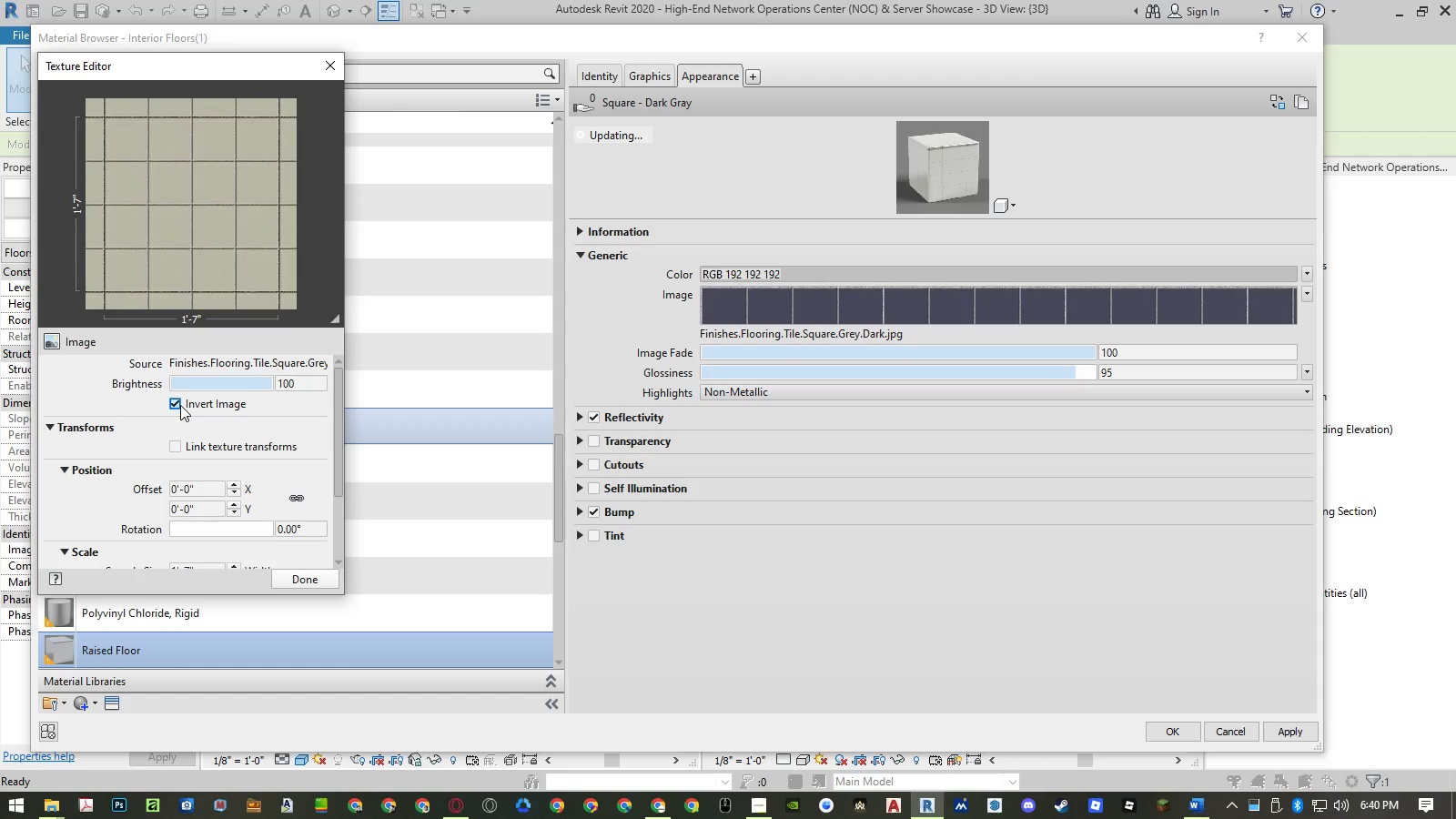 
left_click([180, 405])
 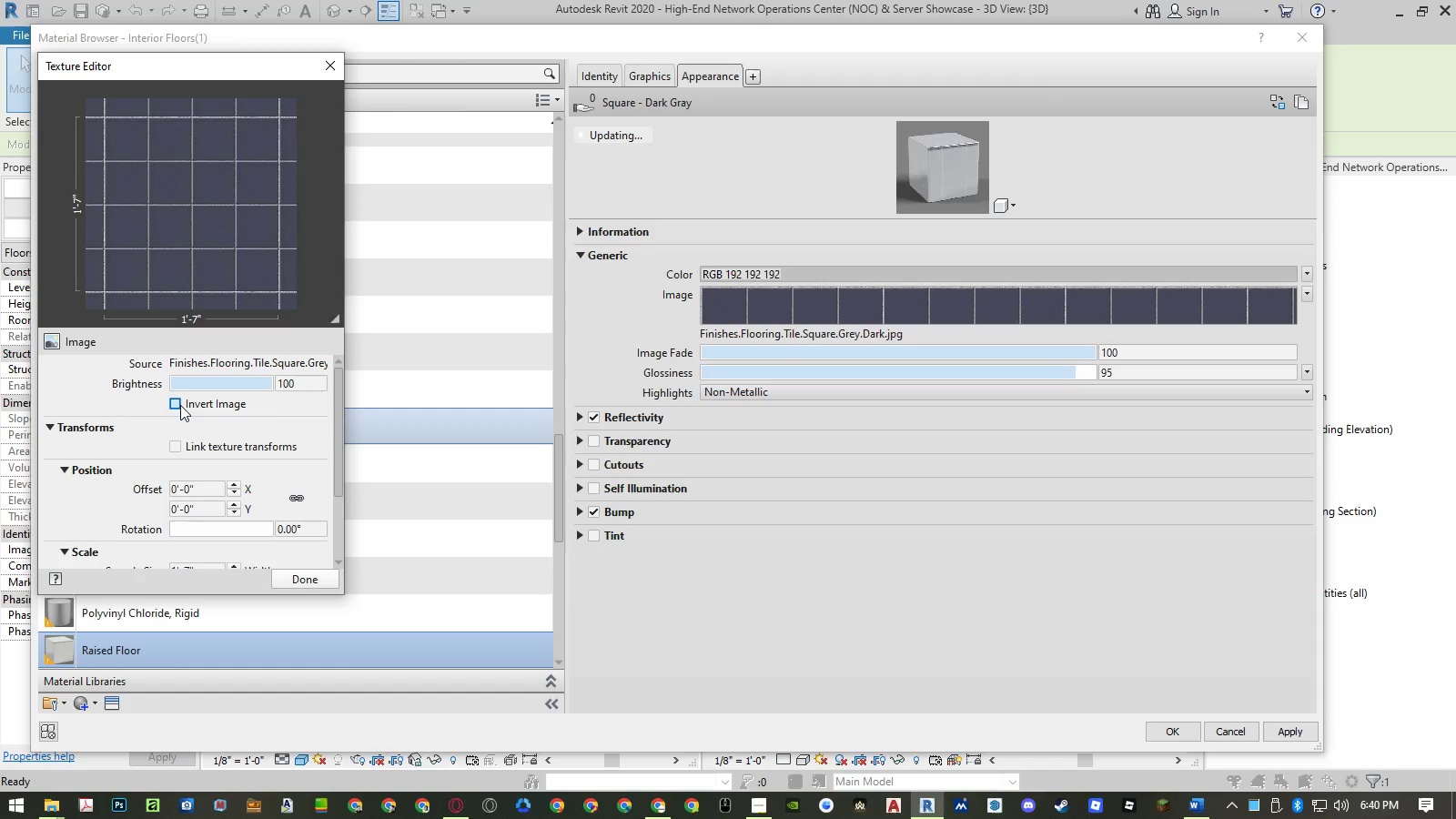 
left_click([180, 405])
 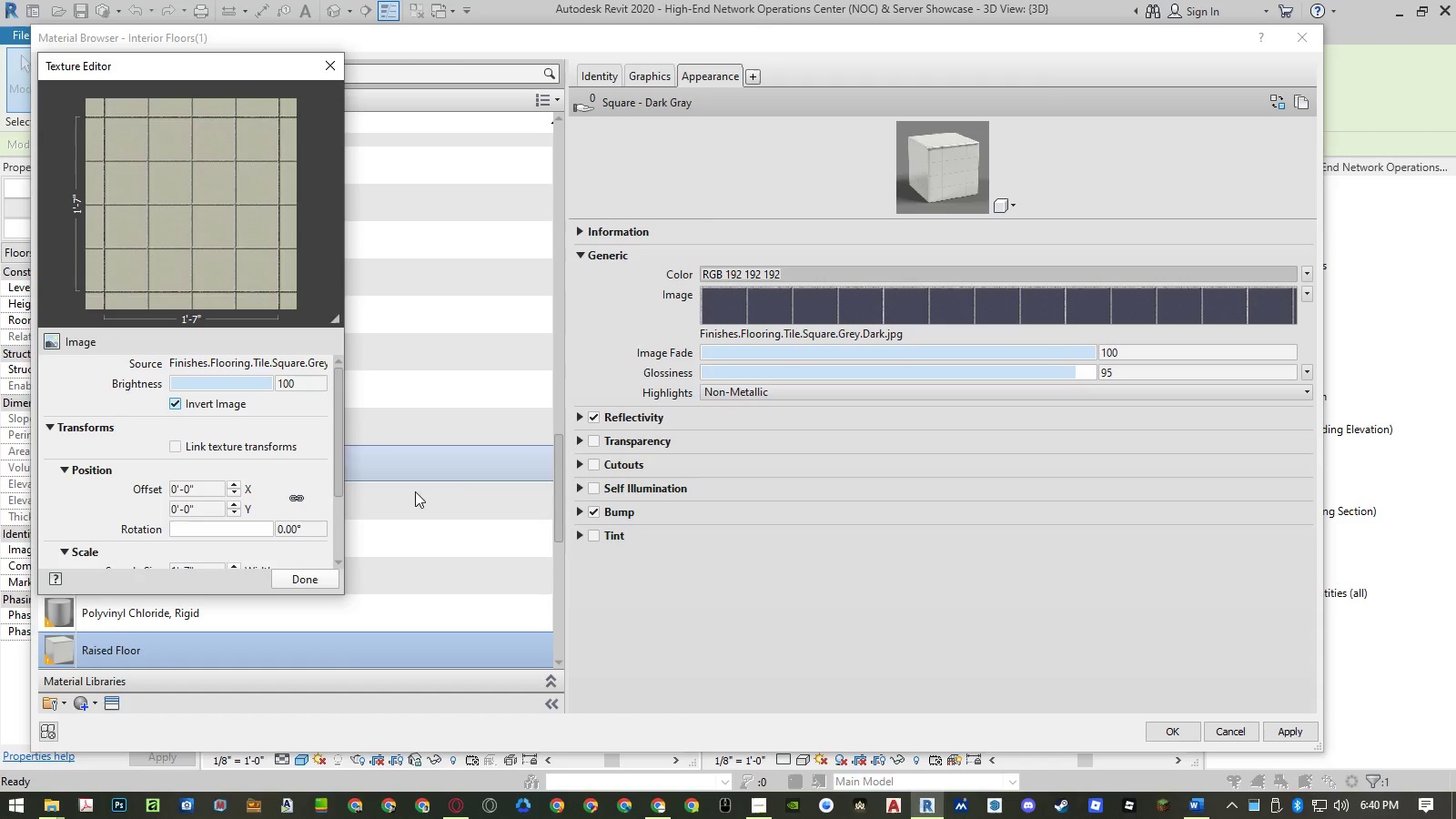 
wait(5.3)
 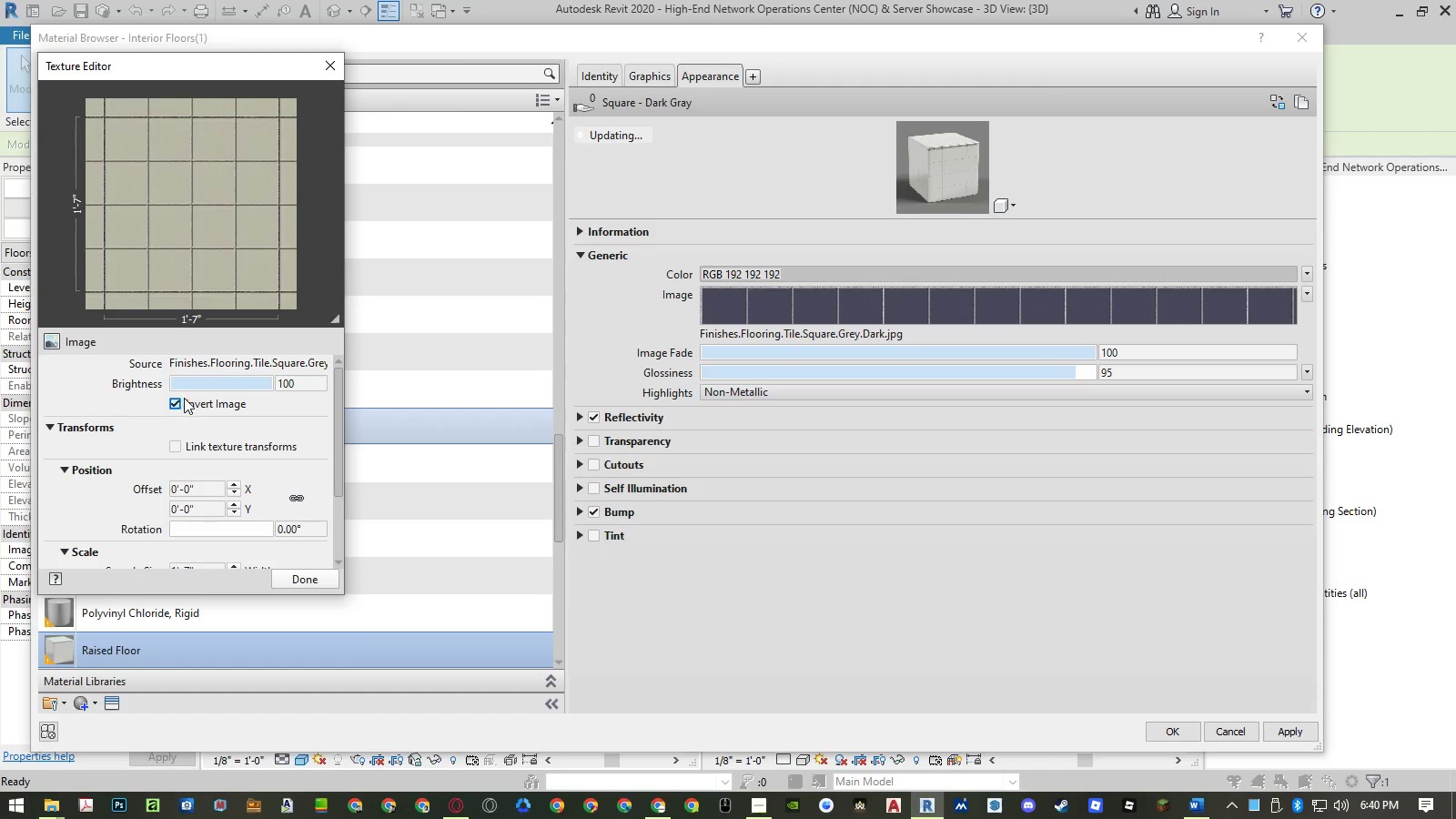 
left_click([313, 570])
 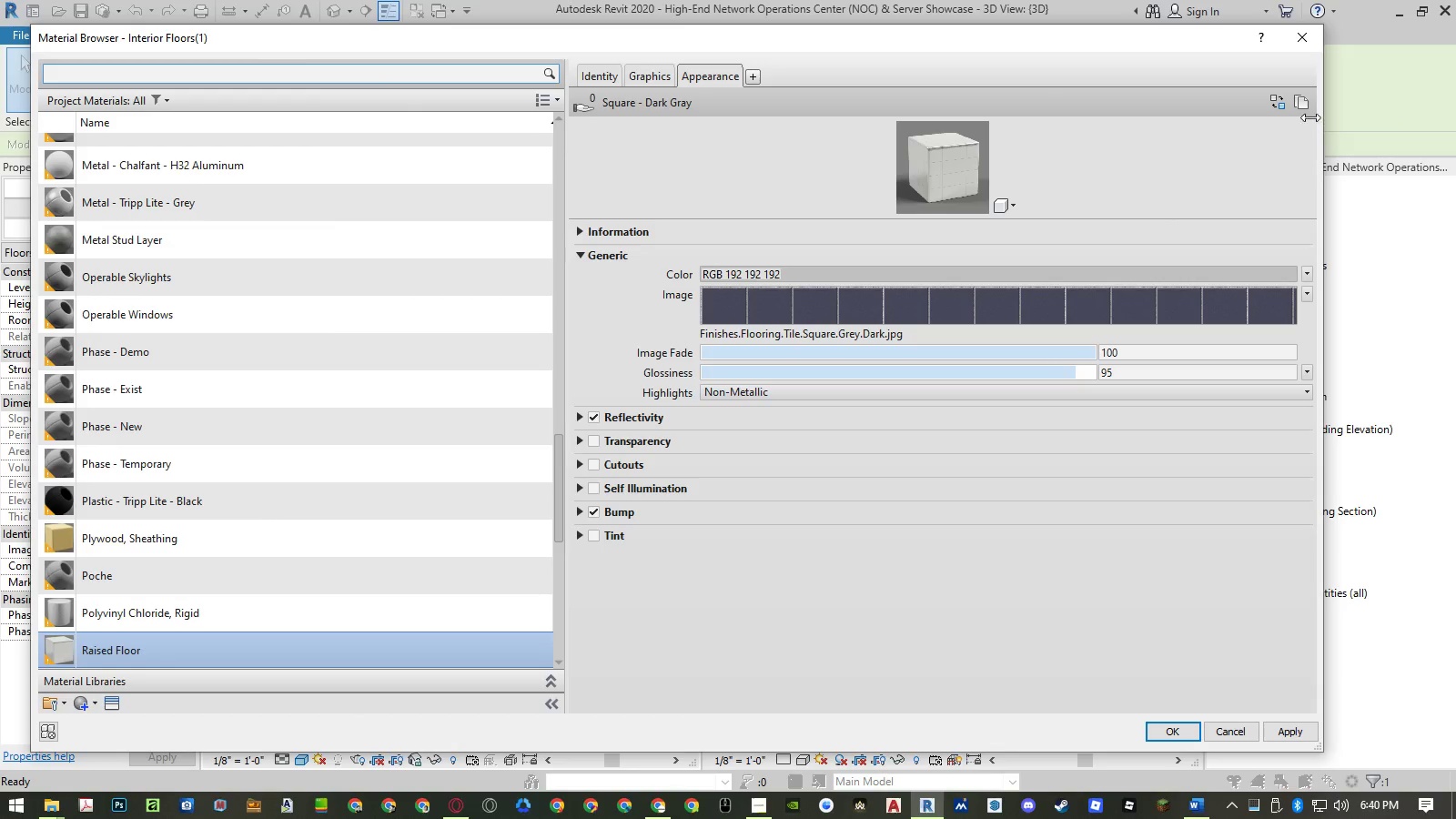 
mouse_move([1293, 103])
 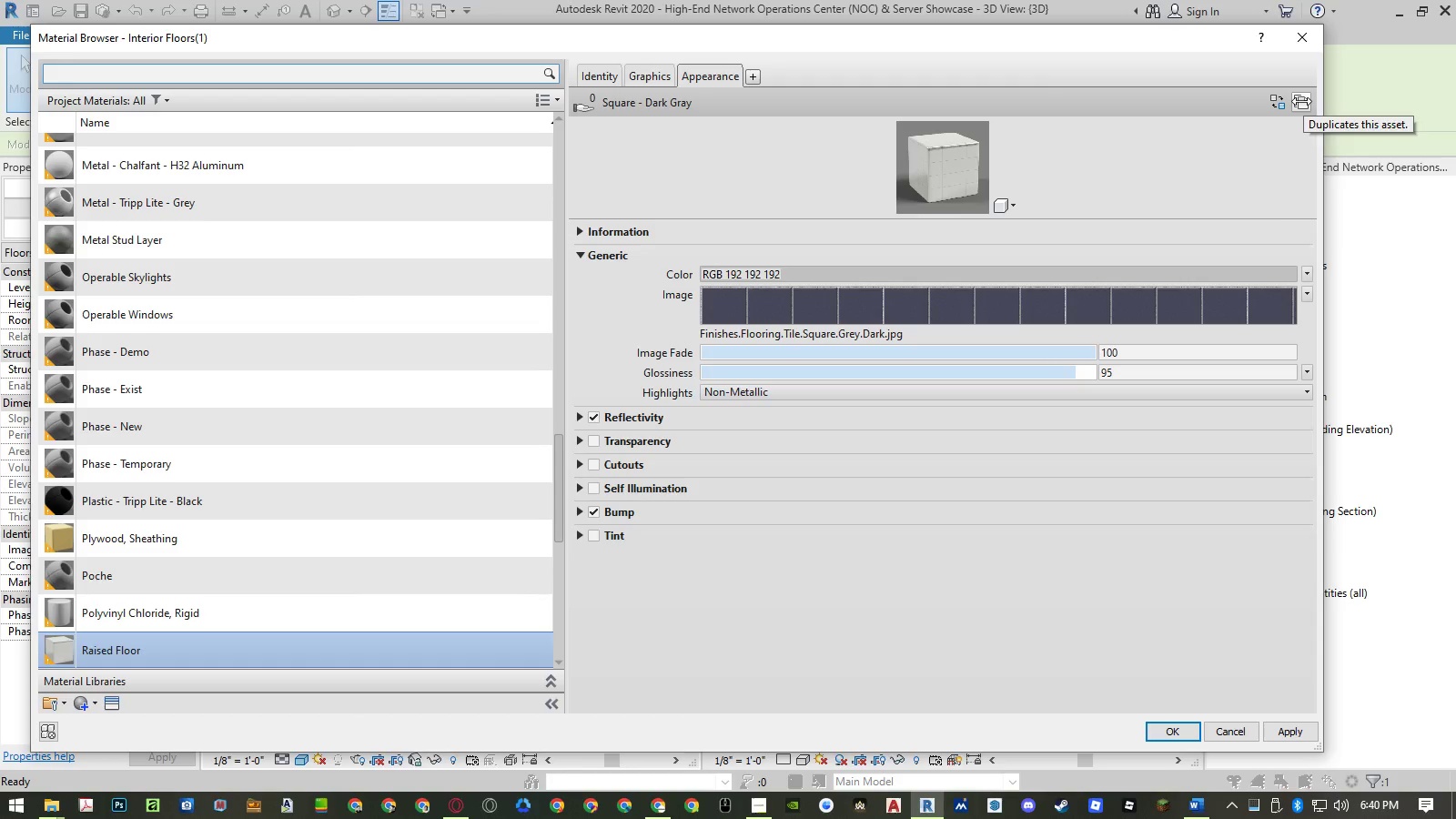 
left_click([1301, 101])
 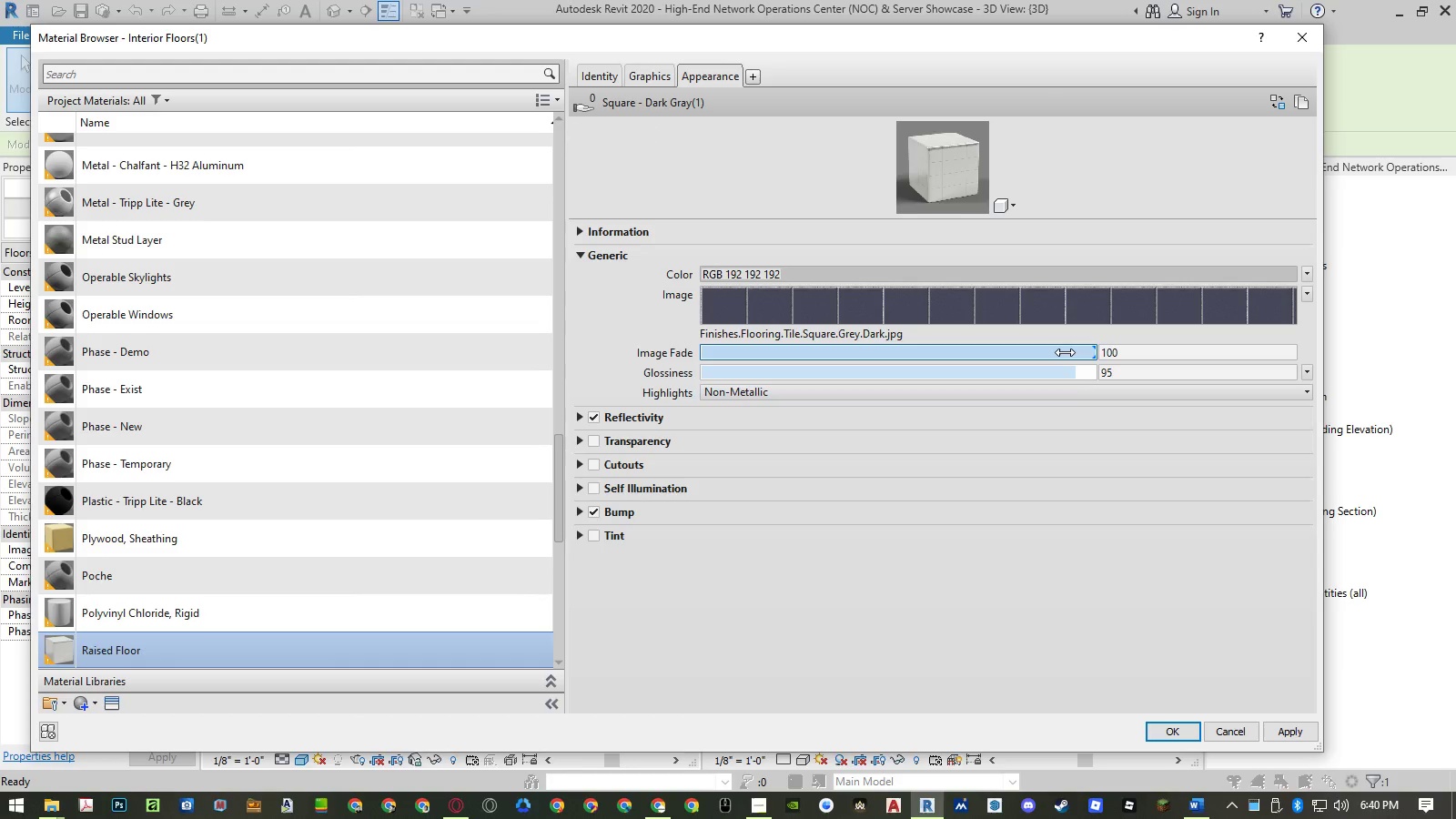 
left_click_drag(start_coordinate=[978, 216], to_coordinate=[970, 393])
 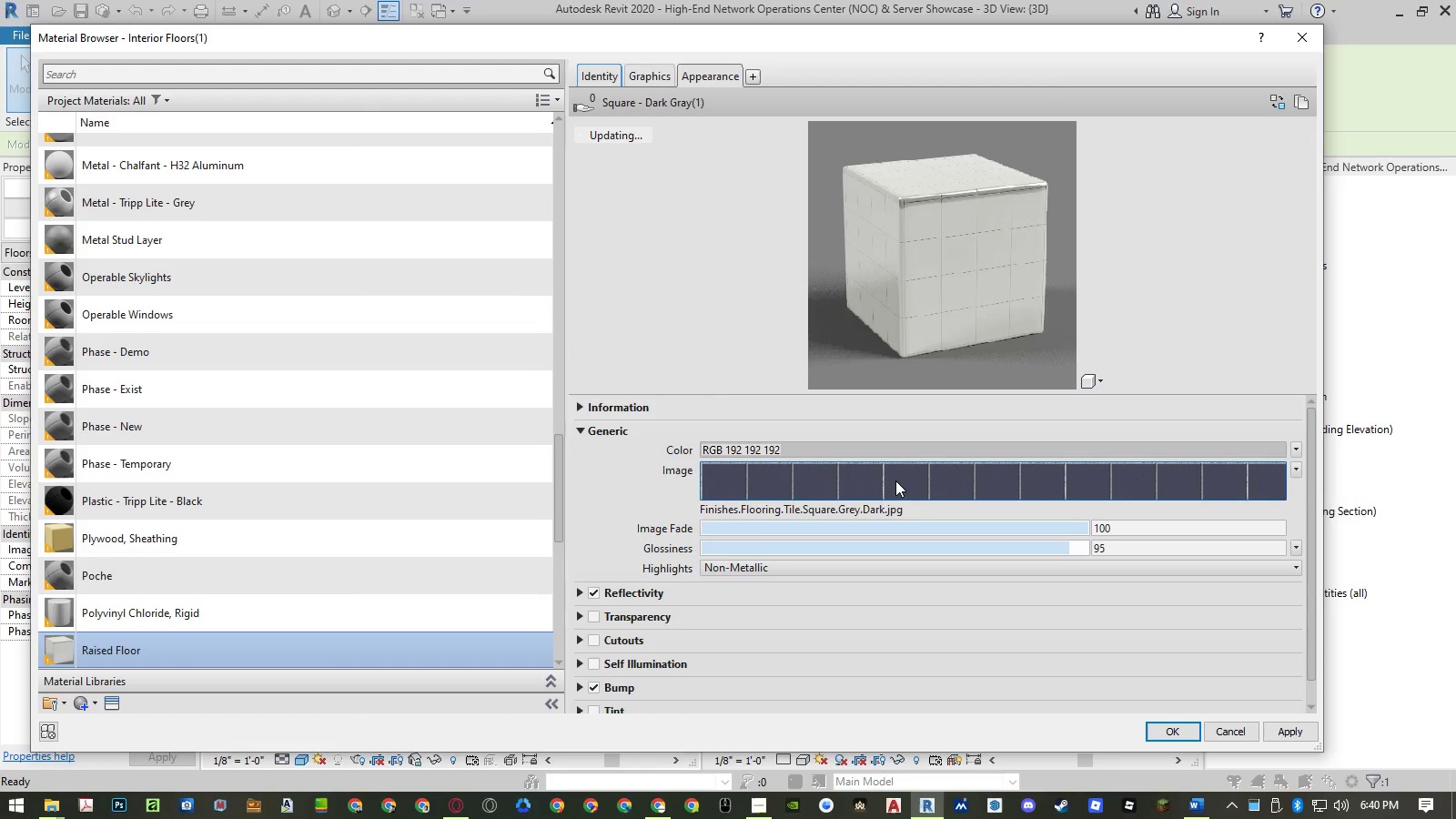 
mouse_move([874, 493])
 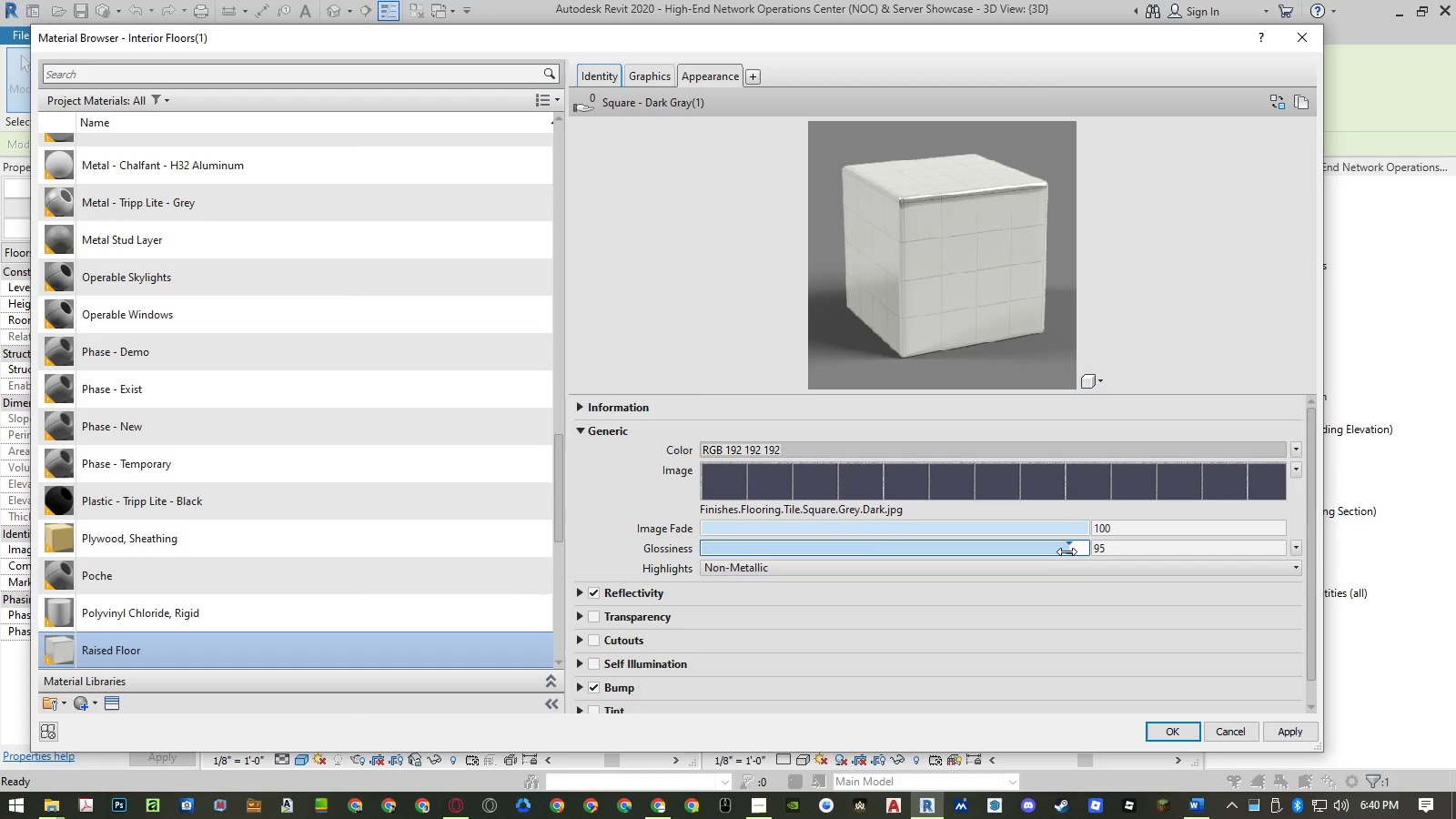 
left_click_drag(start_coordinate=[1067, 551], to_coordinate=[820, 576])
 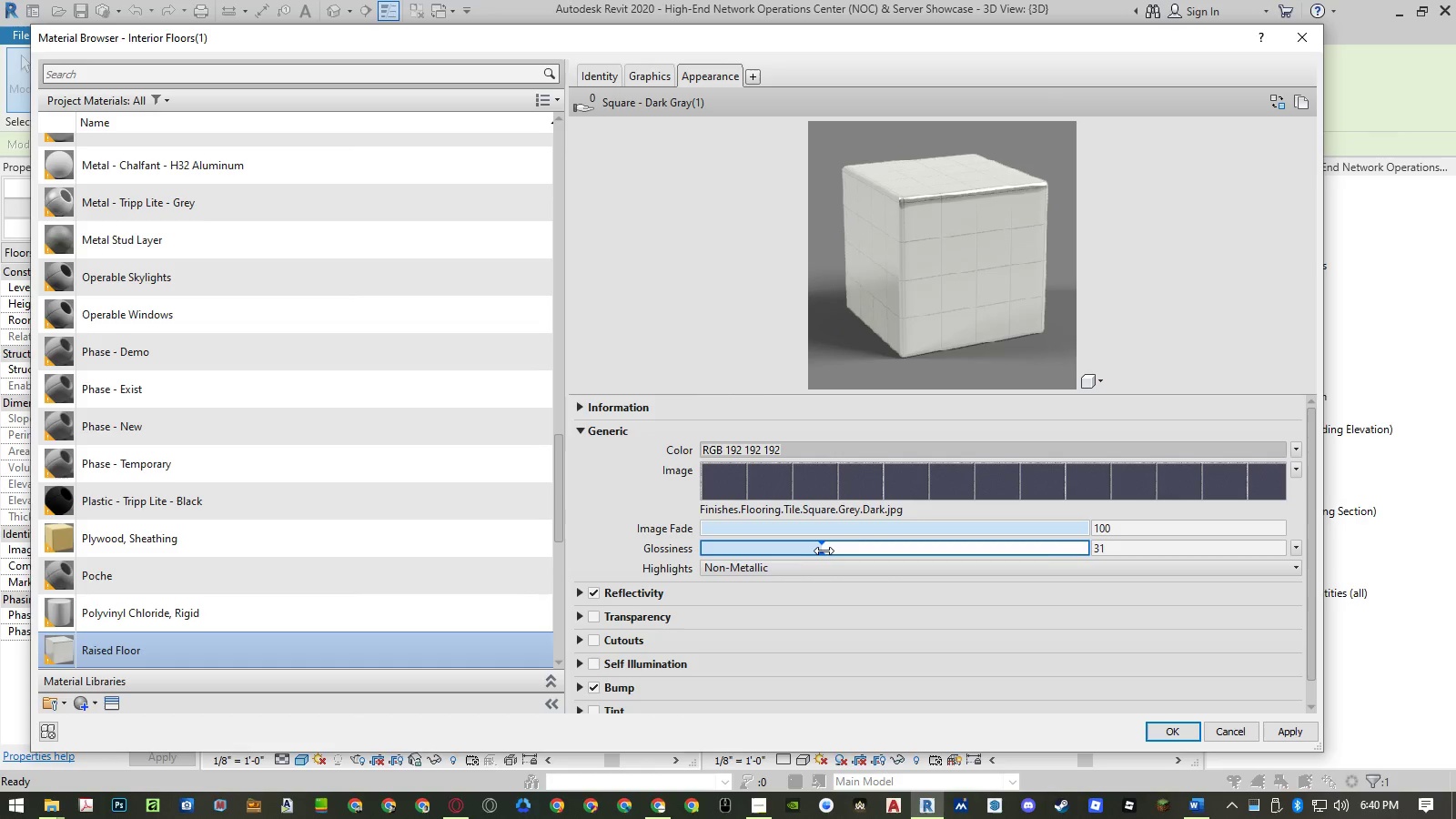 
left_click_drag(start_coordinate=[824, 549], to_coordinate=[721, 546])
 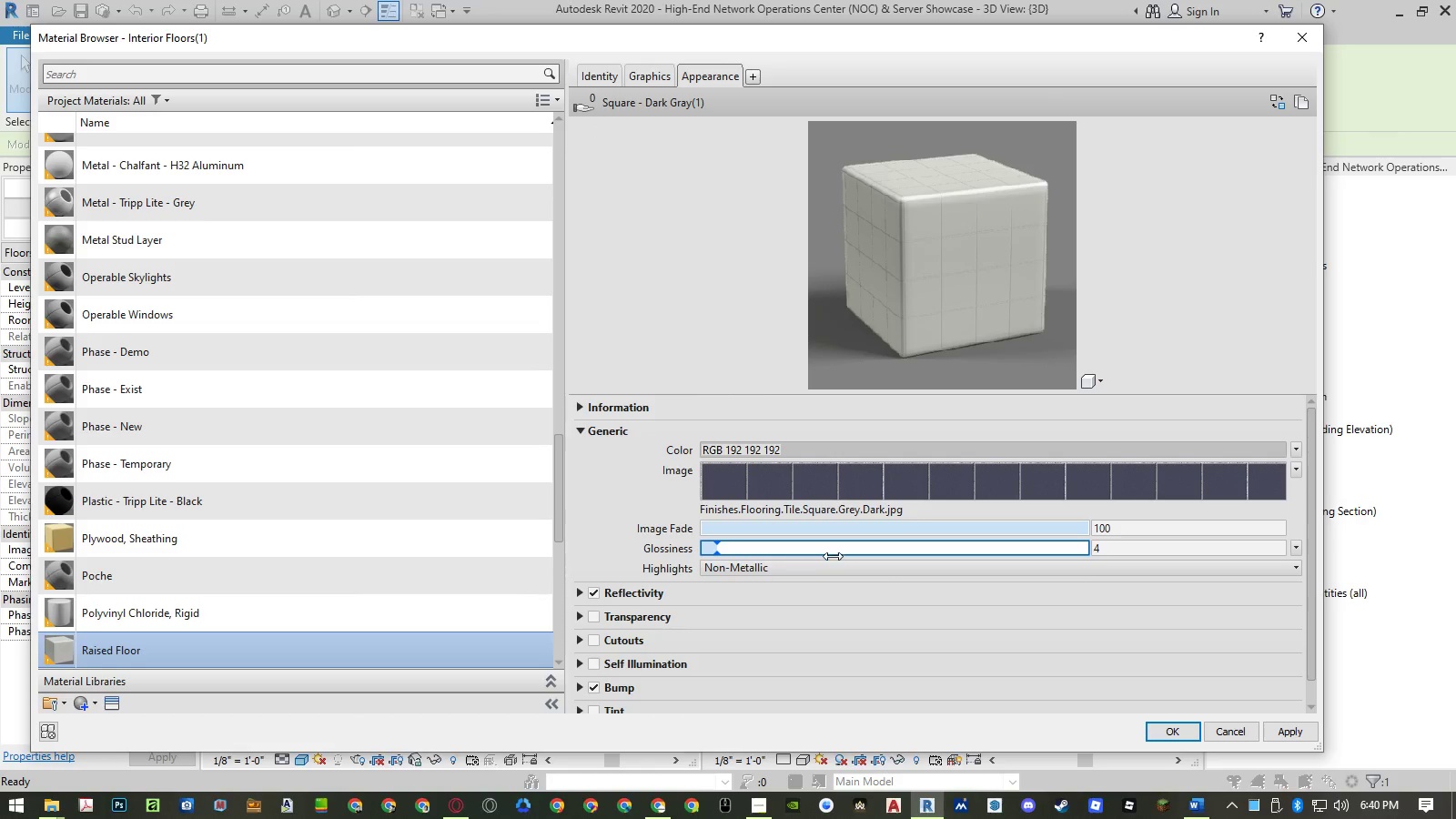 
left_click([1117, 550])
 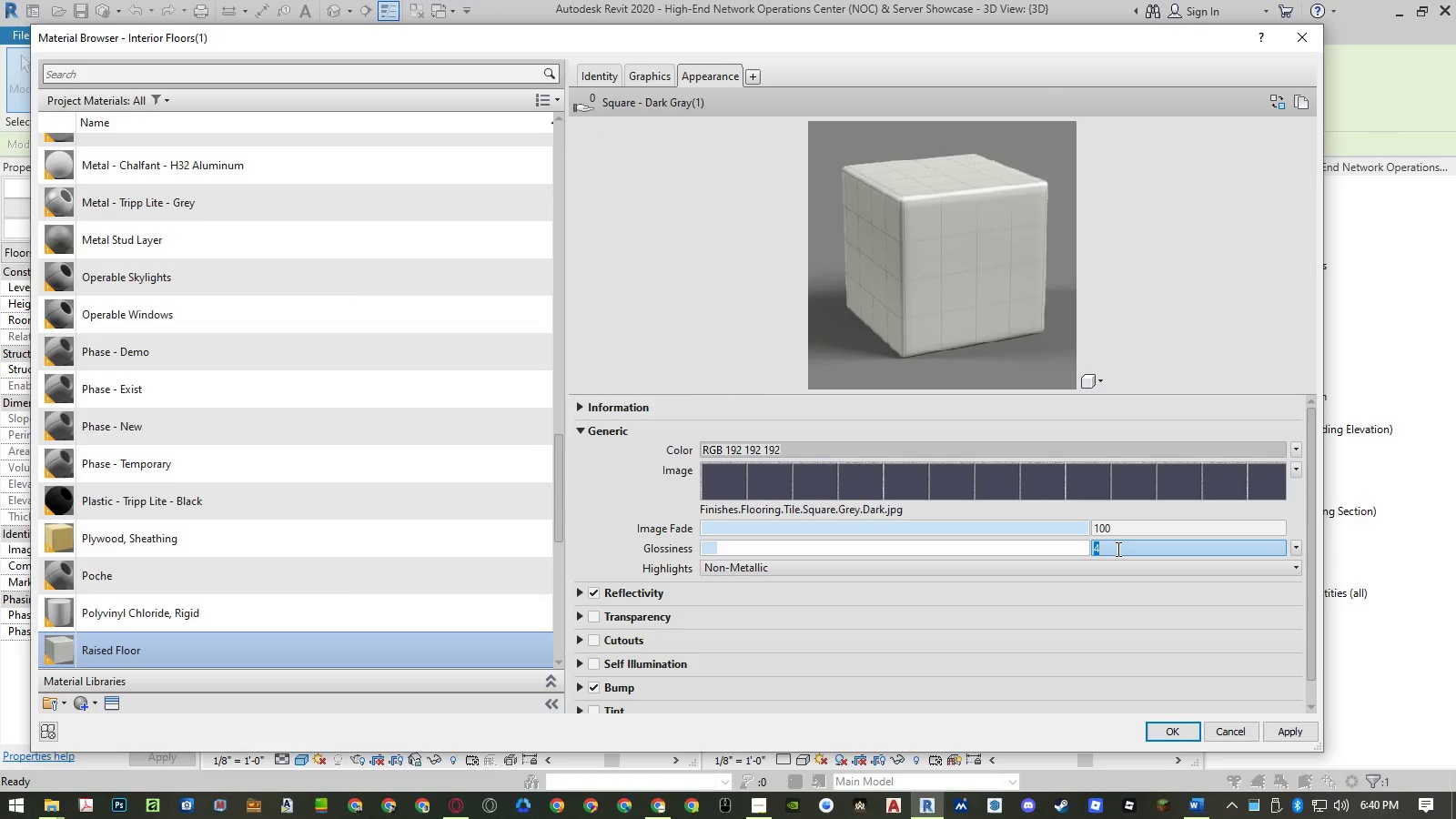 
key(Numpad2)
 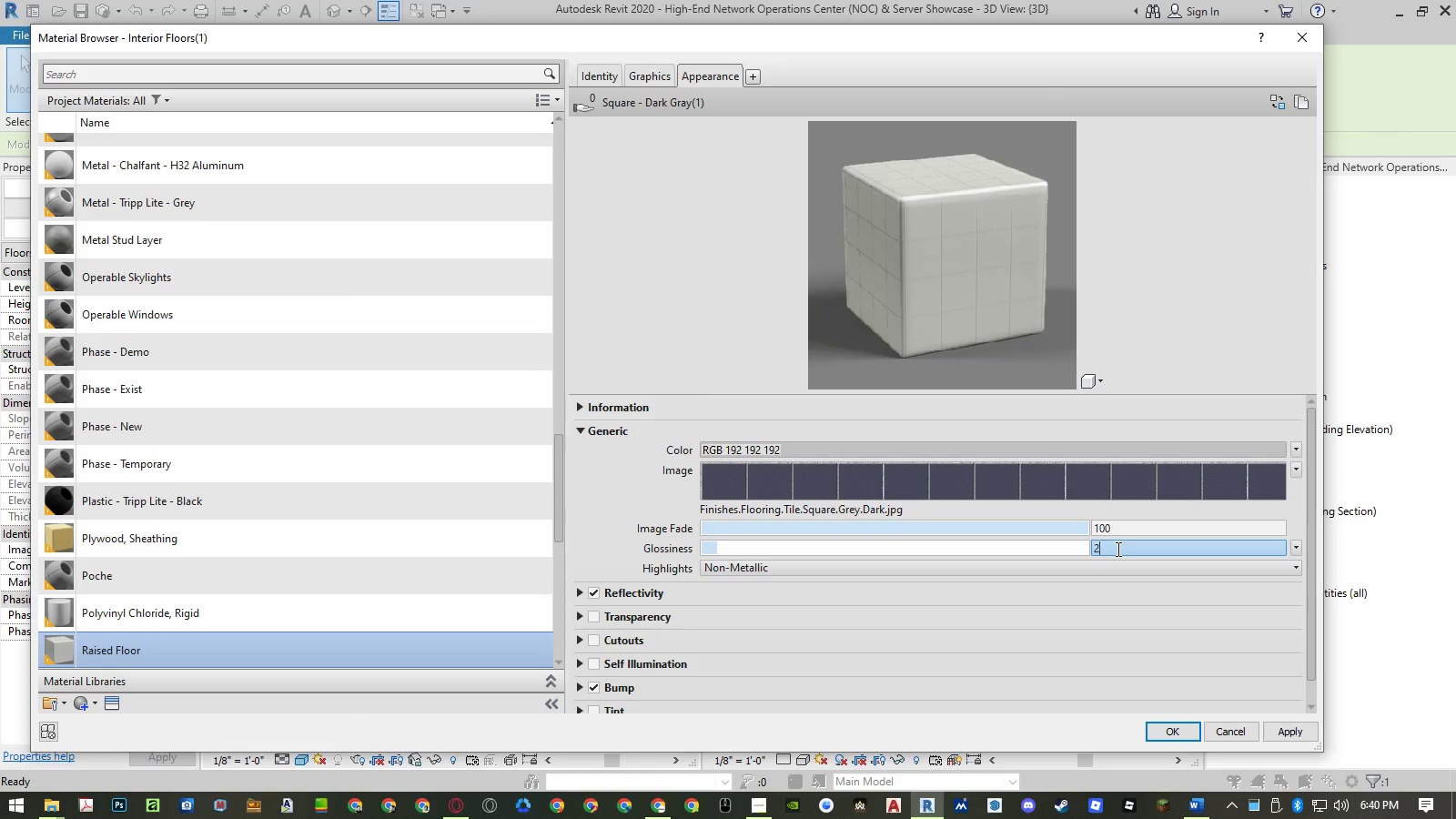 
key(Numpad0)
 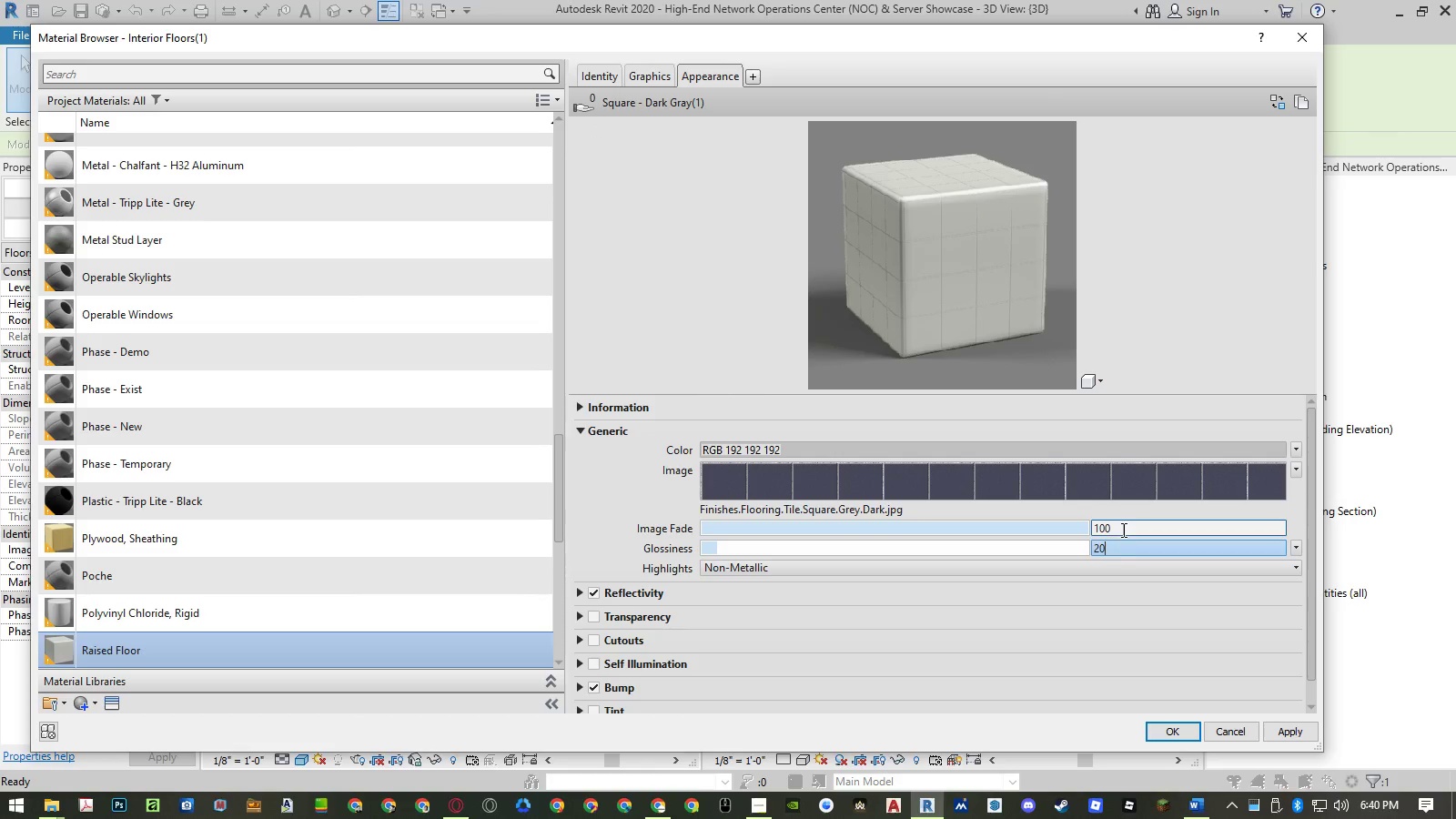 
left_click([1122, 525])
 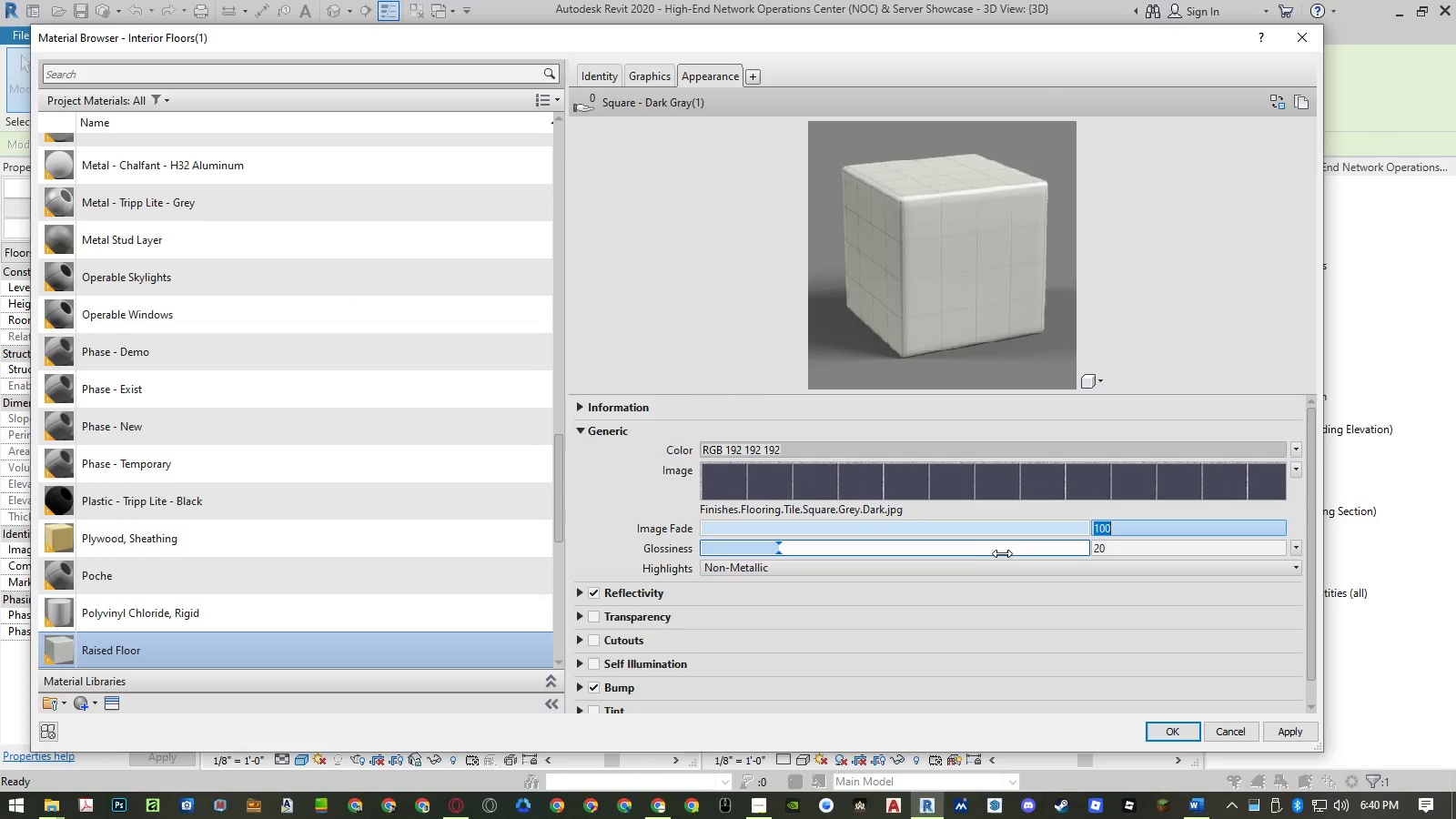 
left_click([1002, 549])
 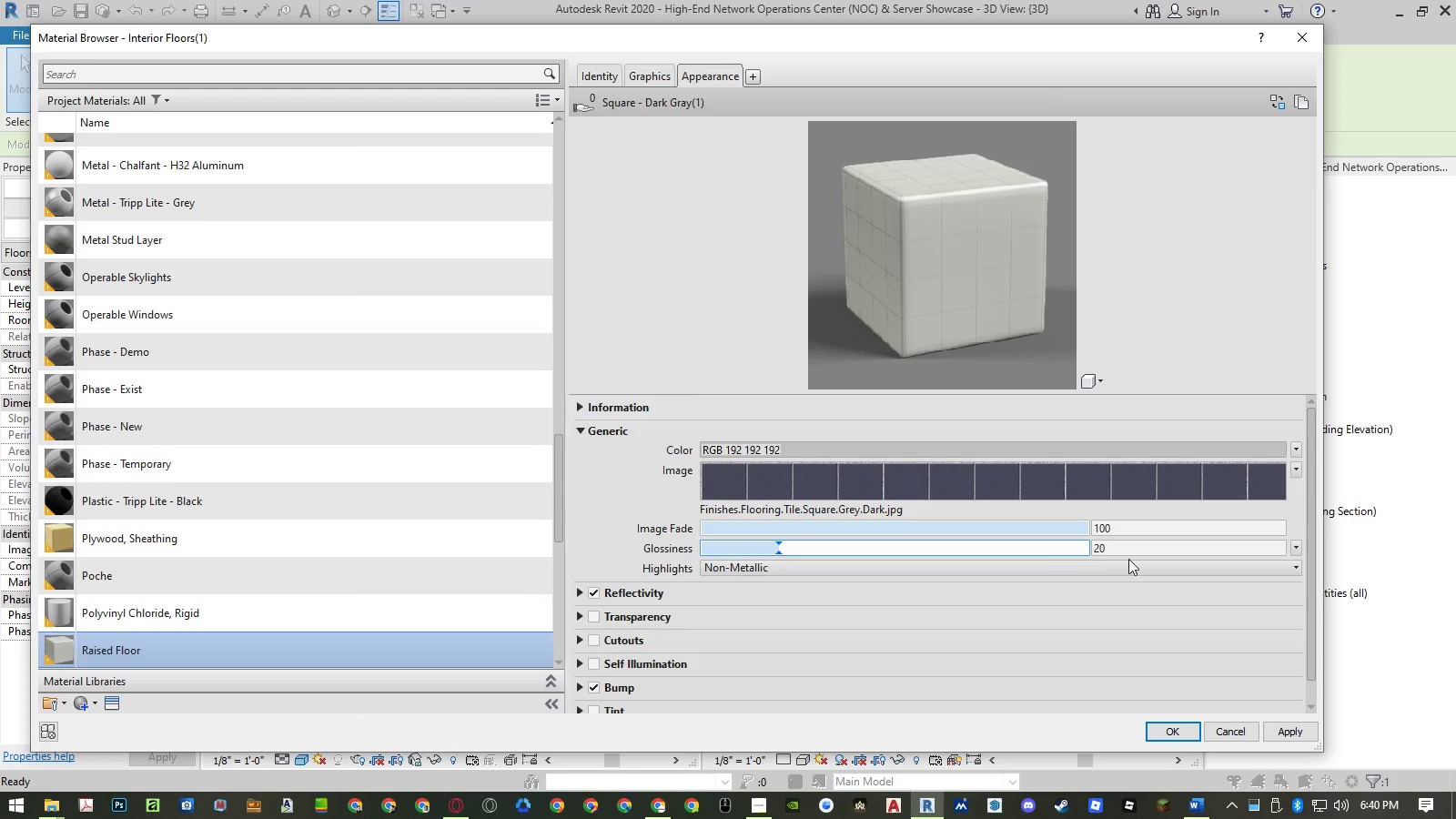 
left_click([1127, 550])
 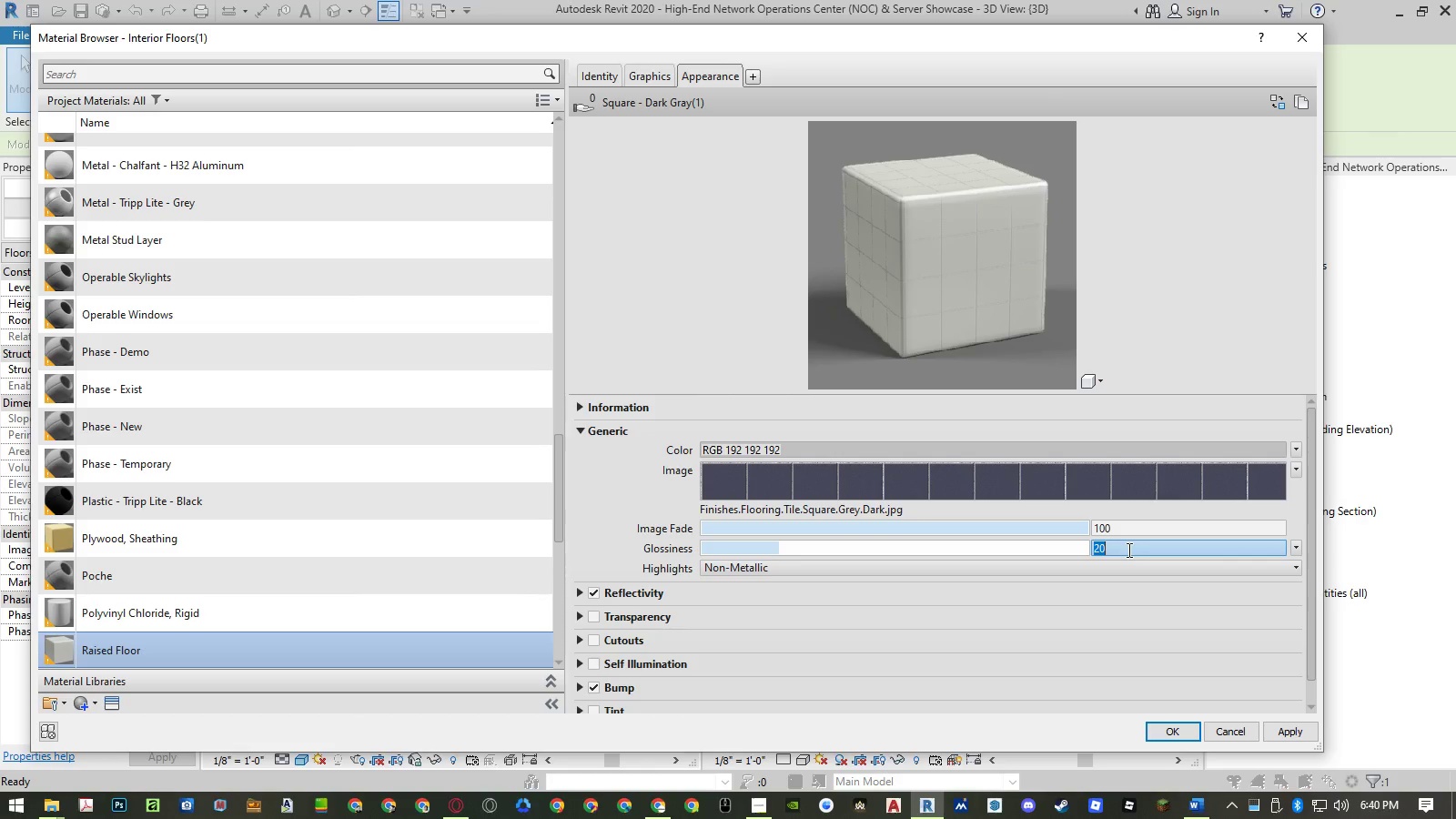 
key(Numpad4)
 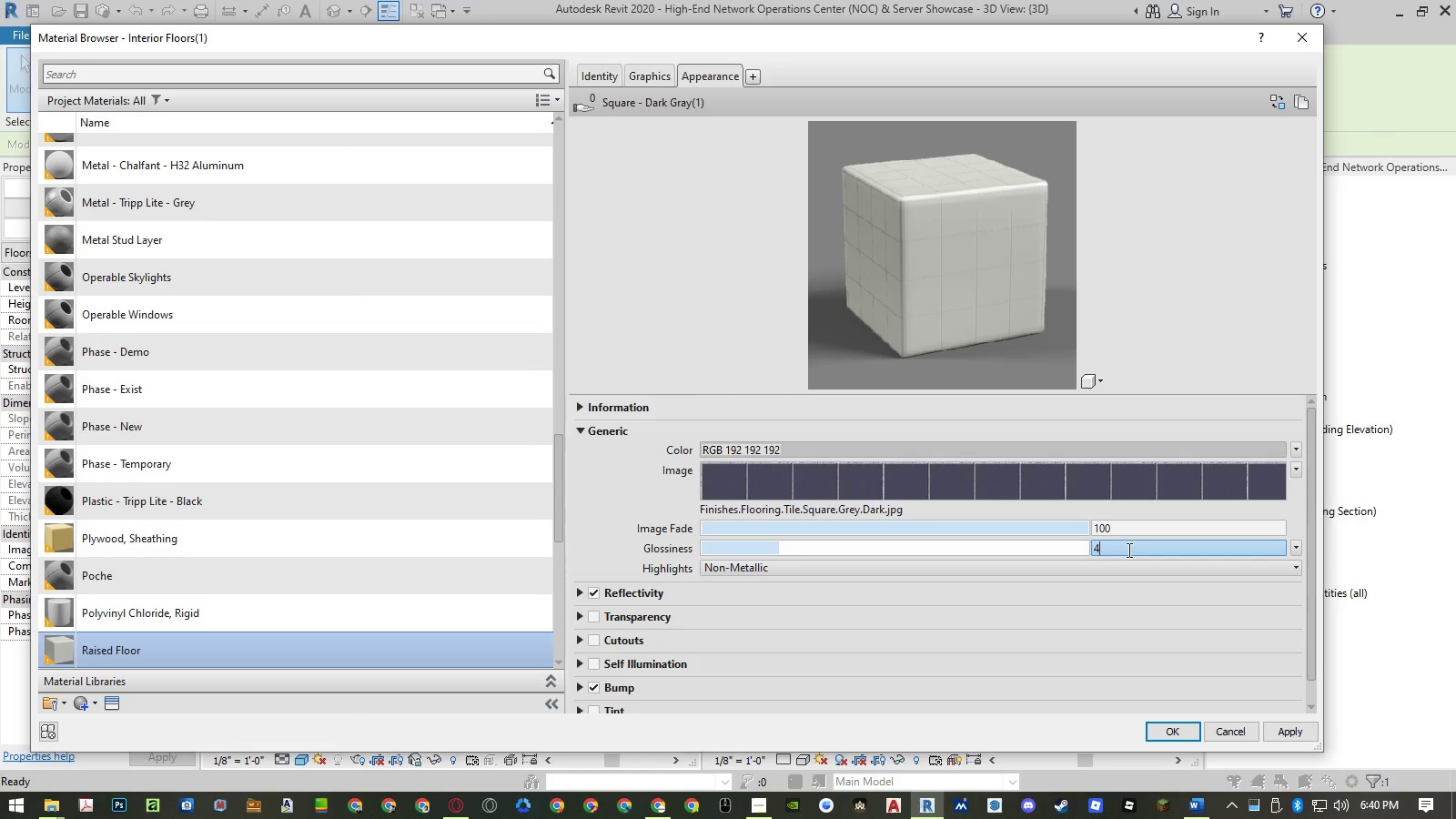 
key(Numpad0)
 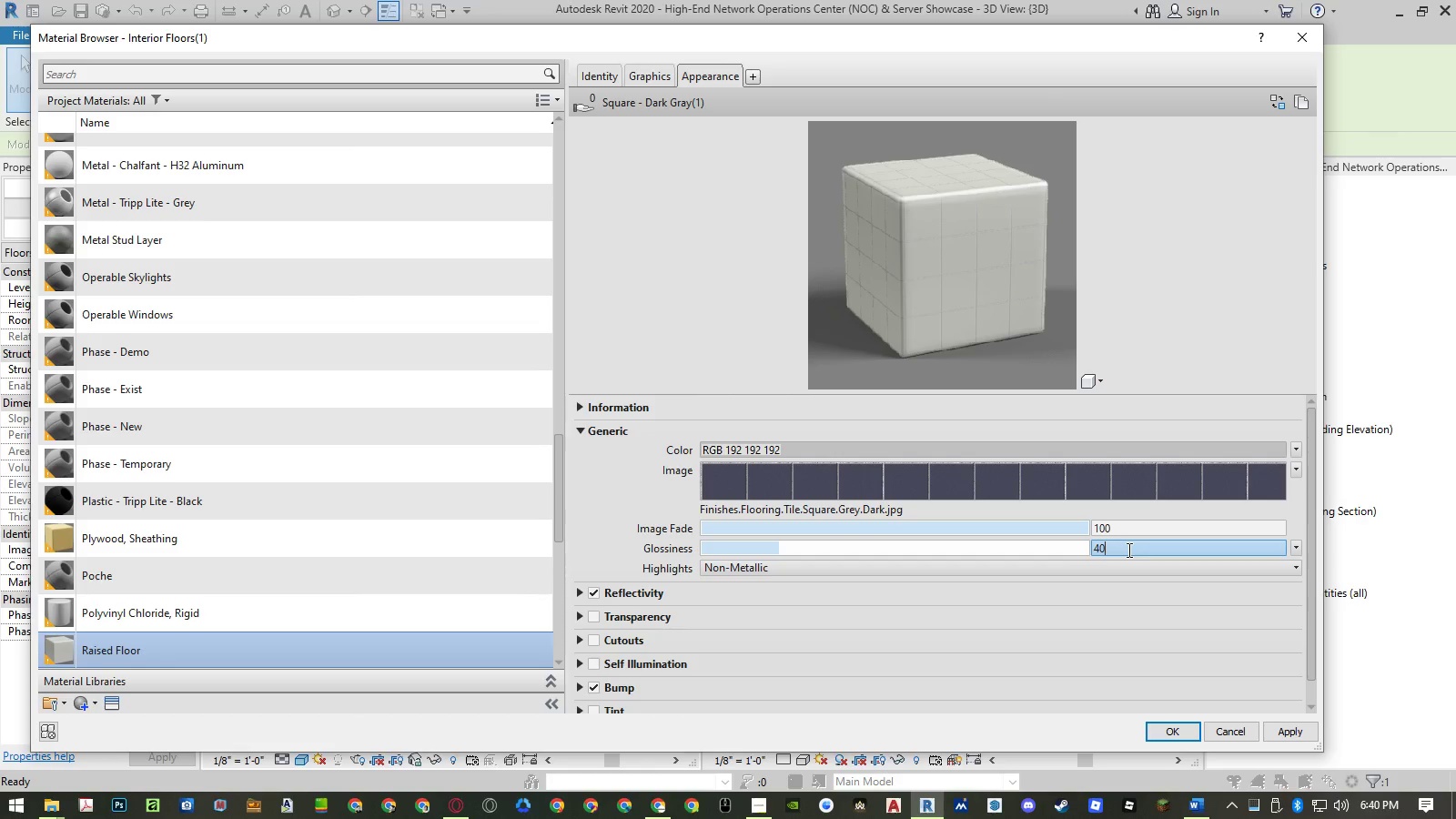 
key(NumpadEnter)
 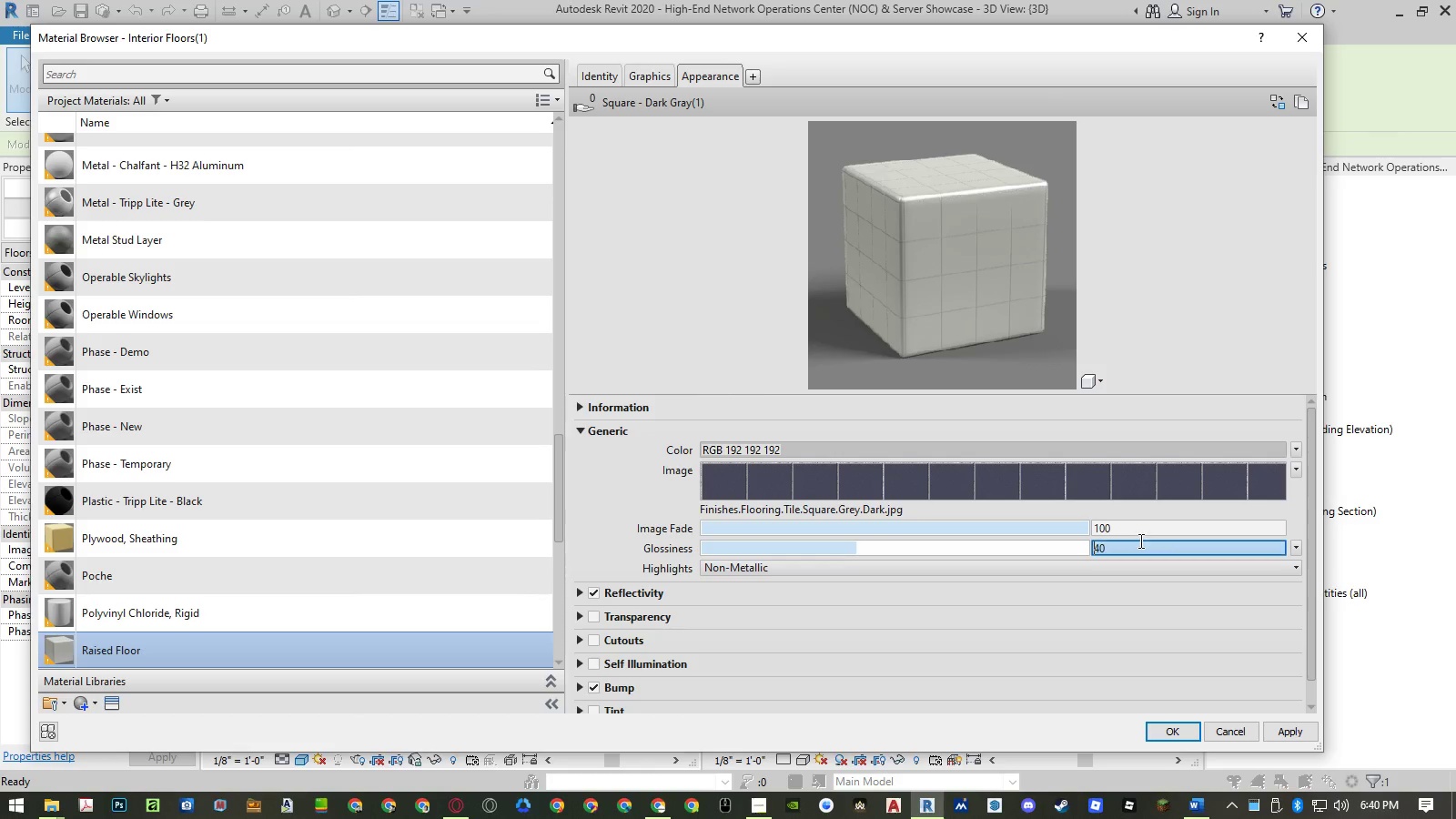 
double_click([1136, 546])
 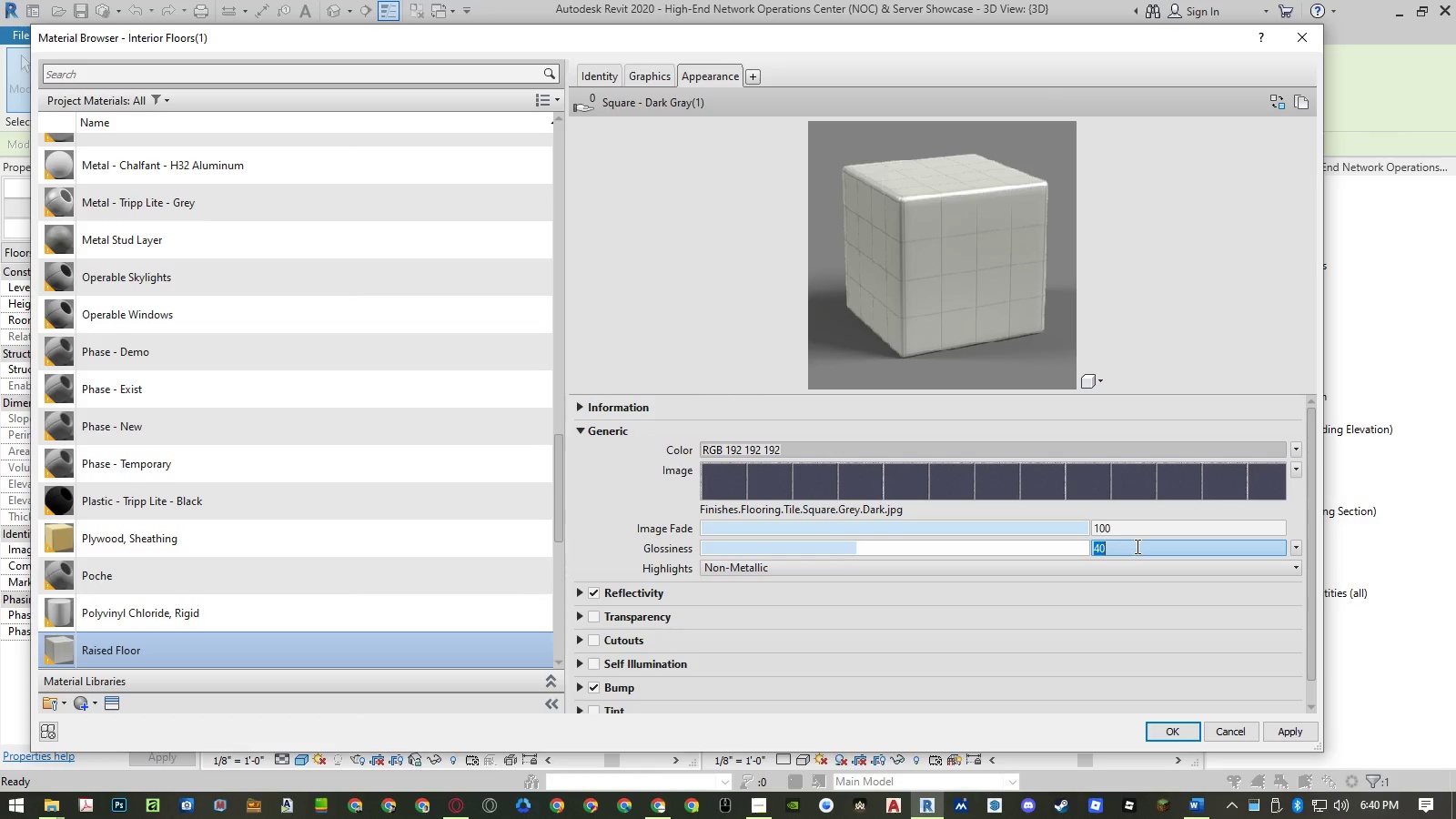 
key(Numpad6)
 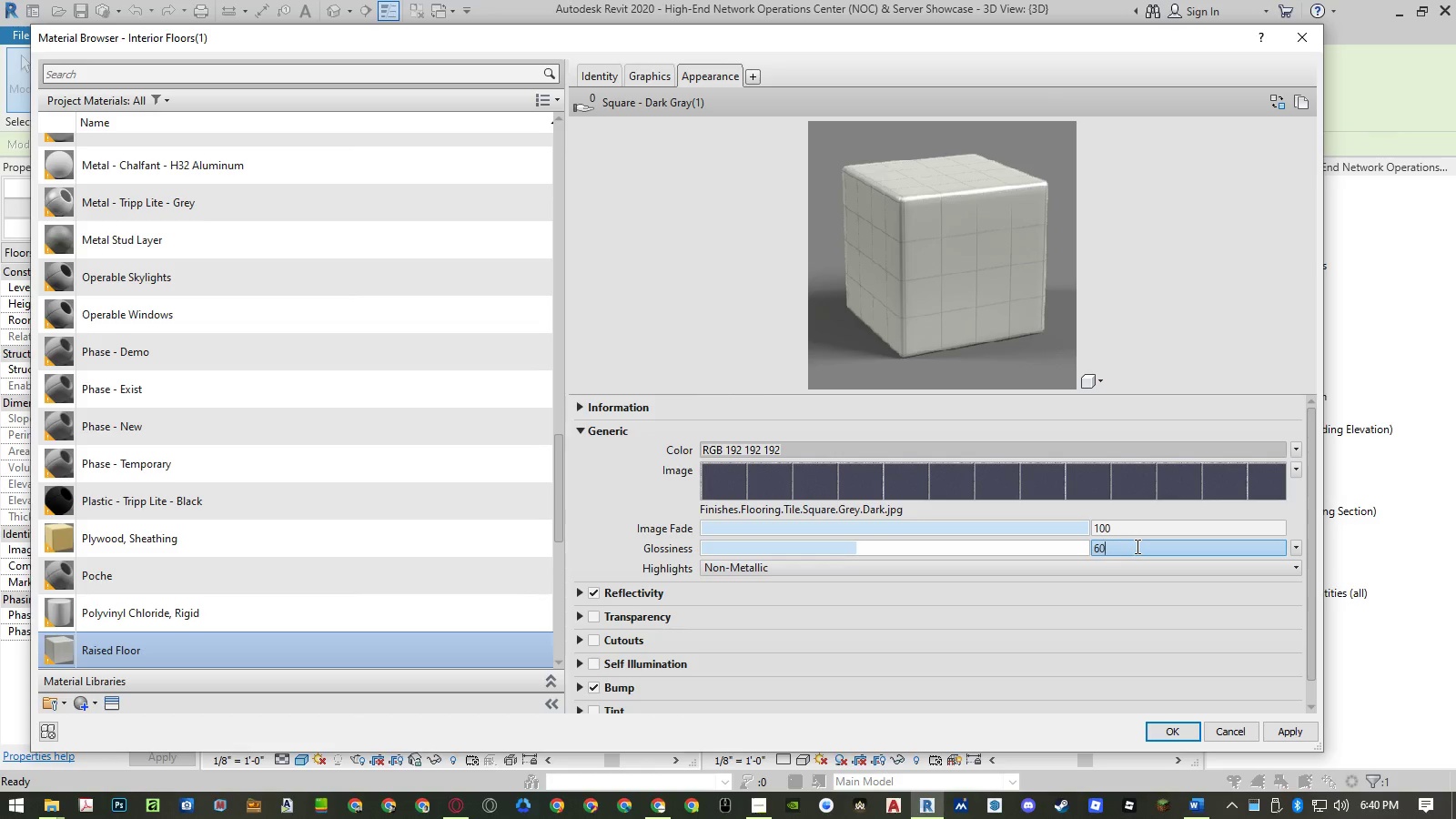 
key(Numpad0)
 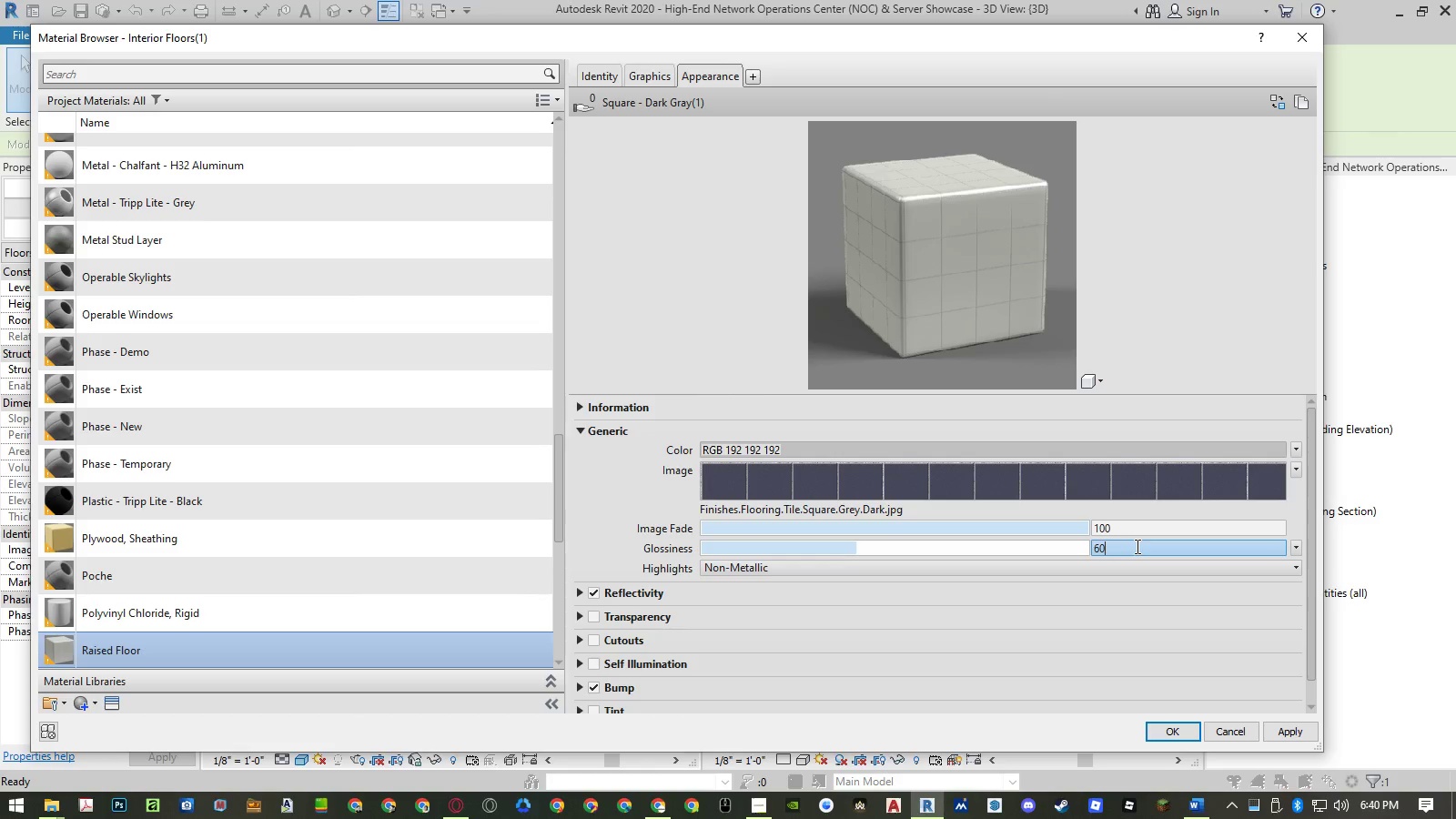 
key(NumpadEnter)
 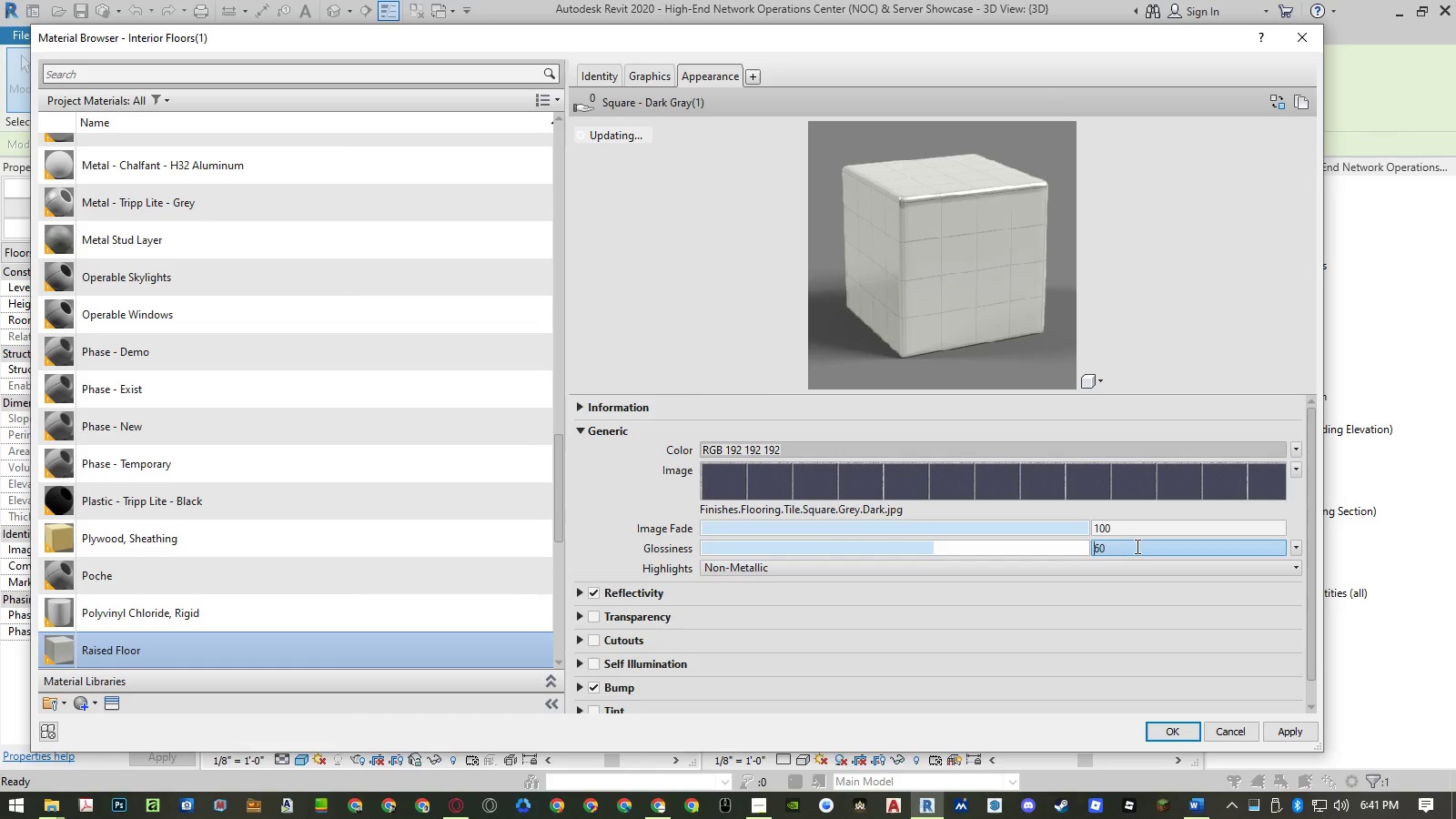 
double_click([1136, 546])
 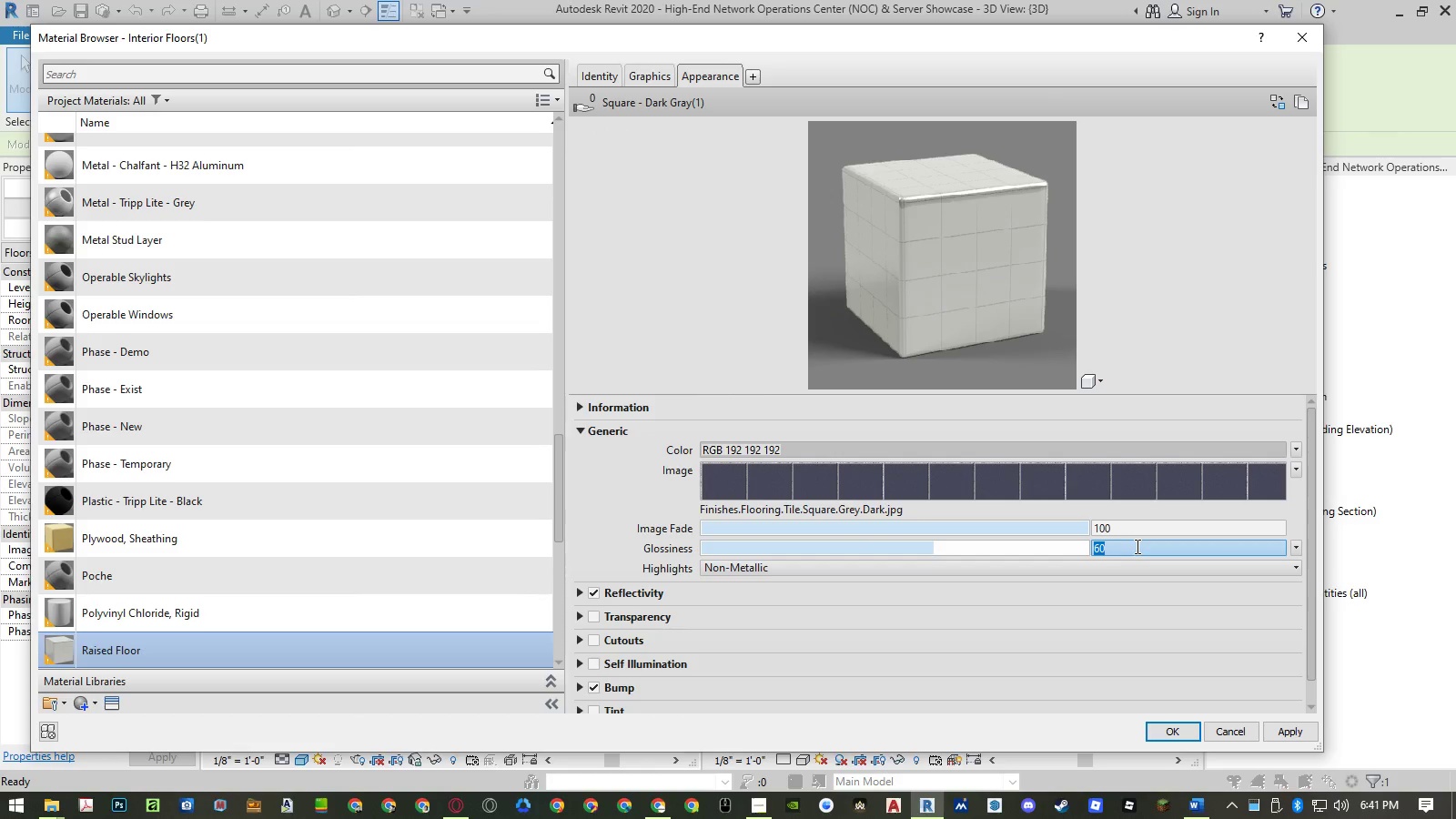 
key(Numpad5)
 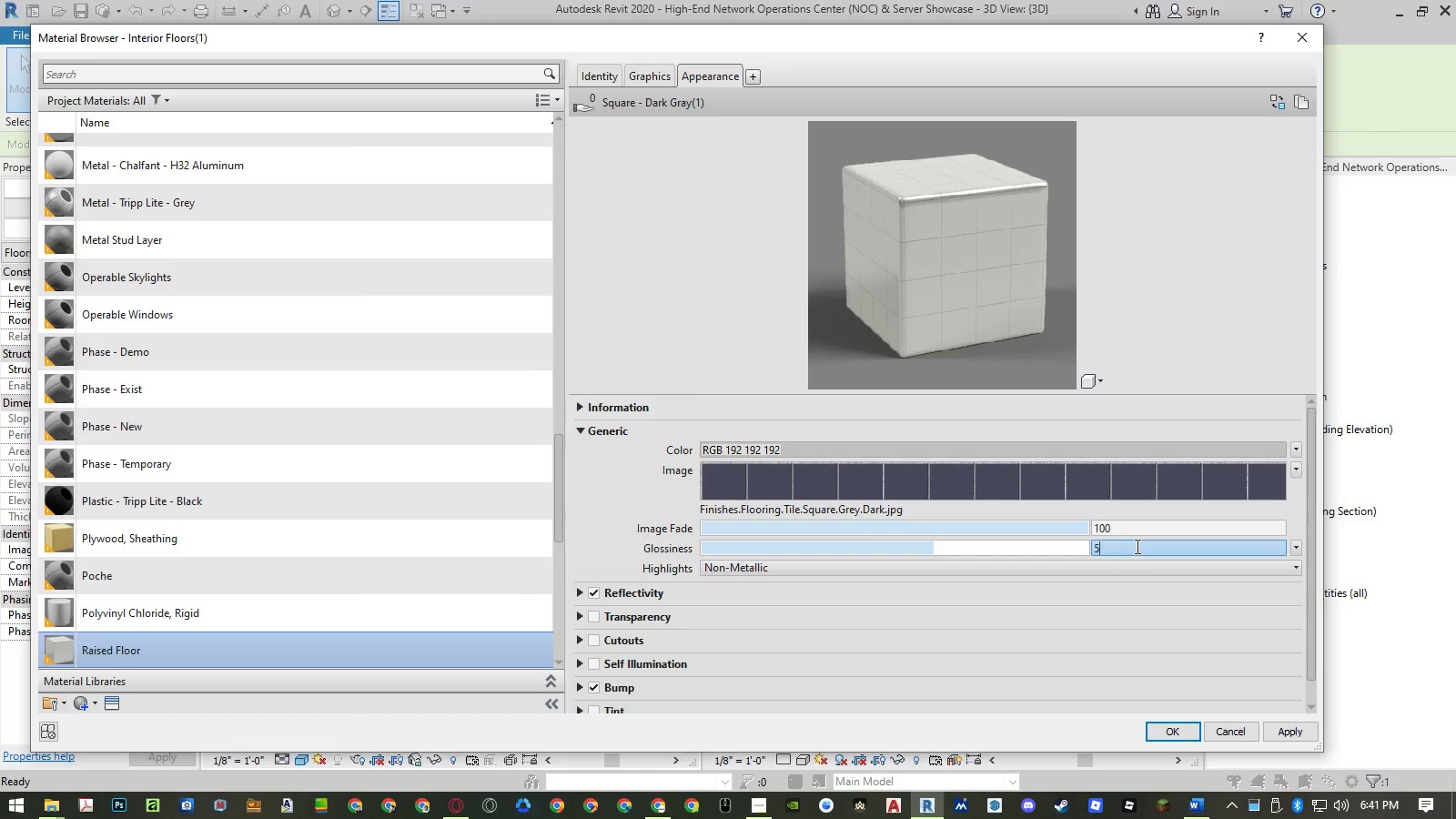 
key(Numpad0)
 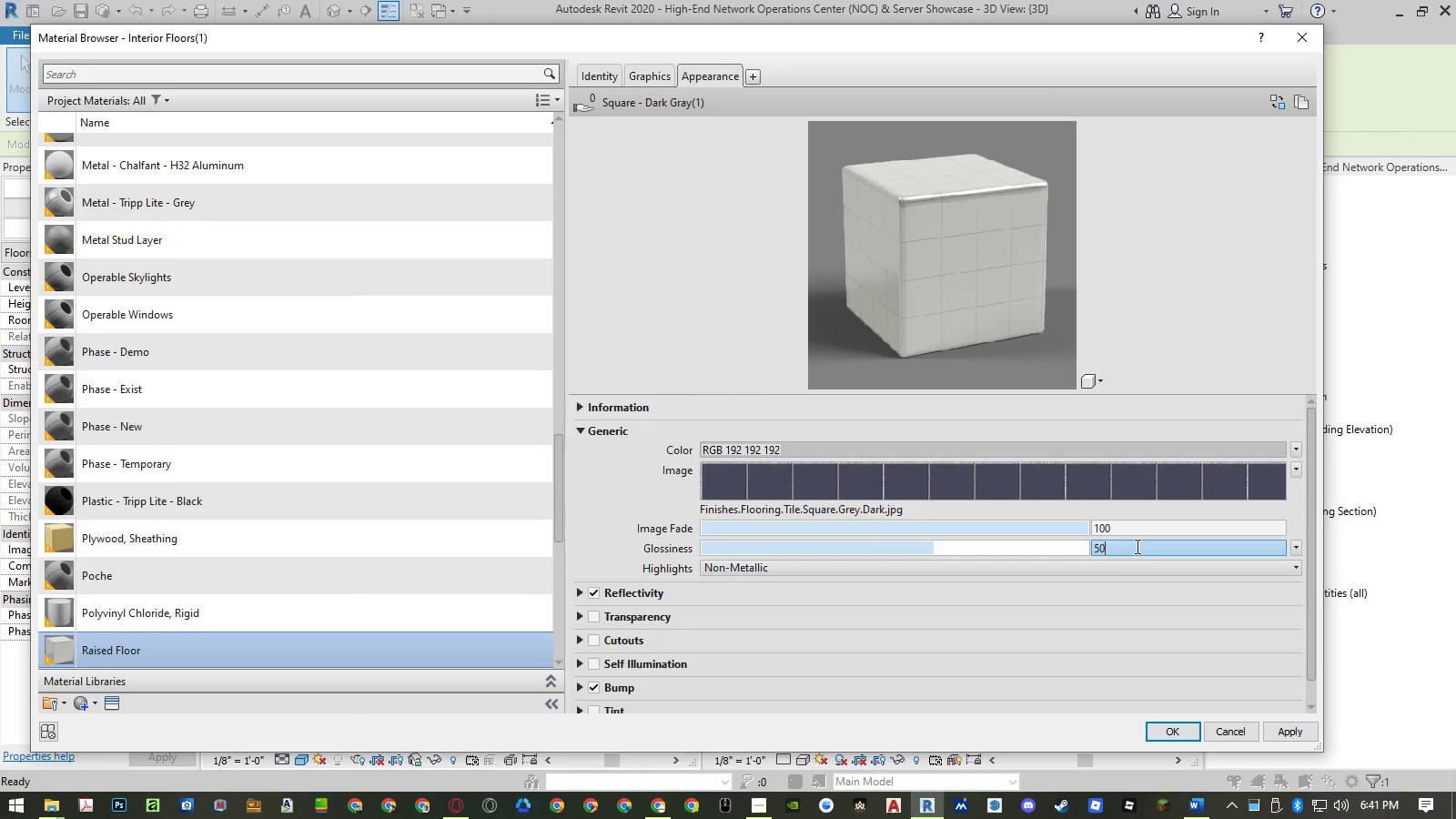 
key(NumpadEnter)
 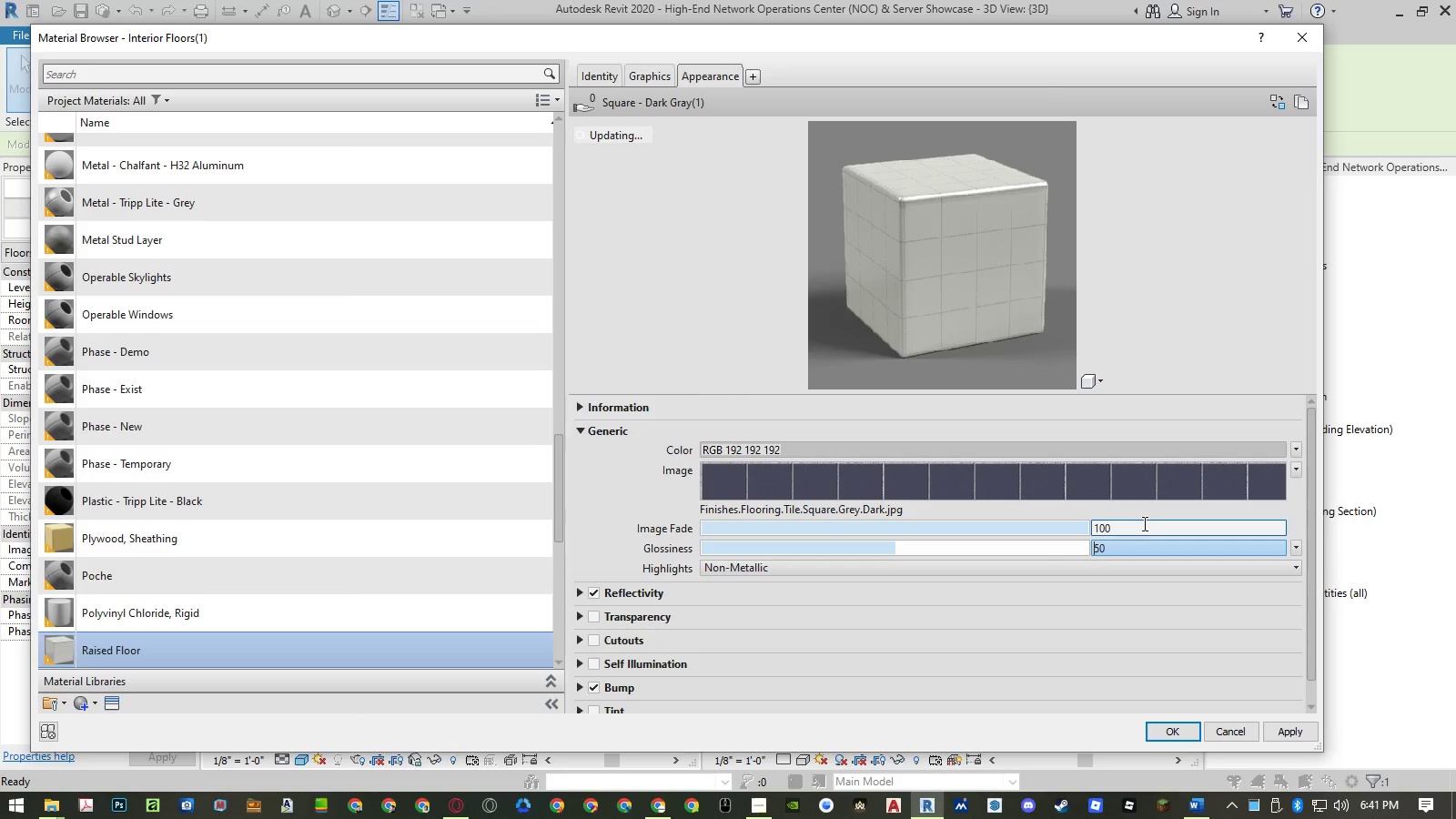 
left_click([1140, 531])
 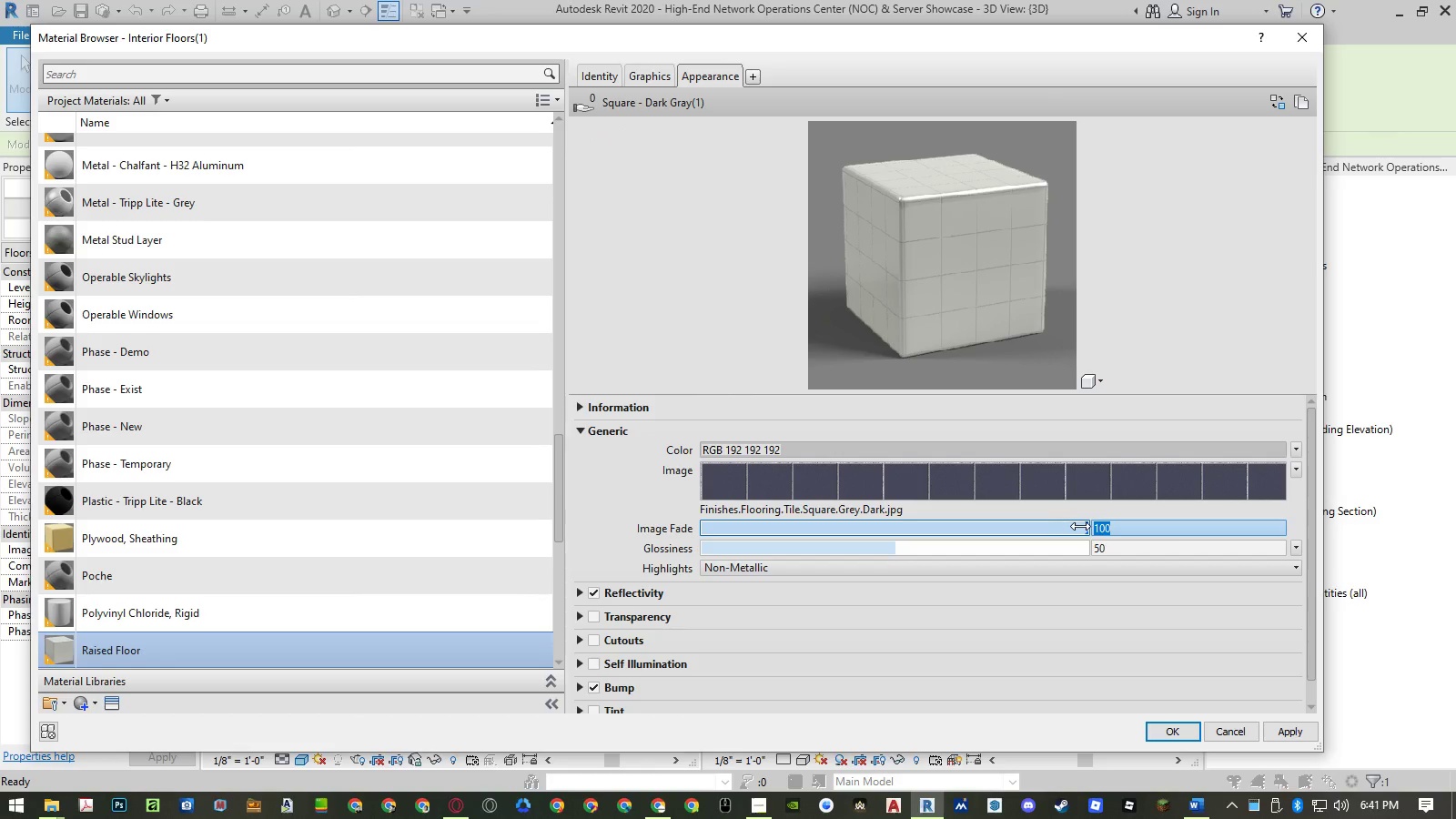 
left_click_drag(start_coordinate=[1081, 526], to_coordinate=[994, 528])
 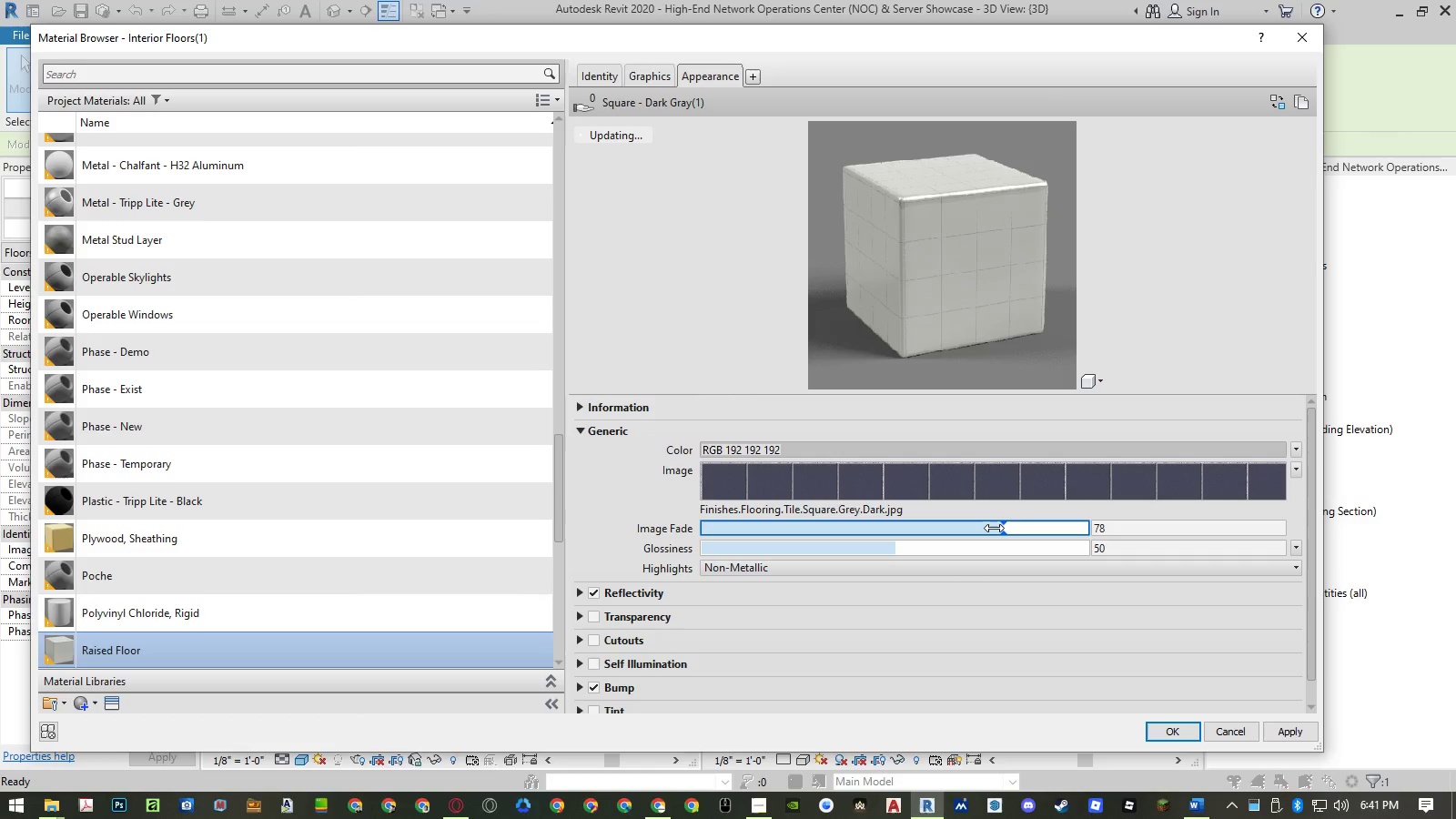 
left_click_drag(start_coordinate=[994, 528], to_coordinate=[834, 531])
 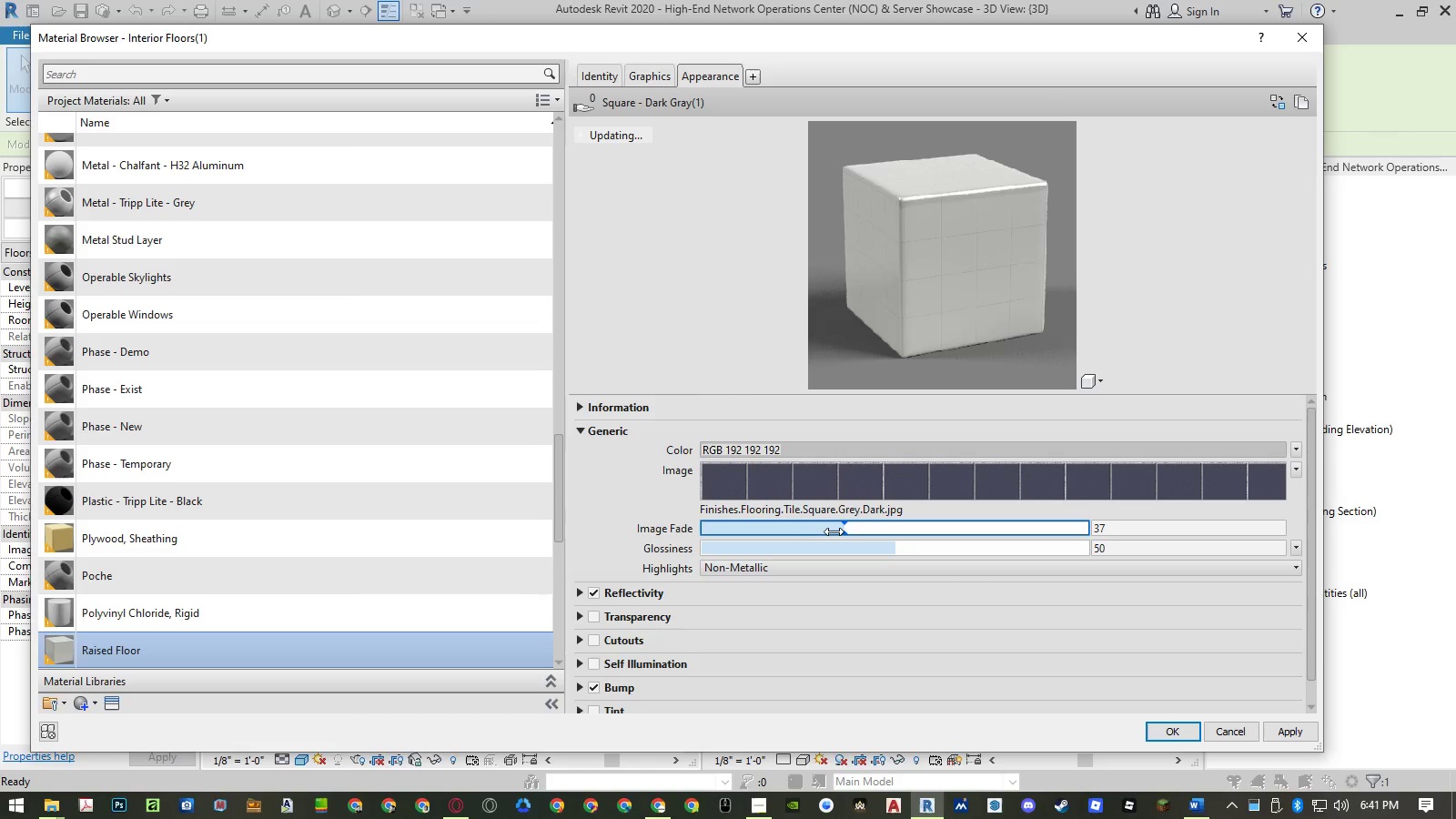 
left_click_drag(start_coordinate=[834, 531], to_coordinate=[681, 532])
 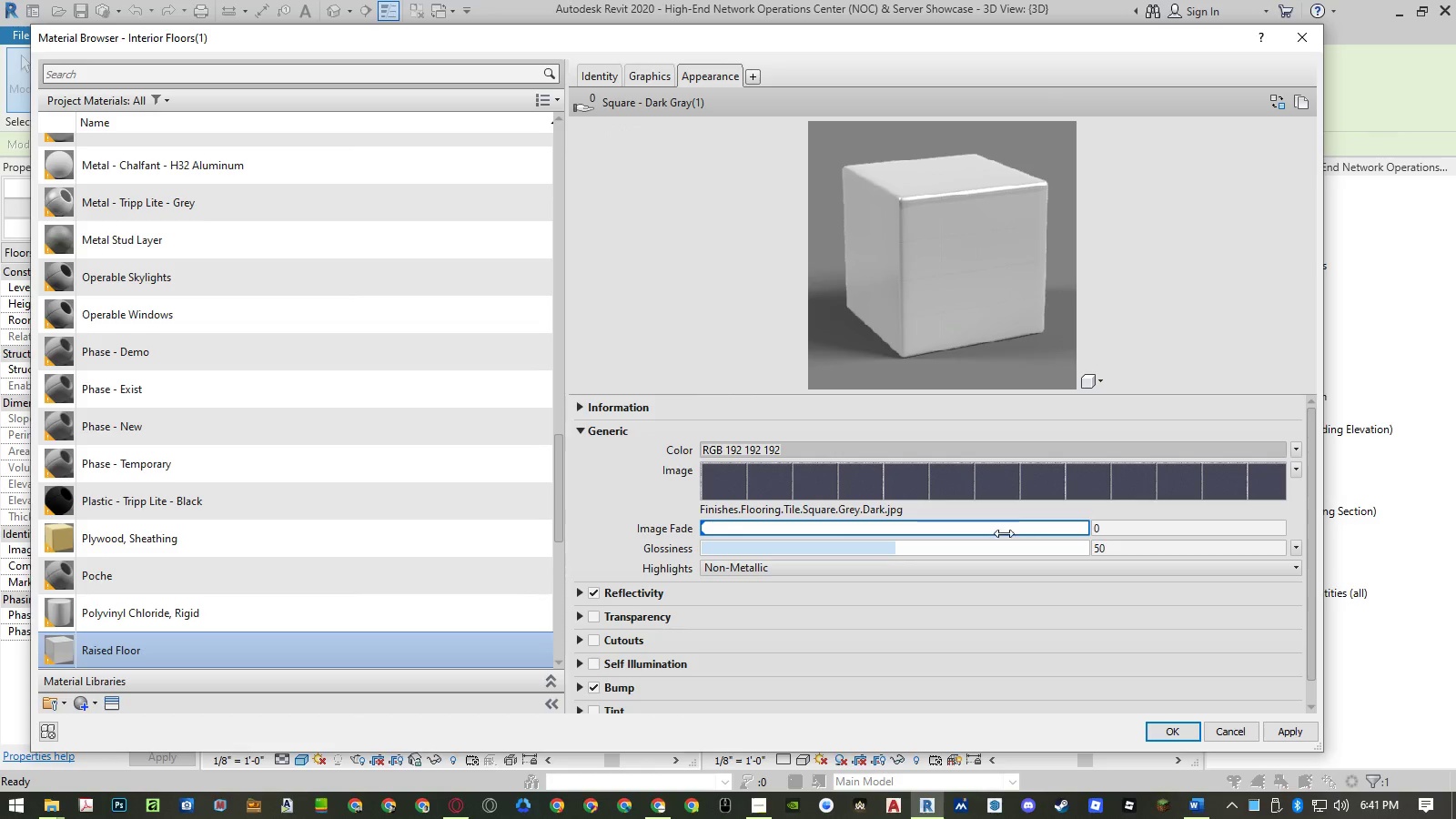 
left_click([1122, 530])
 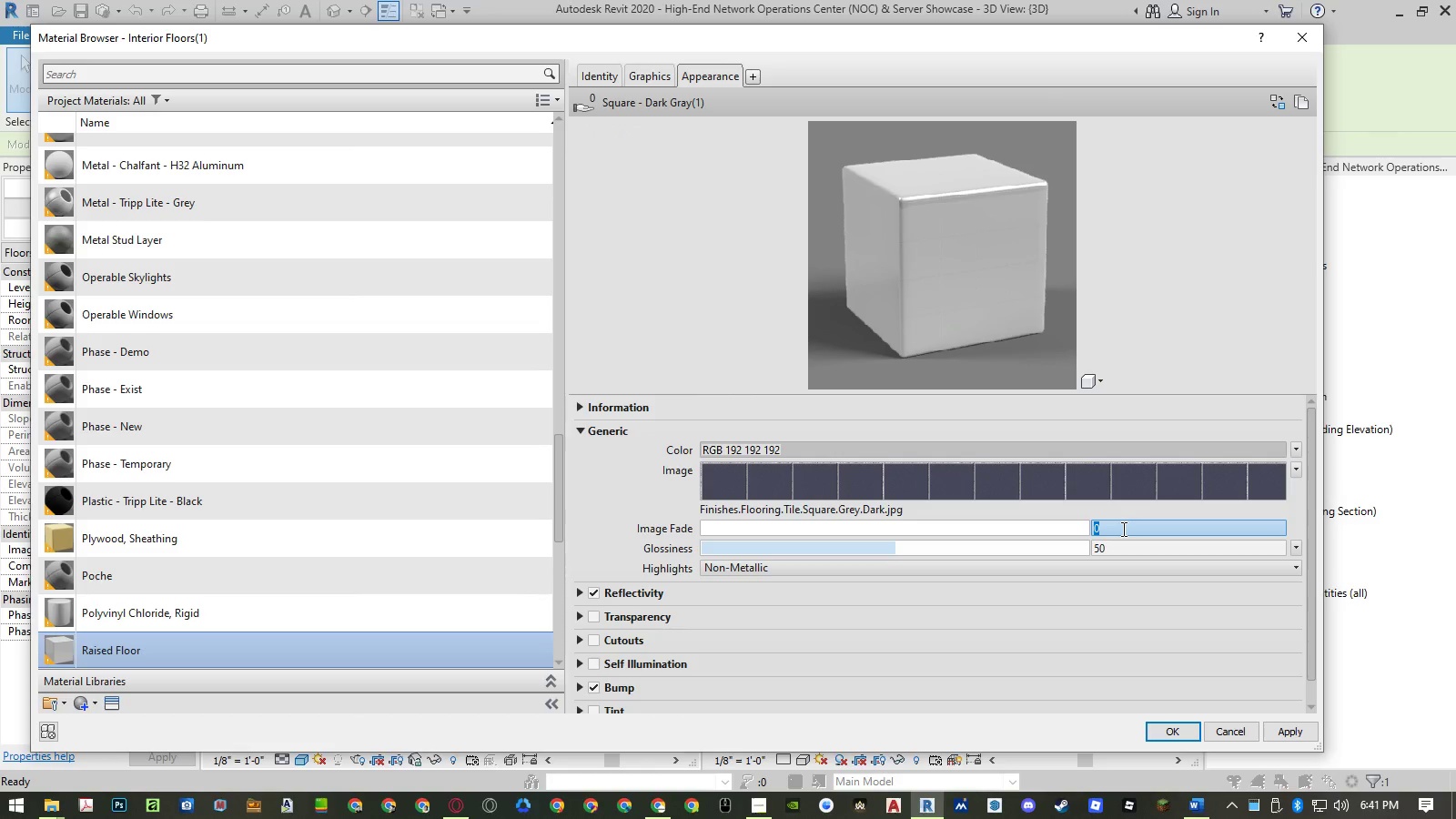 
key(Numpad1)
 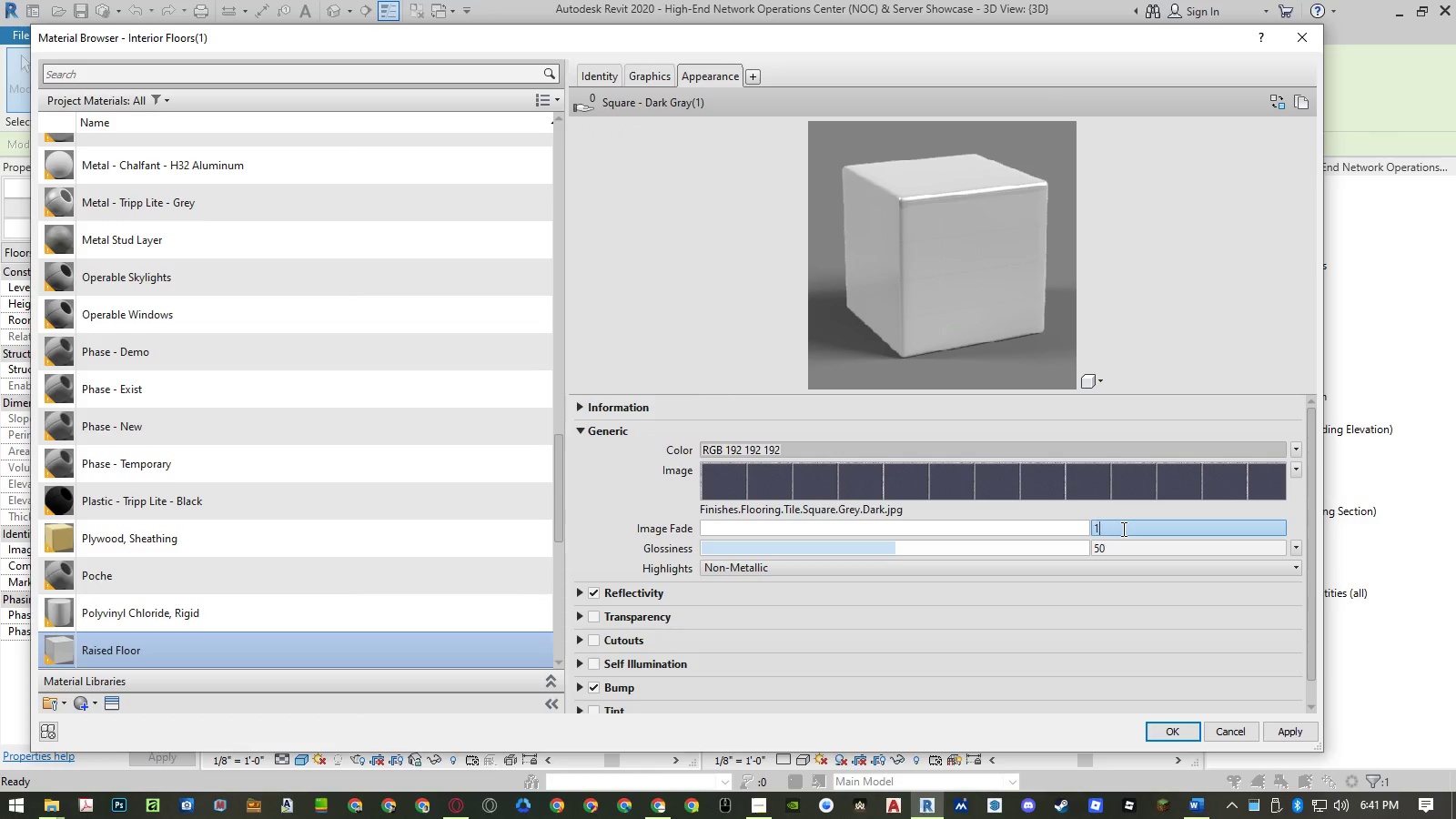 
key(Numpad0)
 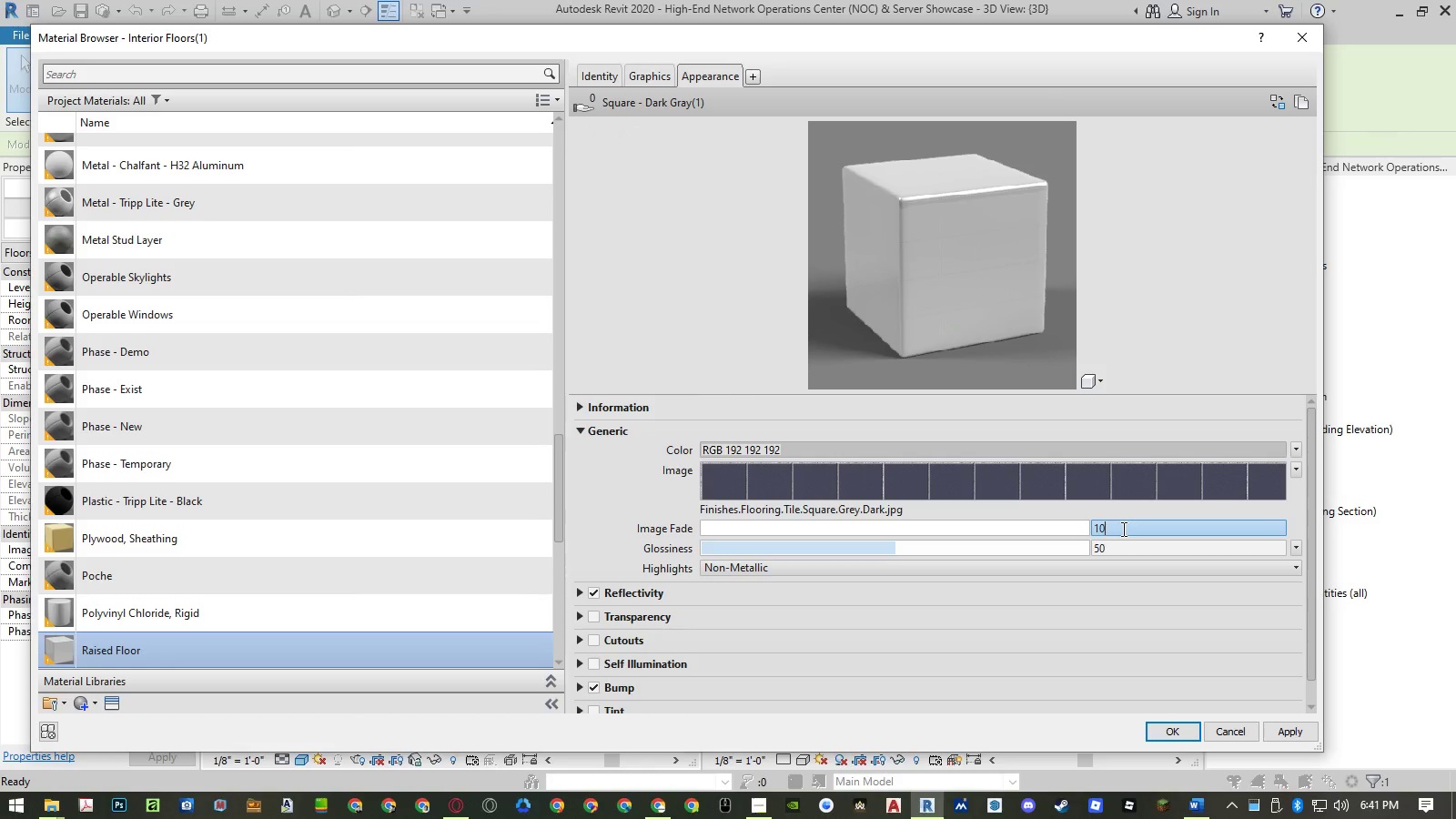 
key(Numpad0)
 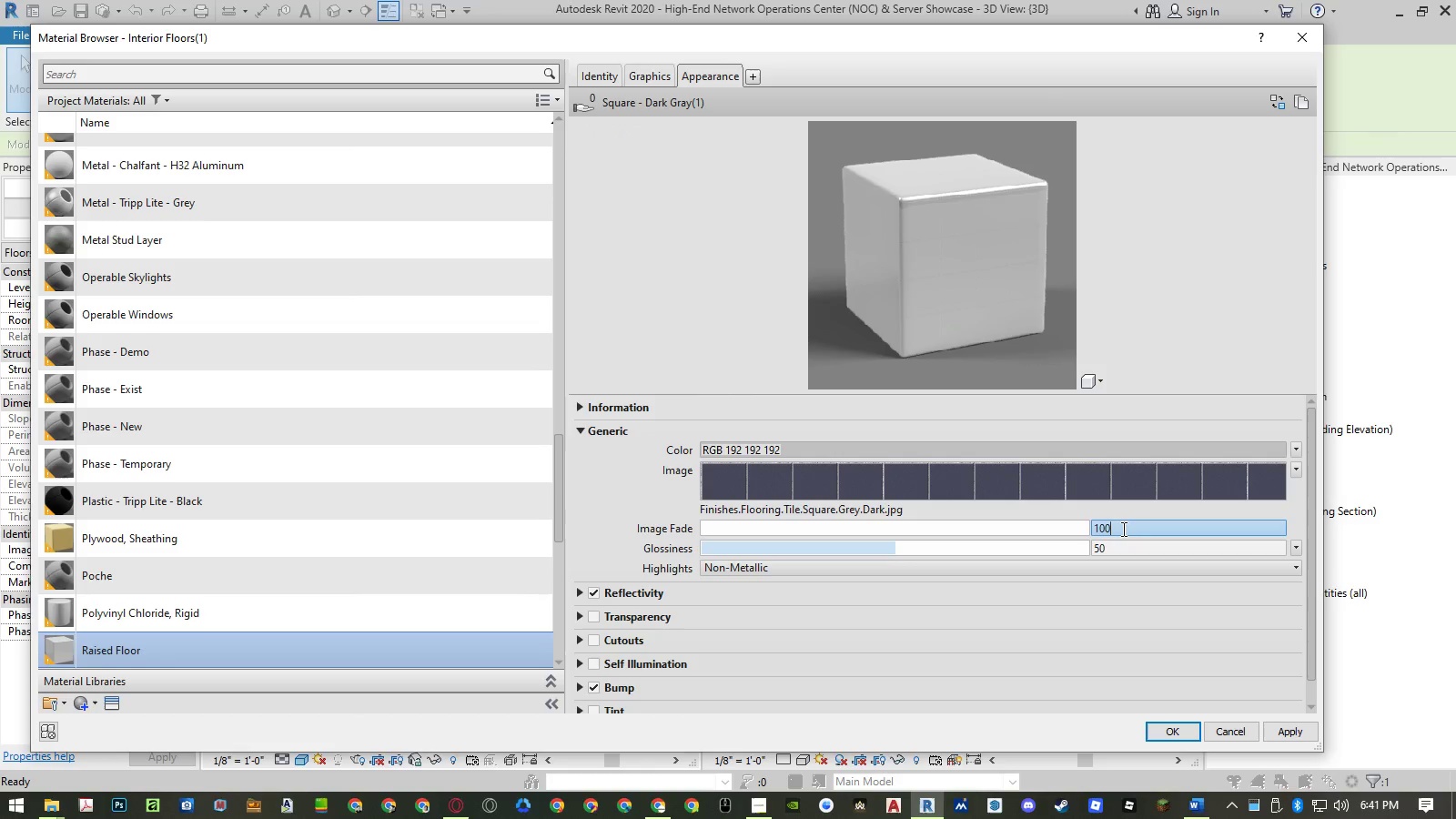 
key(NumpadEnter)
 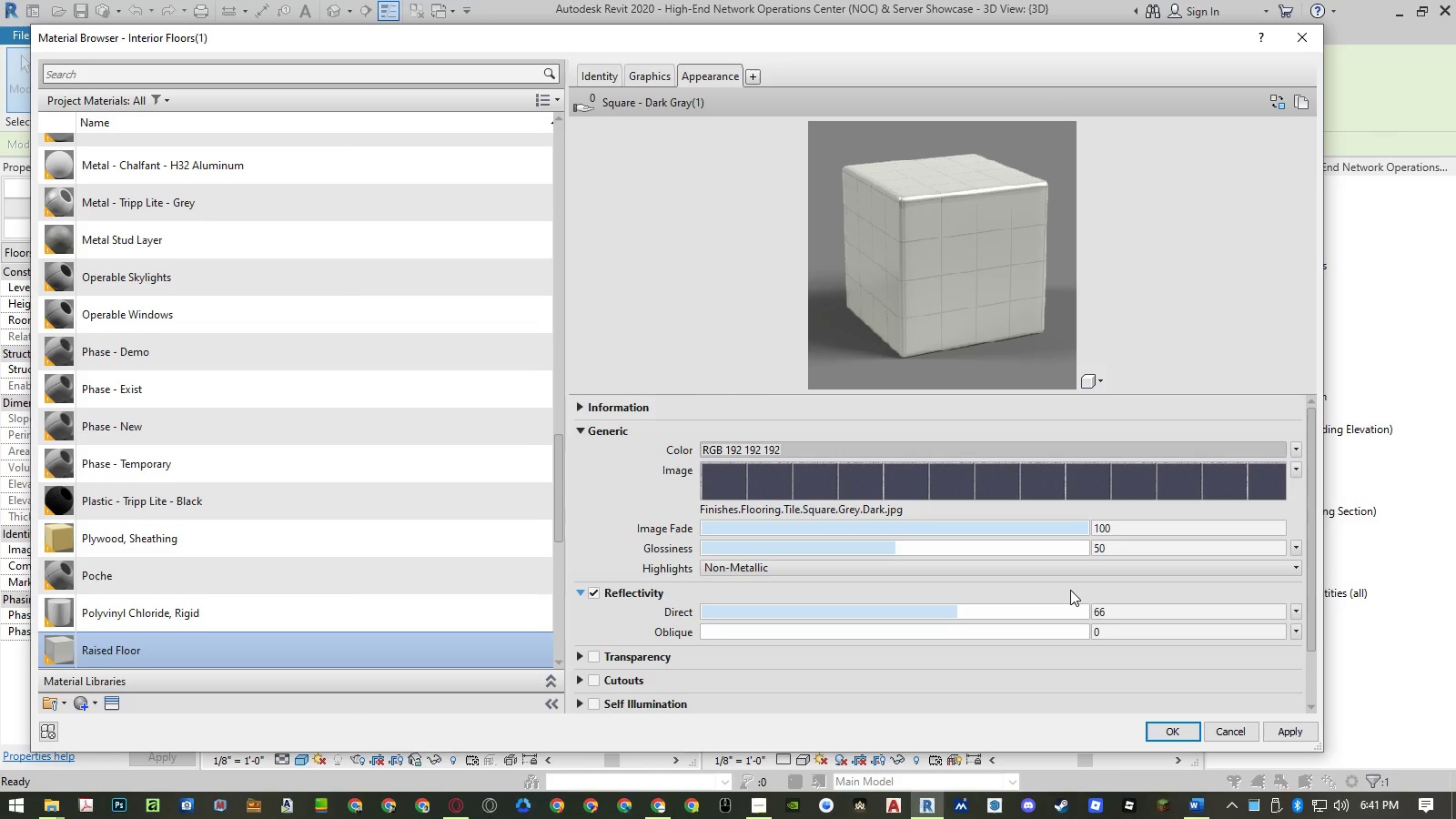 
wait(5.2)
 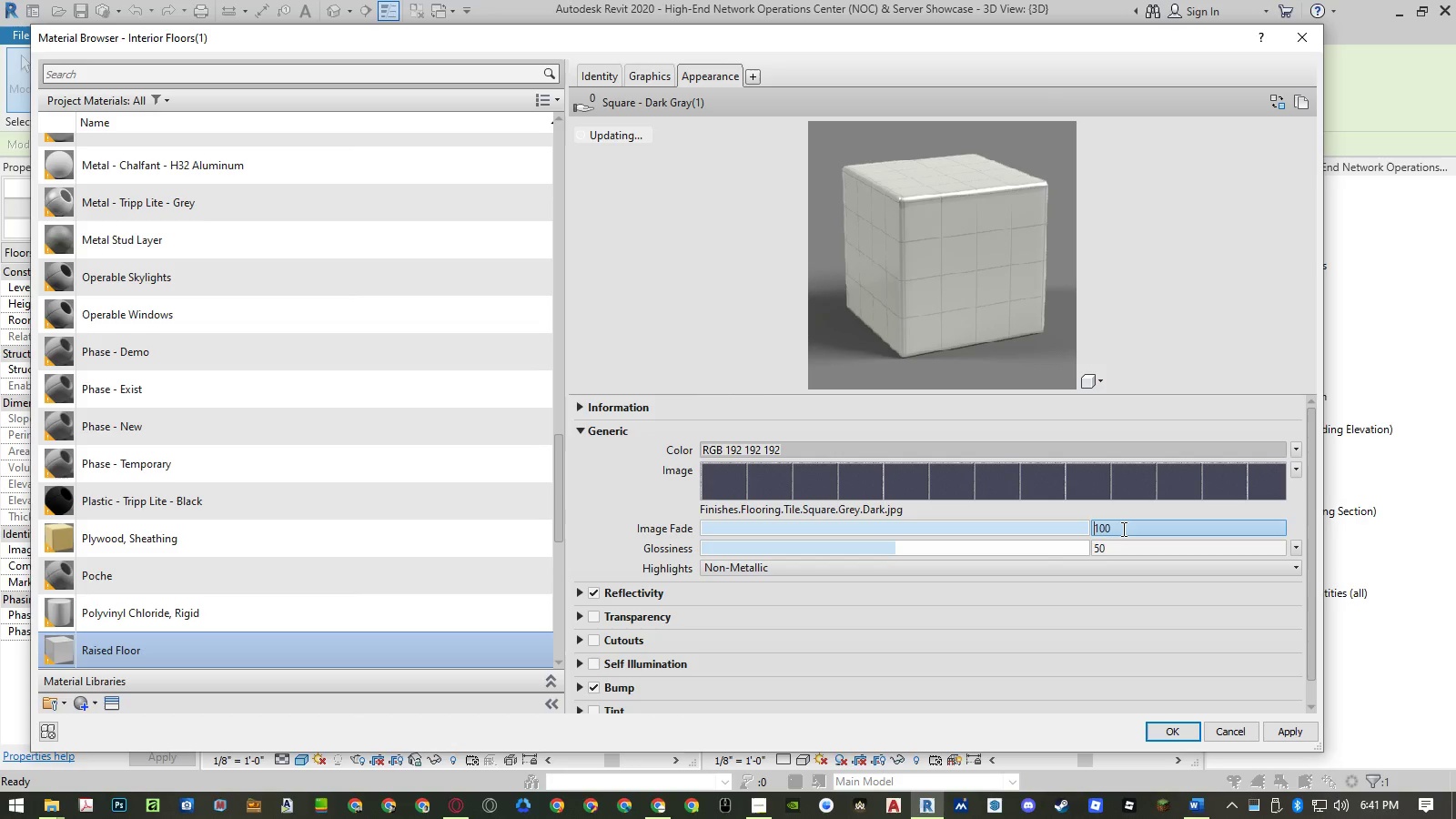 
left_click_drag(start_coordinate=[955, 610], to_coordinate=[823, 612])
 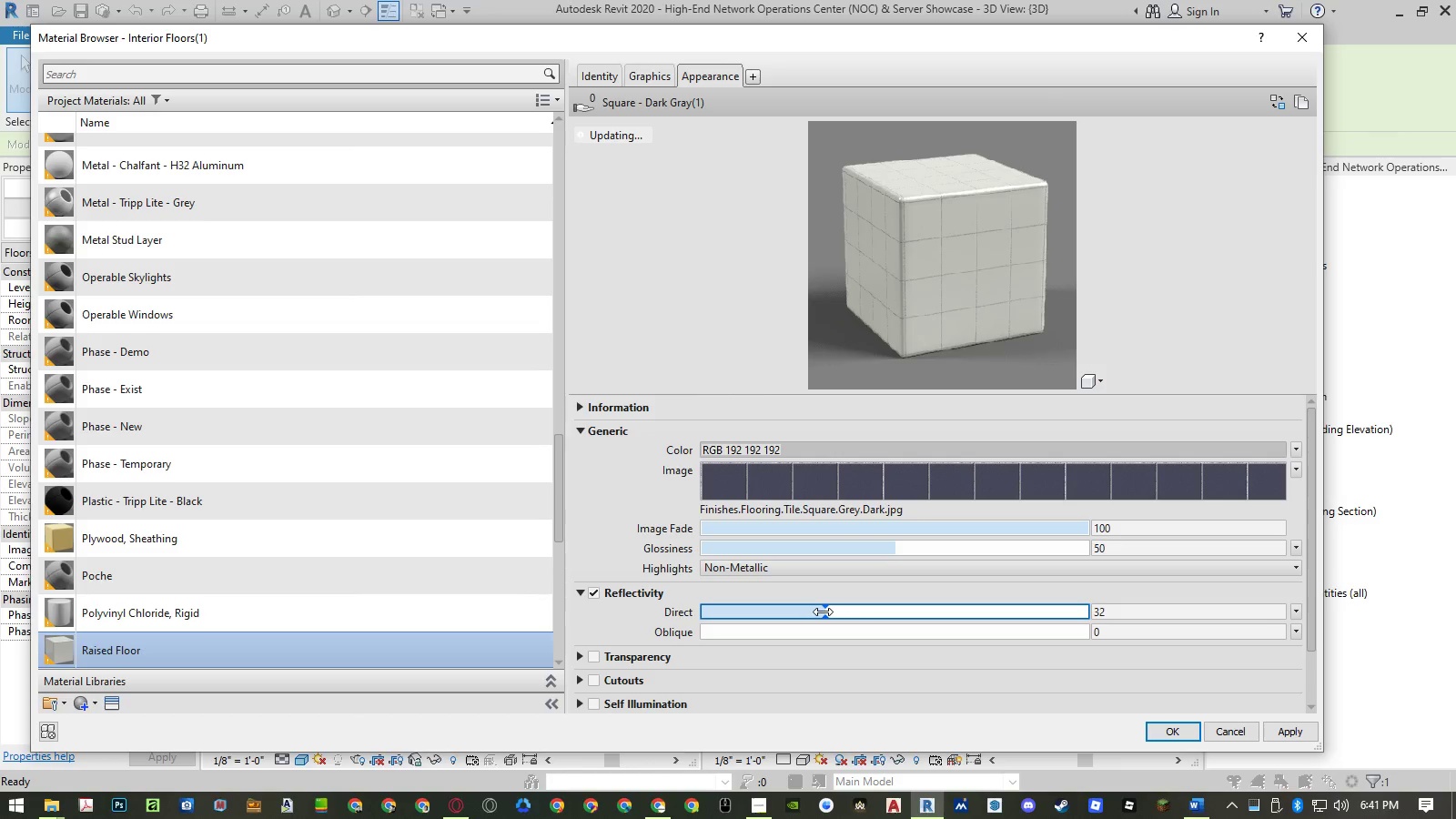 
left_click_drag(start_coordinate=[823, 612], to_coordinate=[1005, 609])
 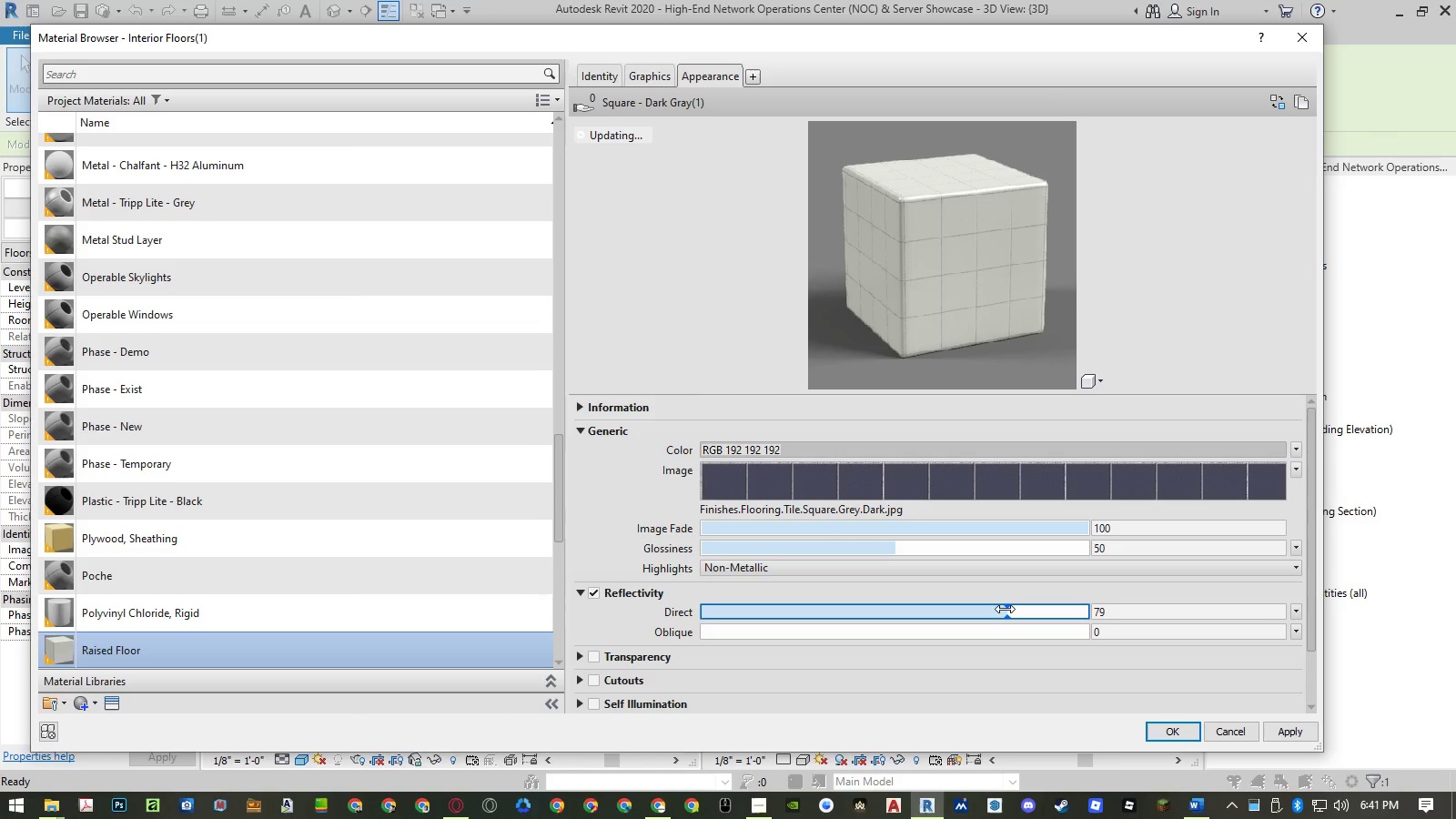 
left_click_drag(start_coordinate=[1005, 609], to_coordinate=[1191, 602])
 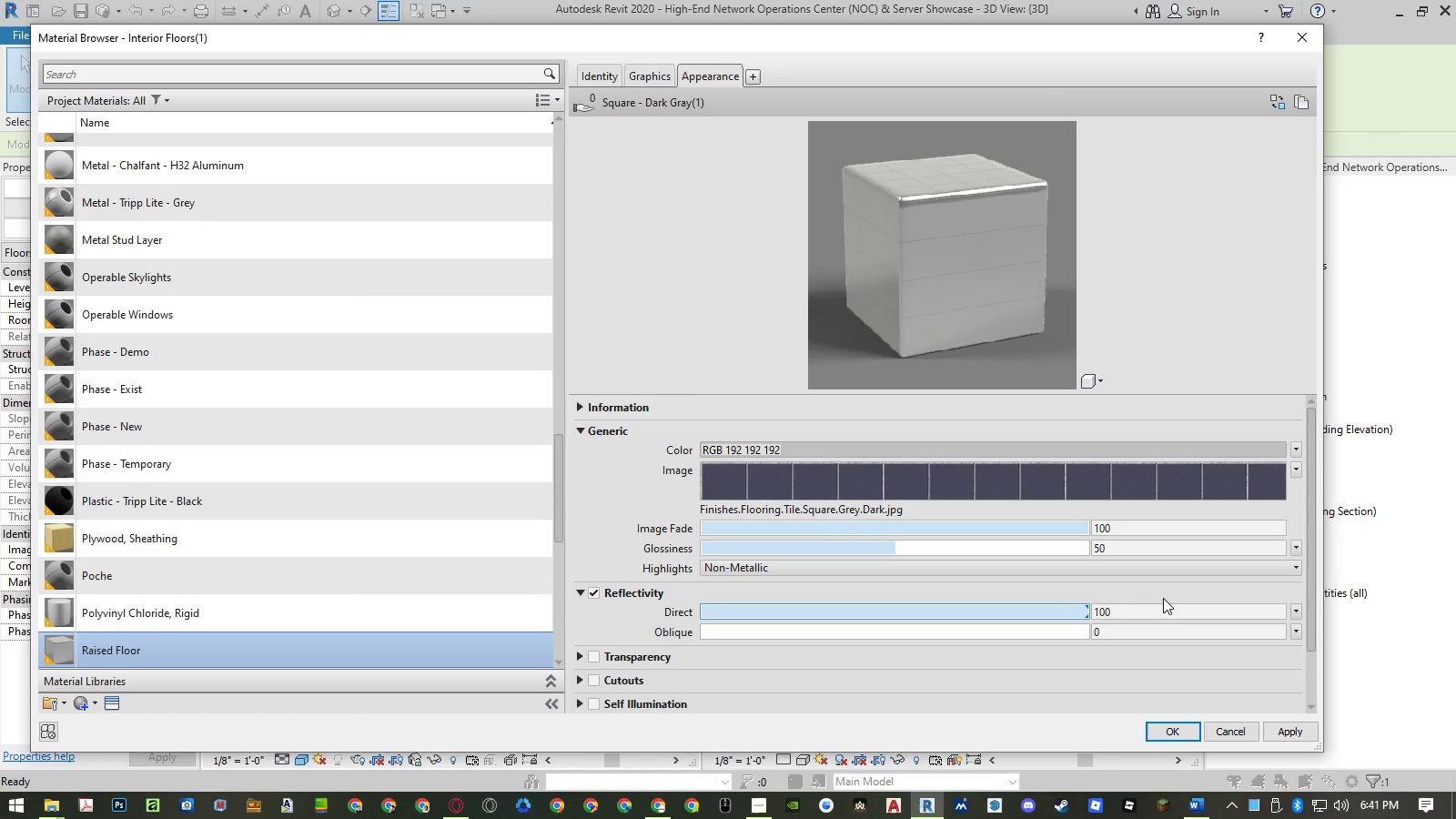 
double_click([1155, 610])
 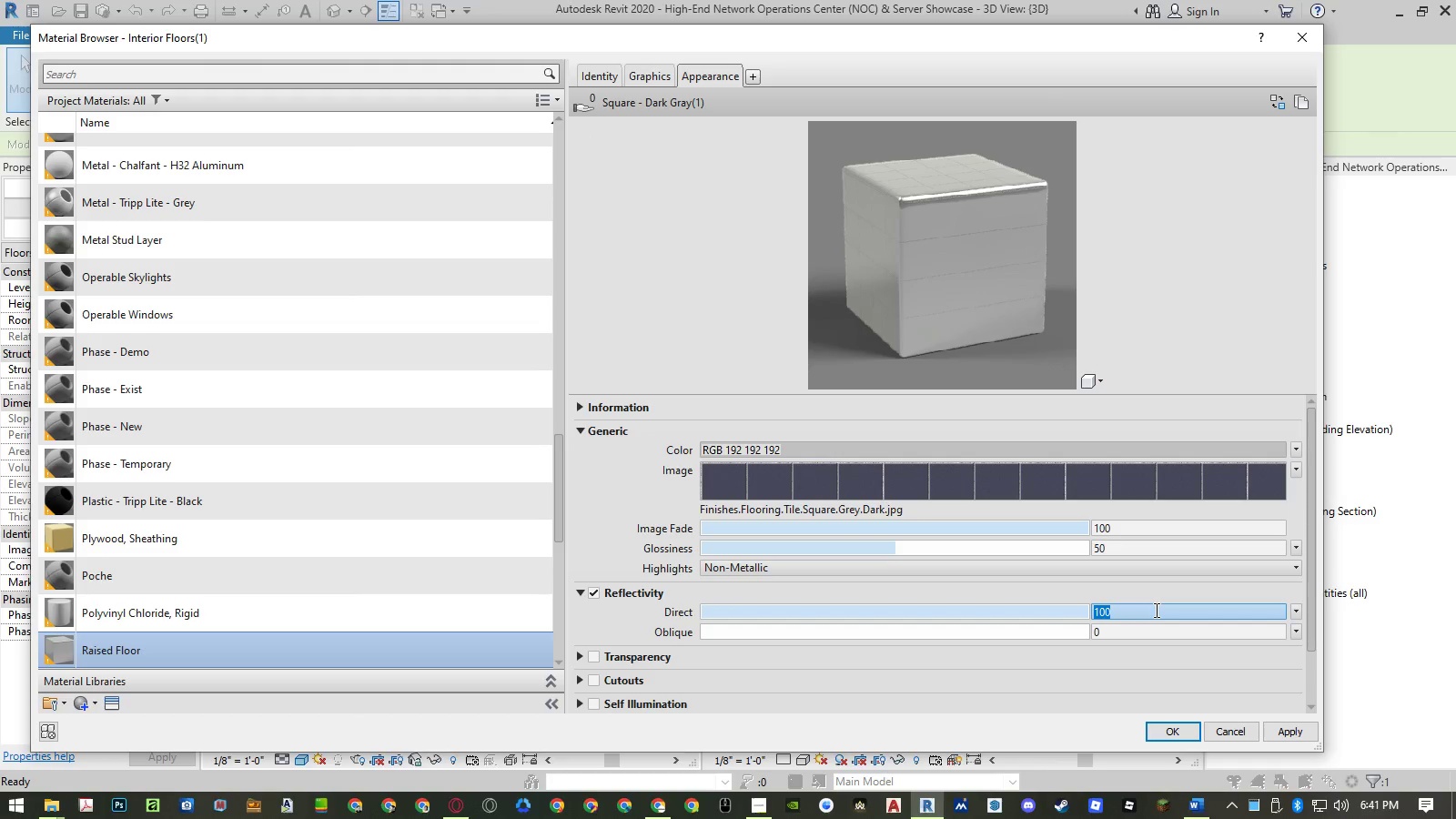 
key(Numpad6)
 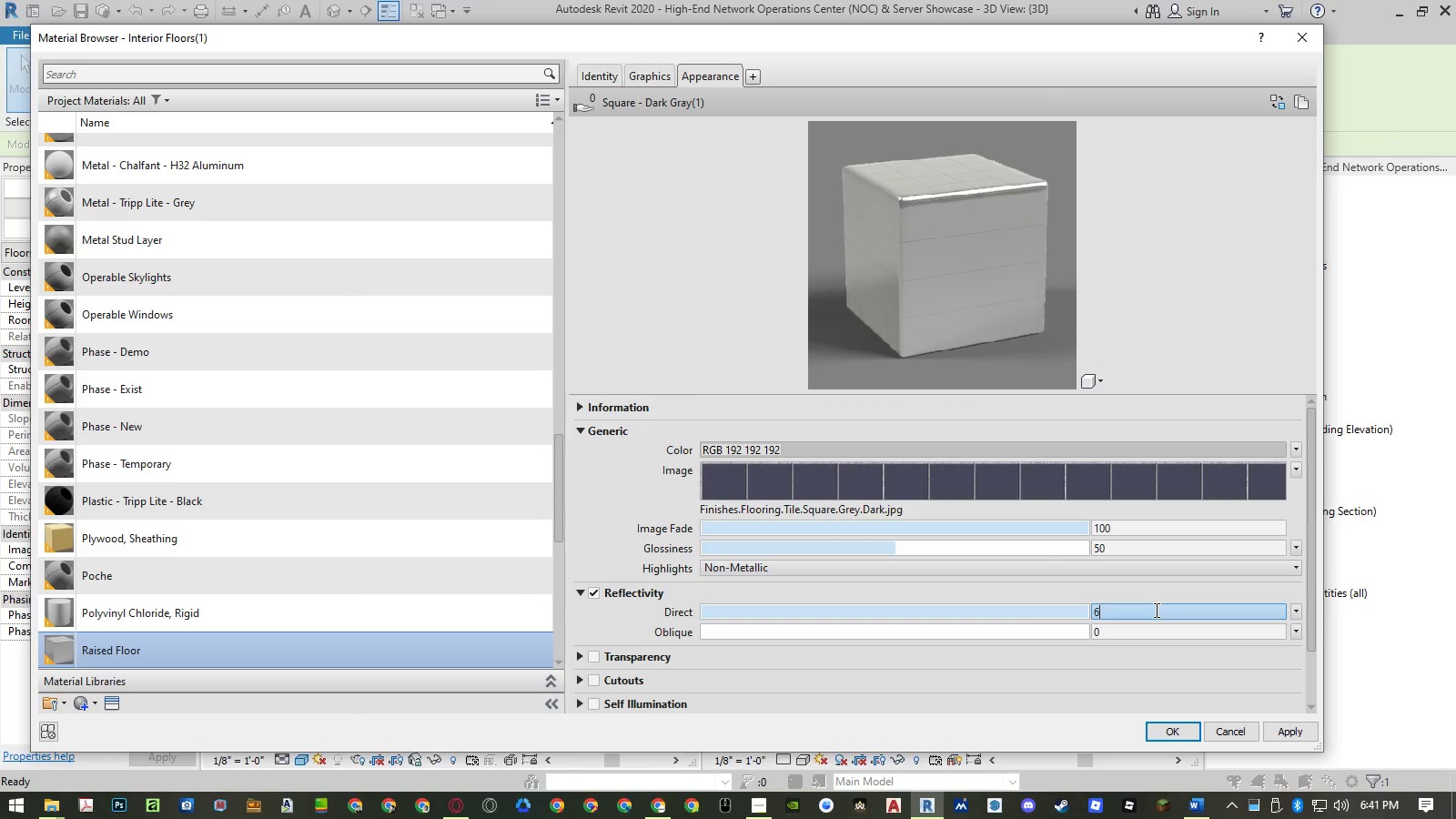 
key(Numpad6)
 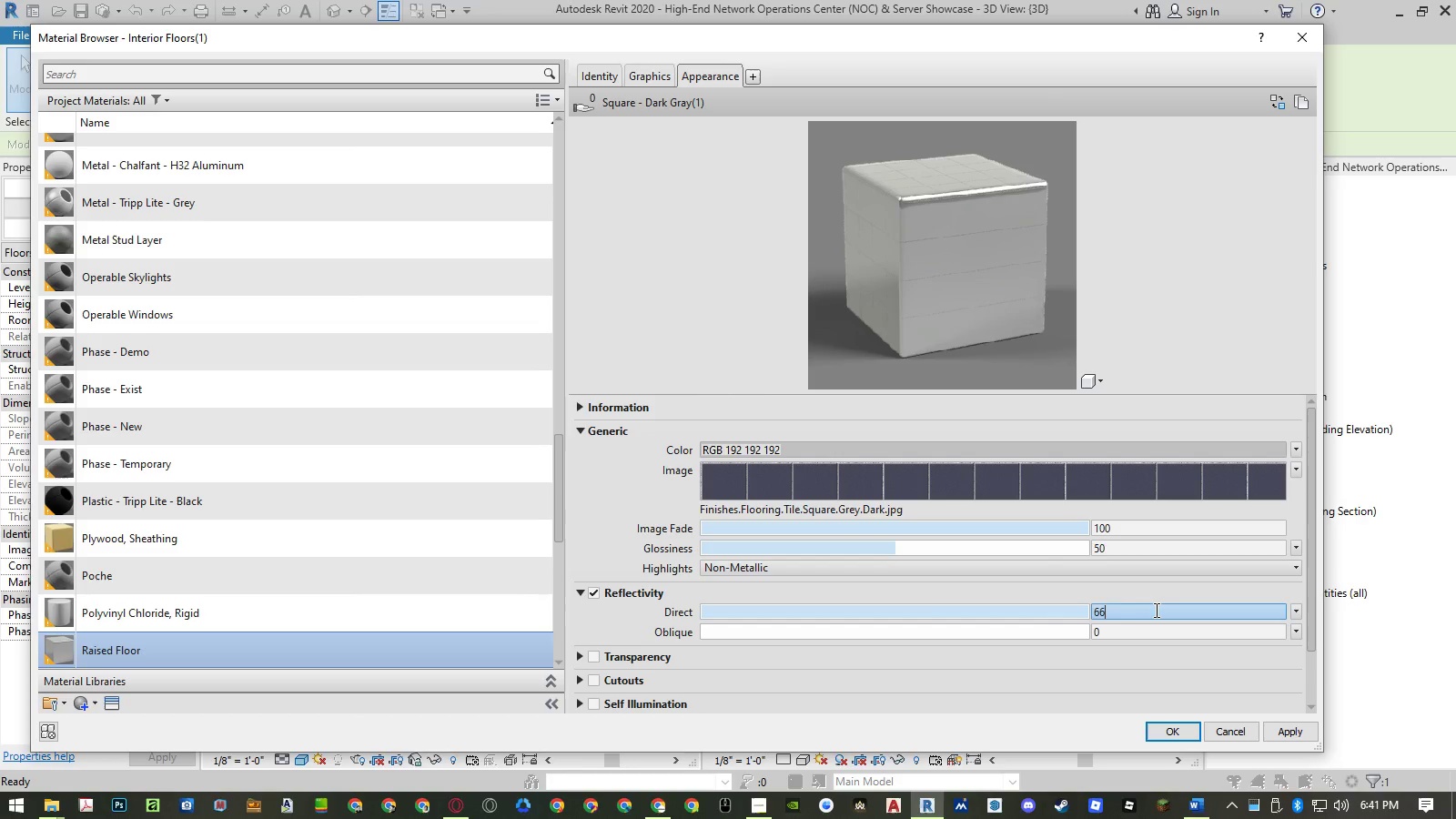 
key(NumpadEnter)
 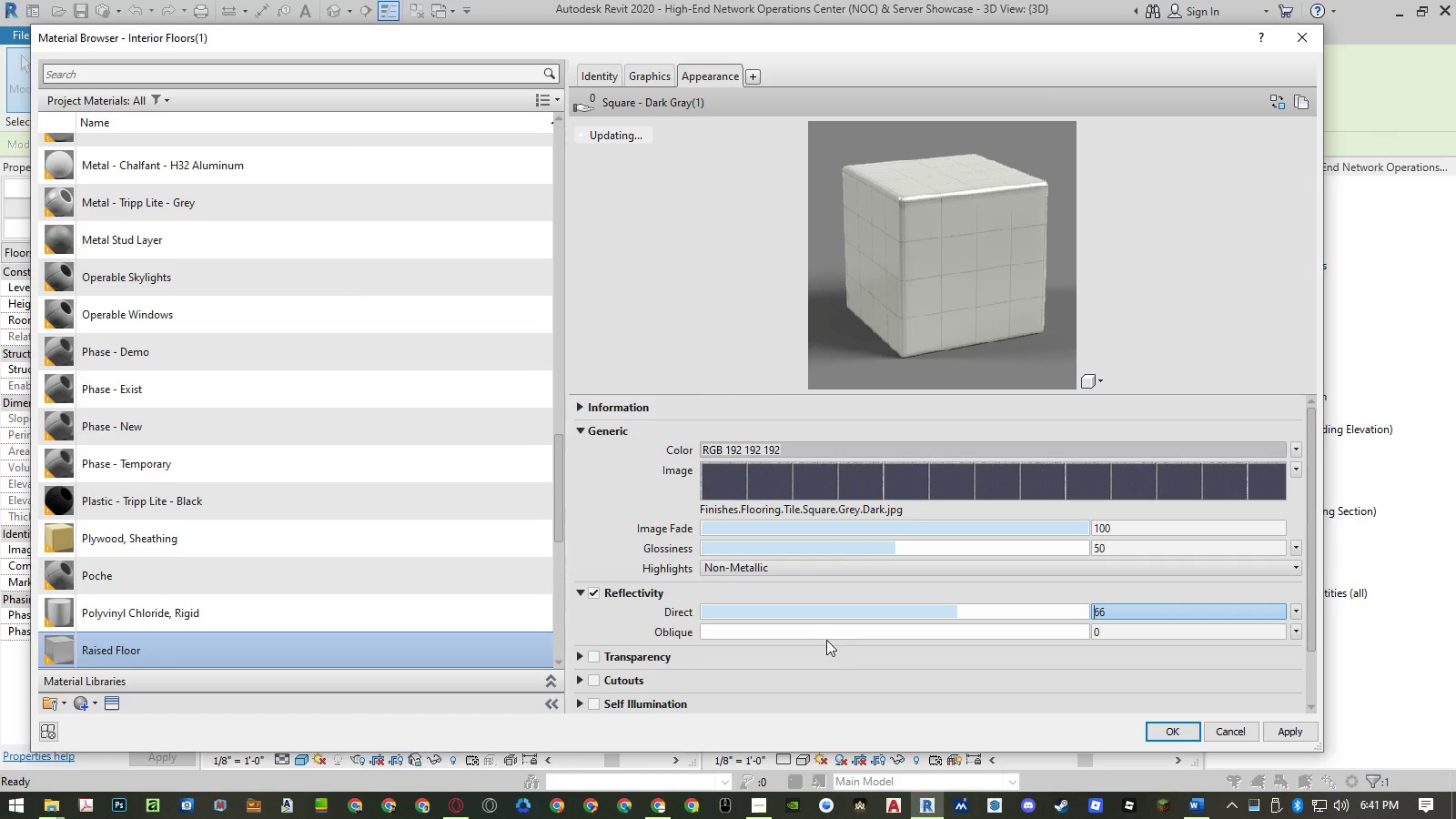 
left_click_drag(start_coordinate=[825, 636], to_coordinate=[885, 633])
 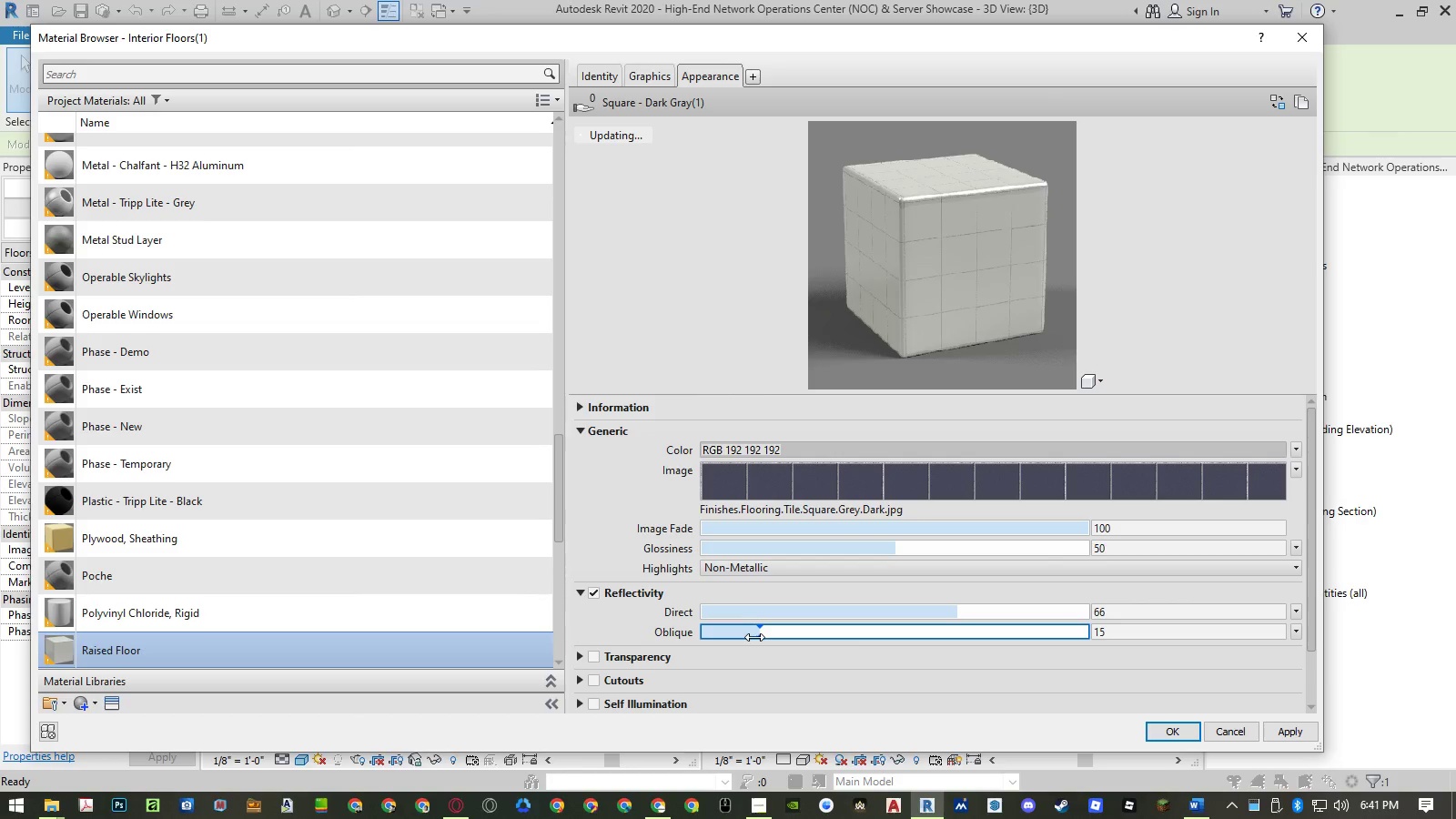 
left_click_drag(start_coordinate=[754, 637], to_coordinate=[1244, 621])
 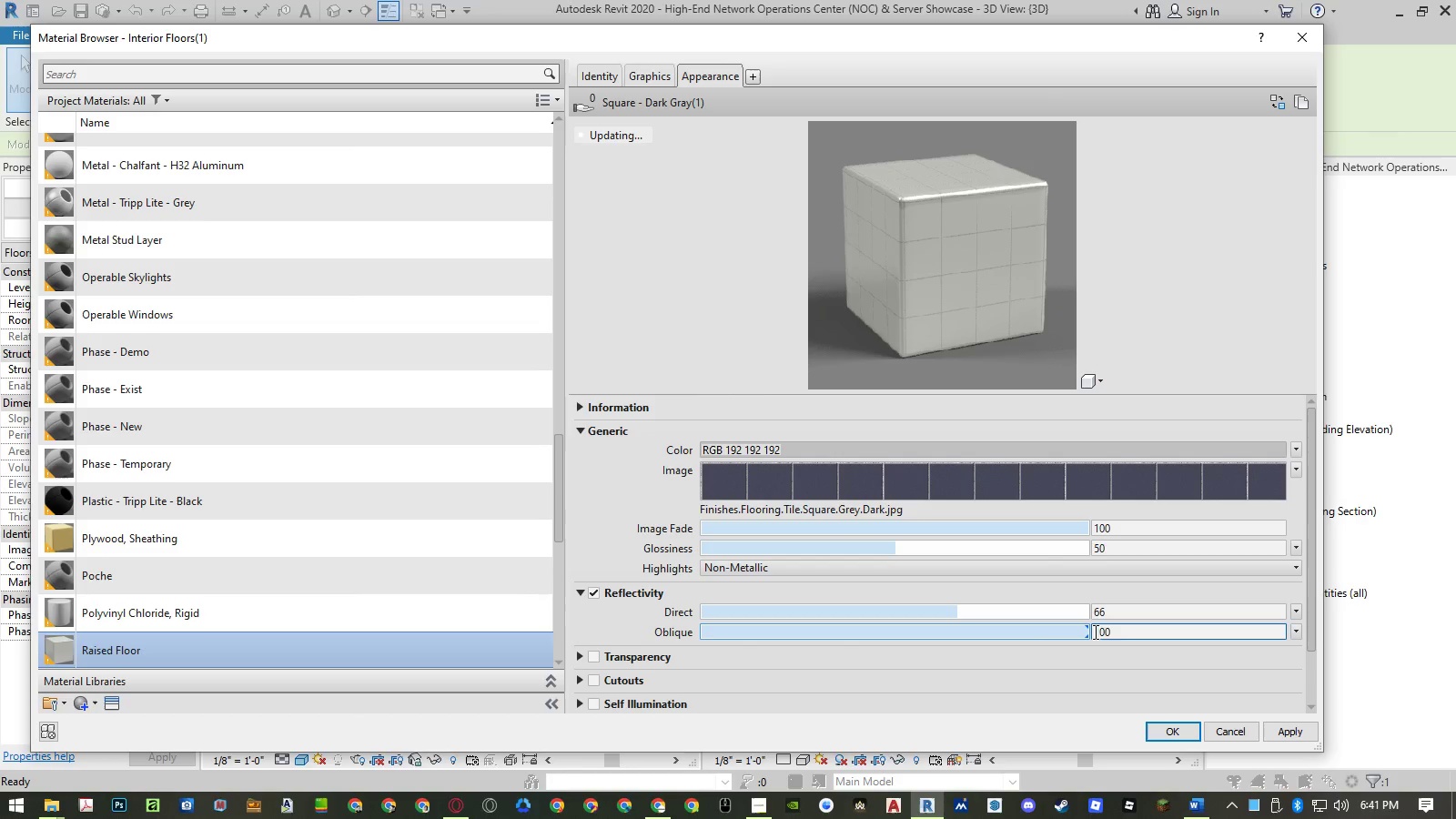 
left_click([1142, 636])
 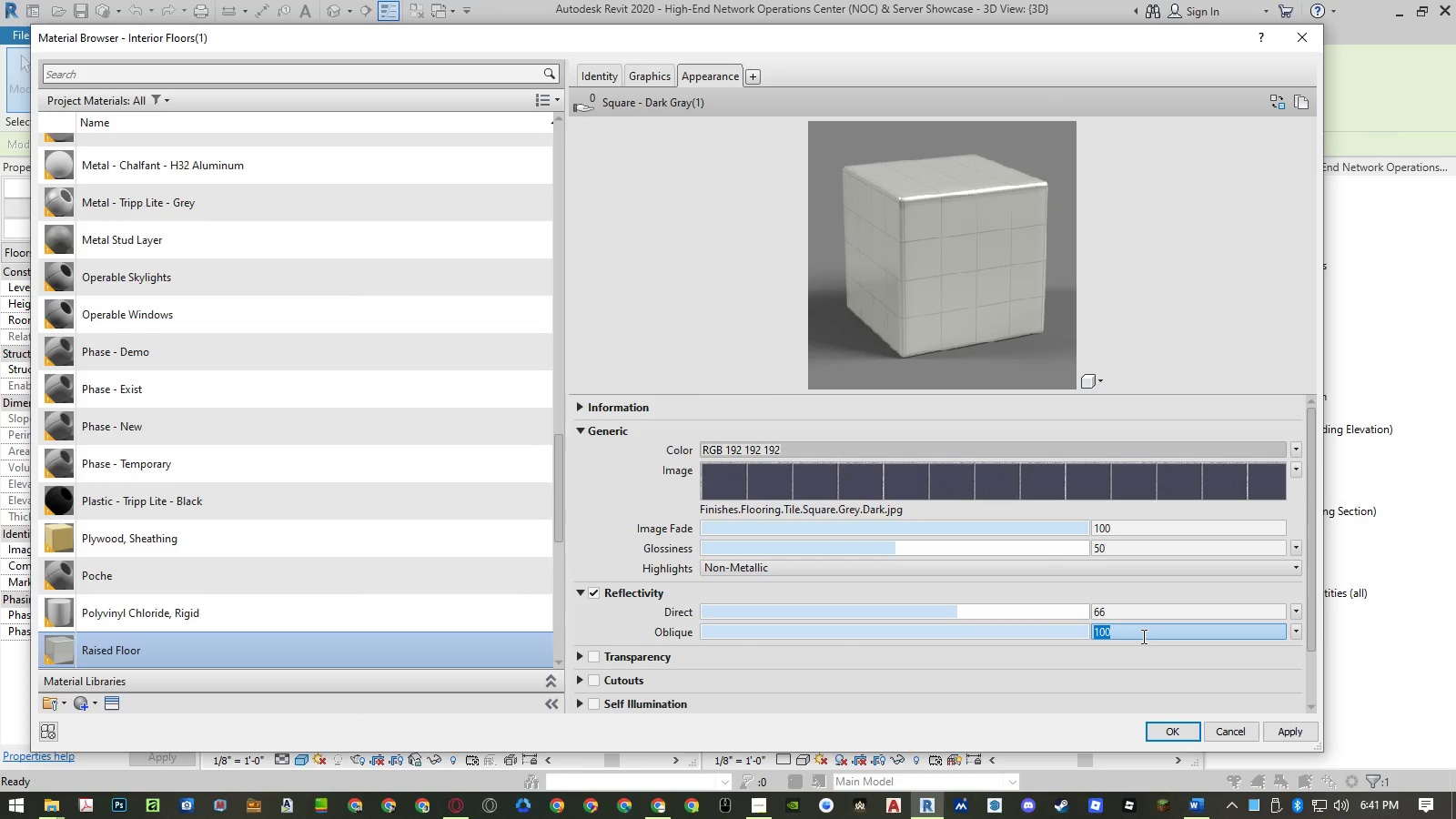 
key(Numpad0)
 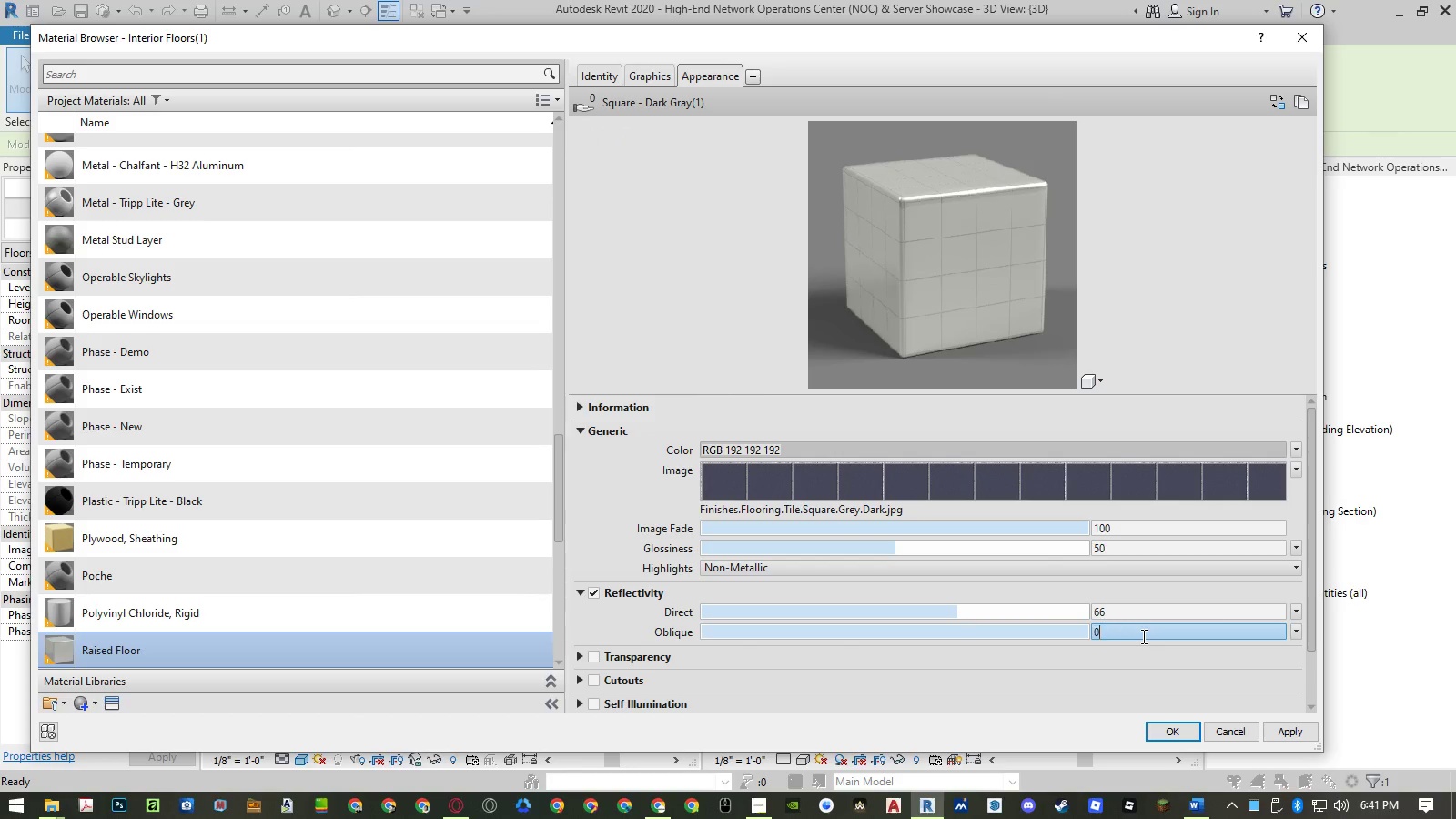 
key(NumpadEnter)
 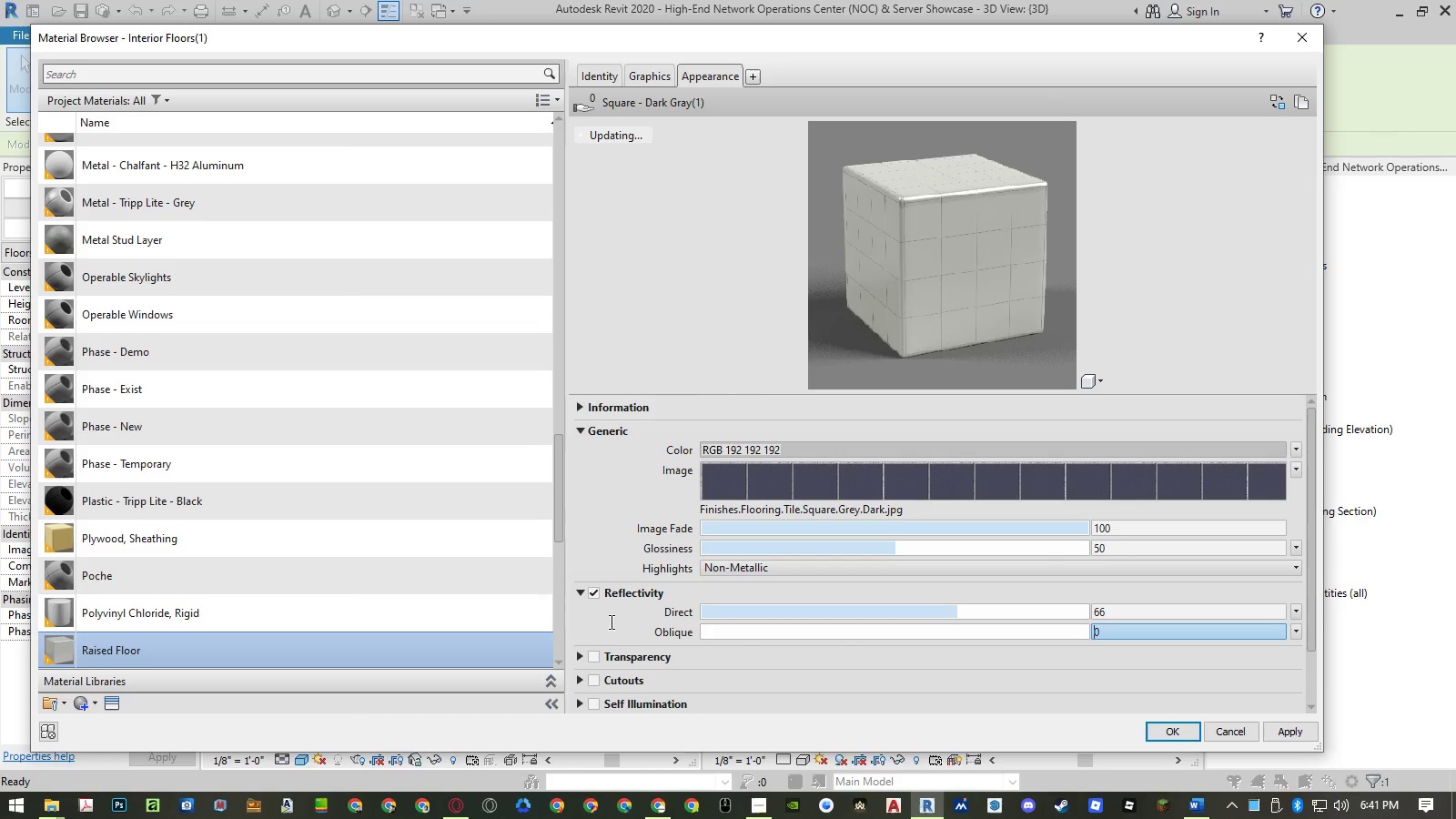 
scroll: coordinate [581, 619], scroll_direction: down, amount: 3.0
 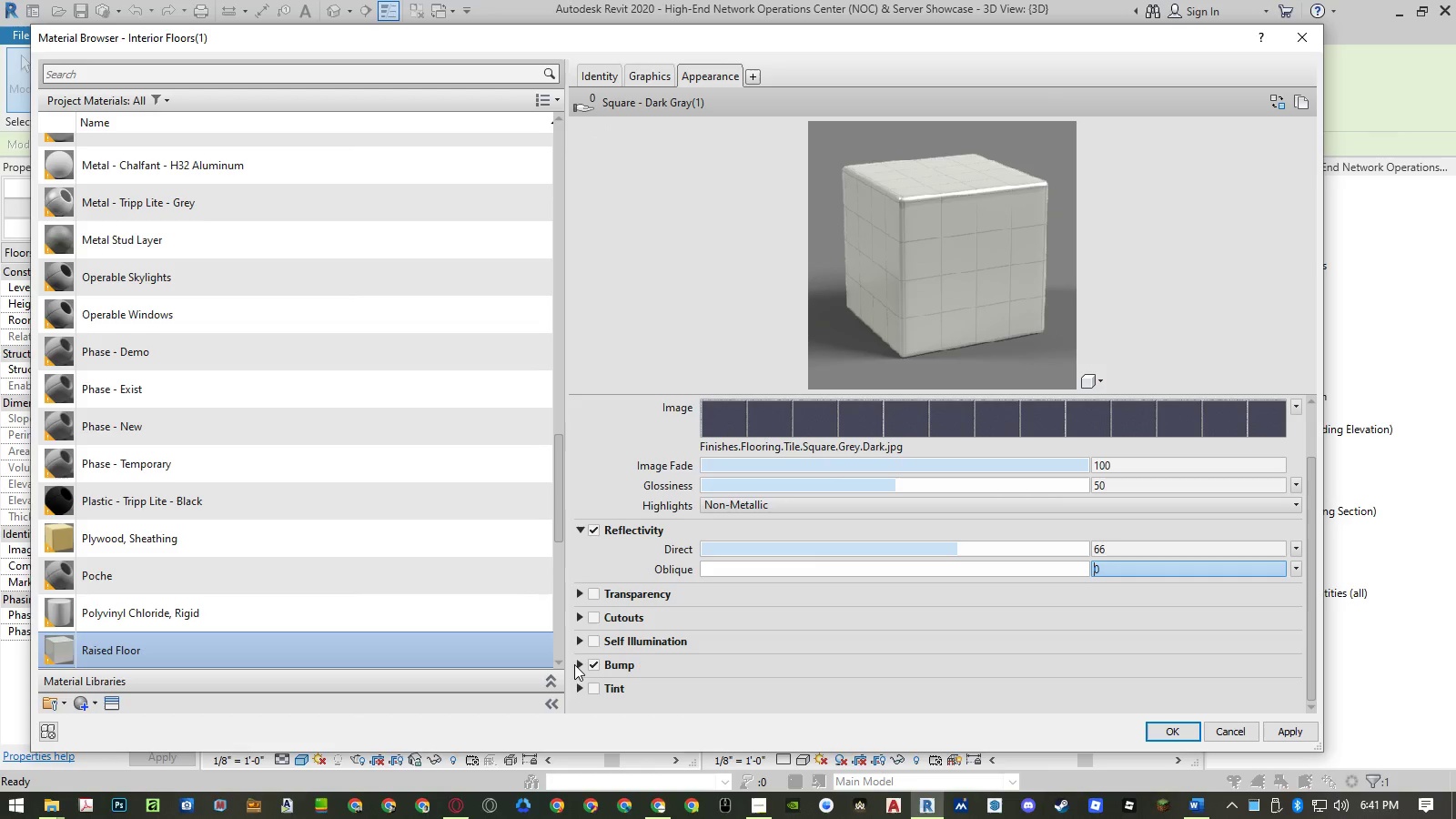 
left_click([576, 664])
 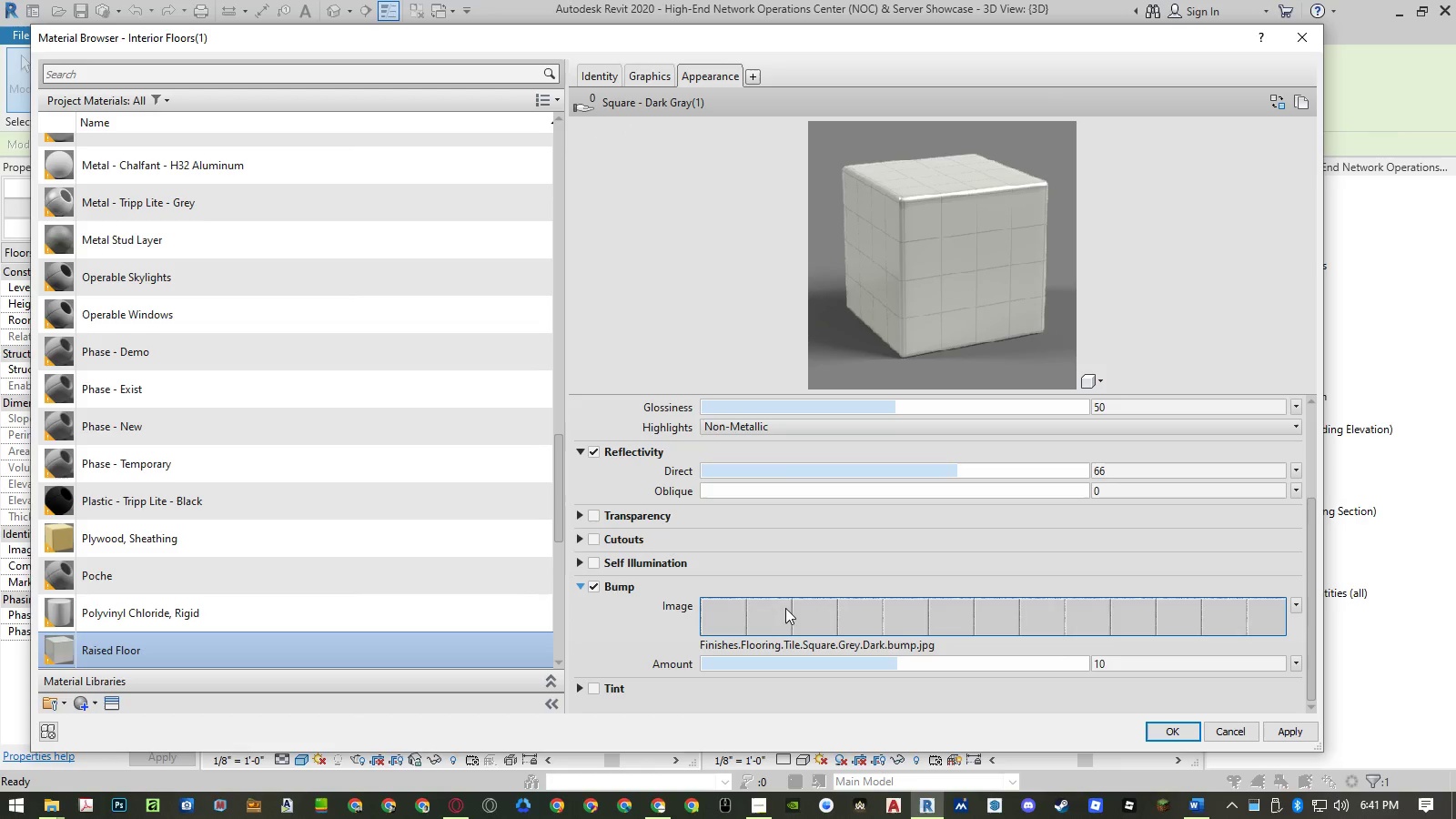 
left_click([790, 605])
 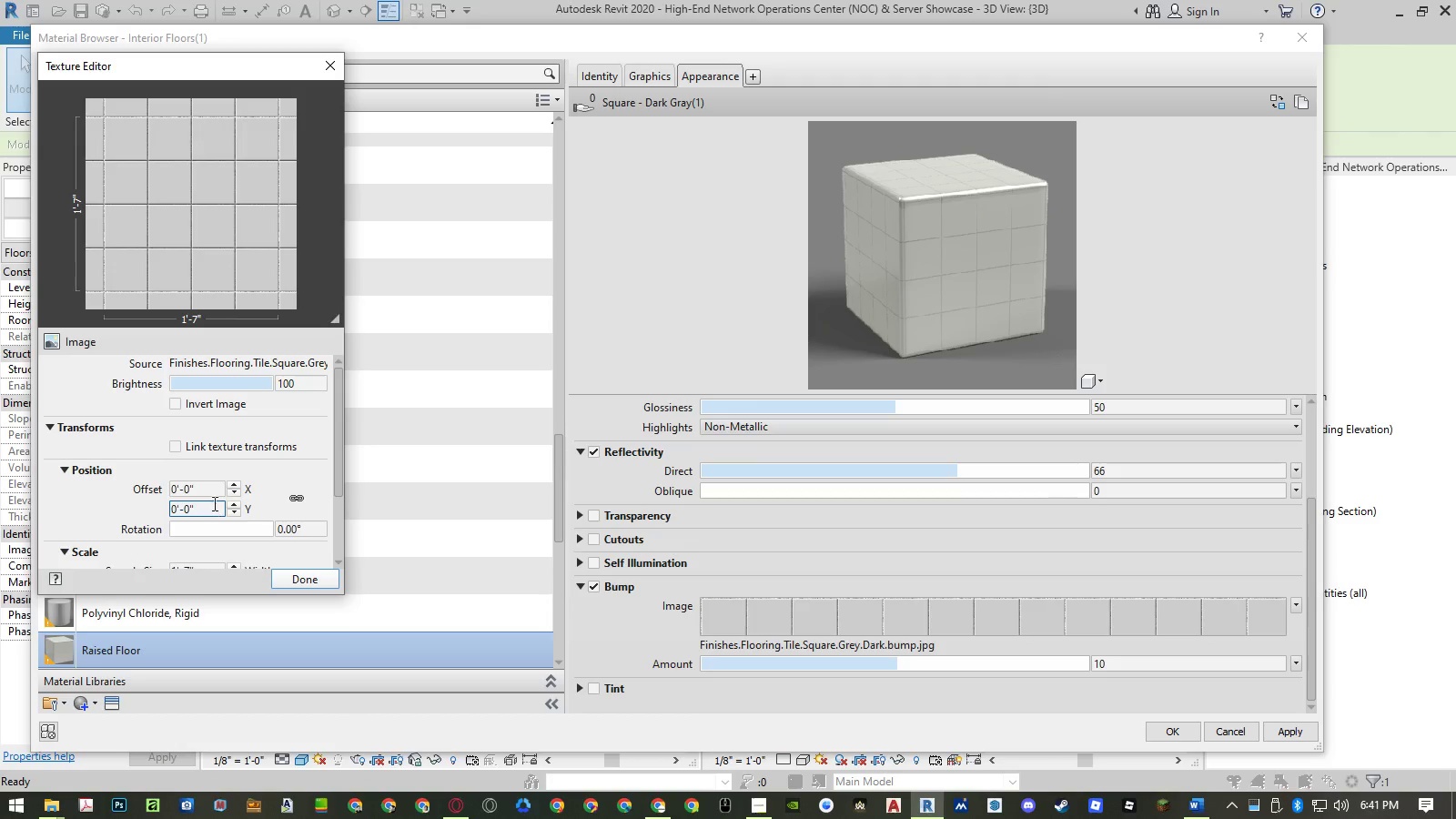 
scroll: coordinate [258, 471], scroll_direction: down, amount: 1.0
 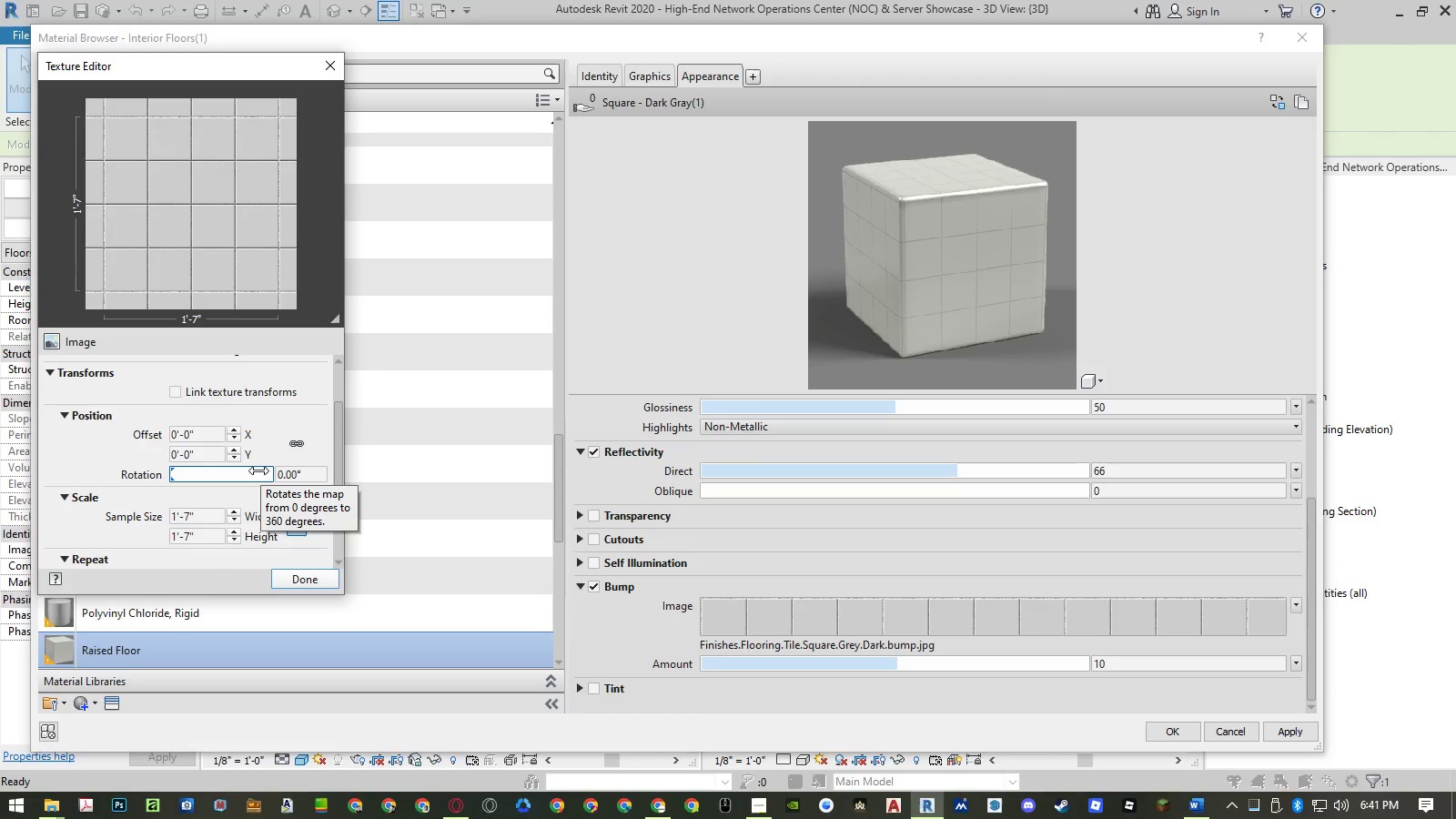 
mouse_move([200, 515])
 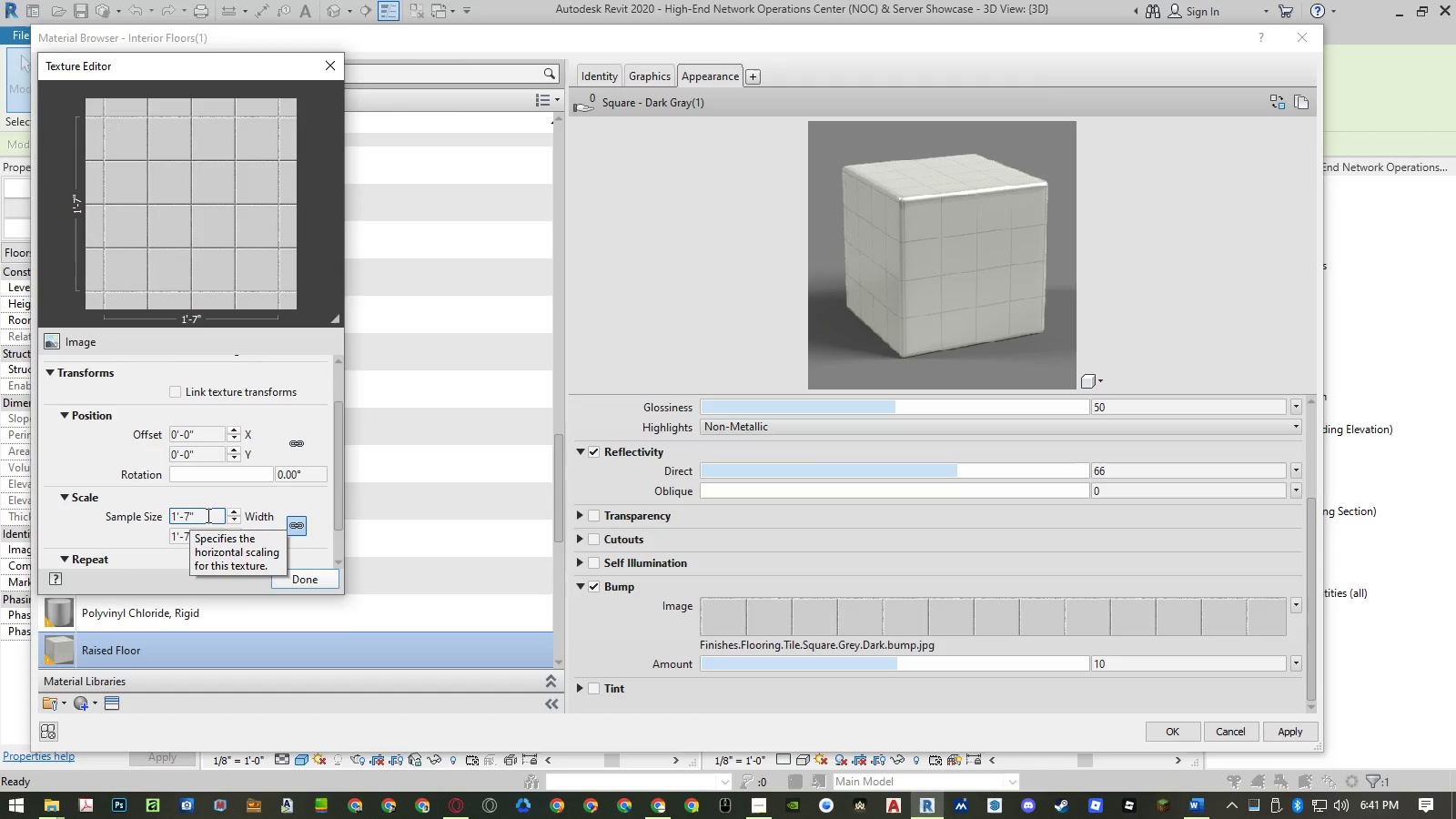 
wait(6.83)
 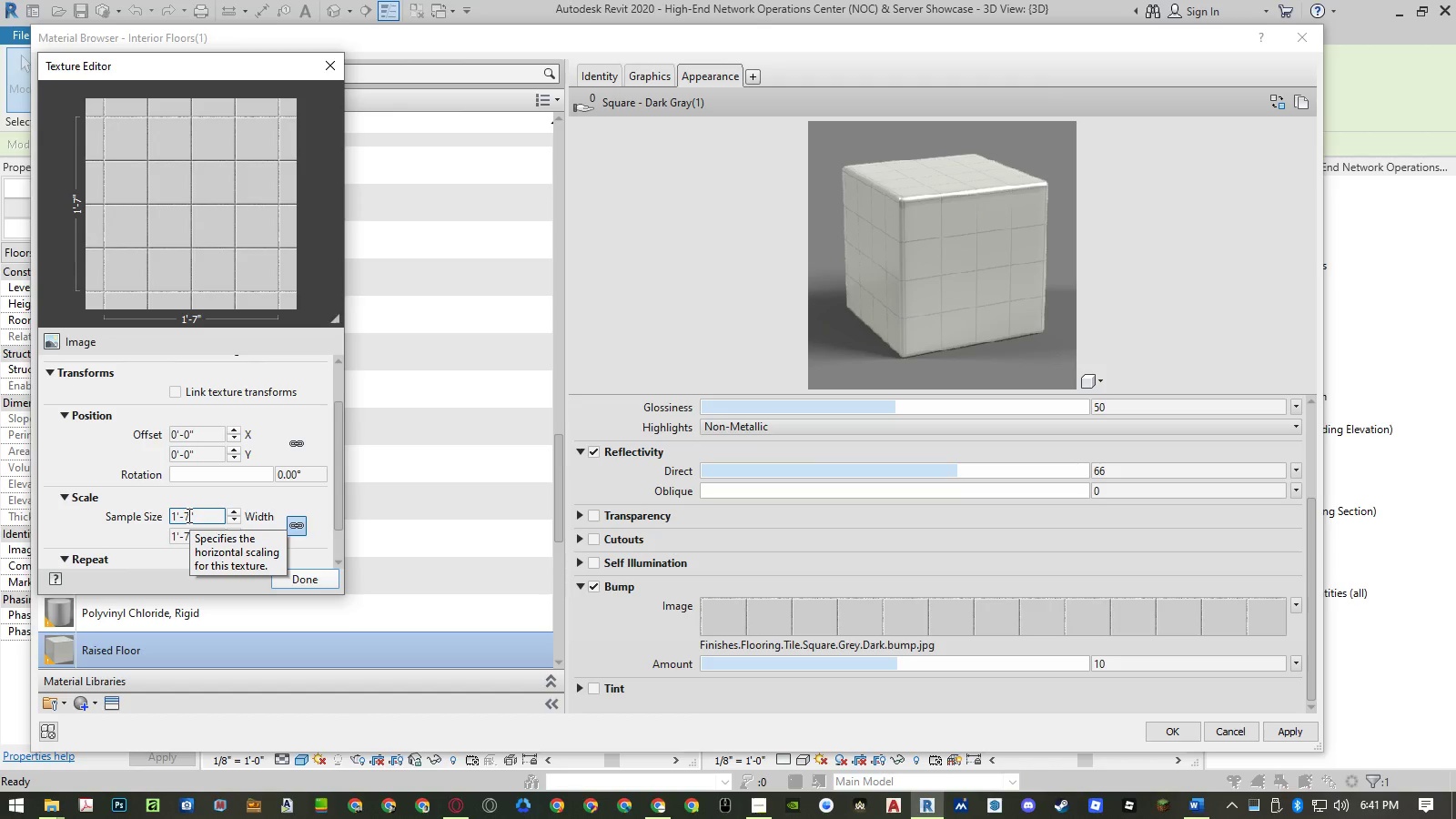 
left_click([187, 513])
 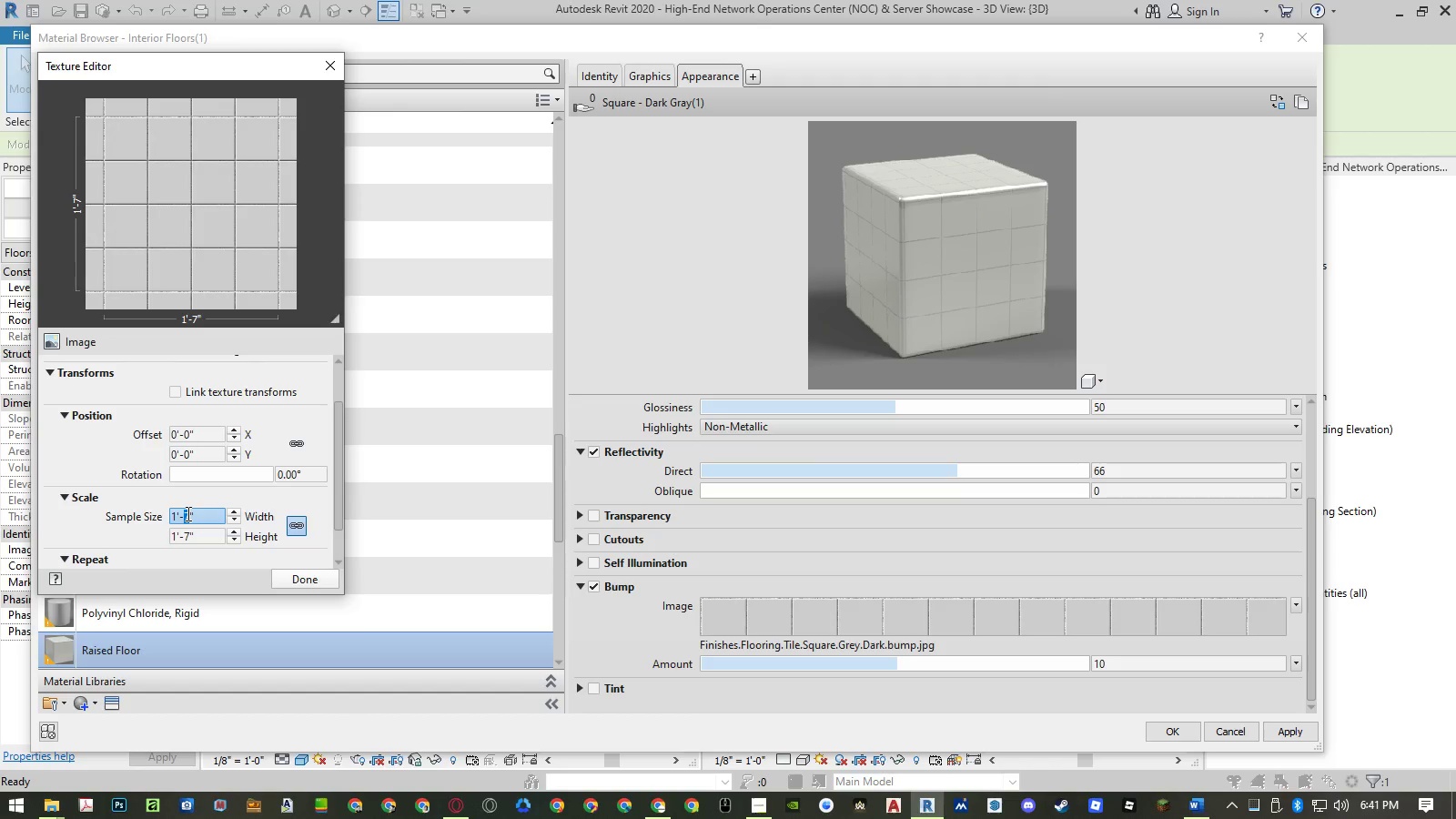 
key(Numpad8)
 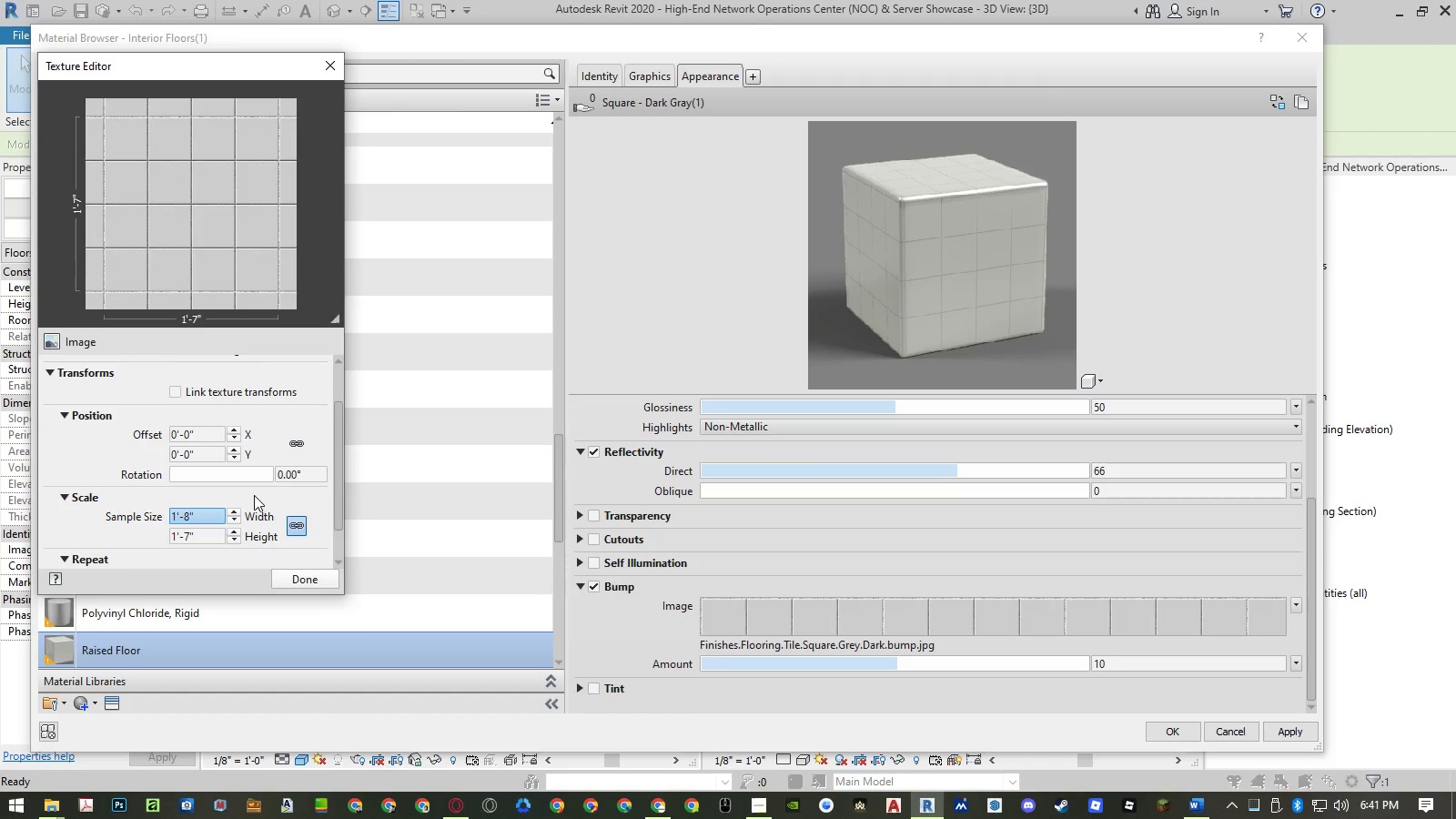 
left_click([253, 495])
 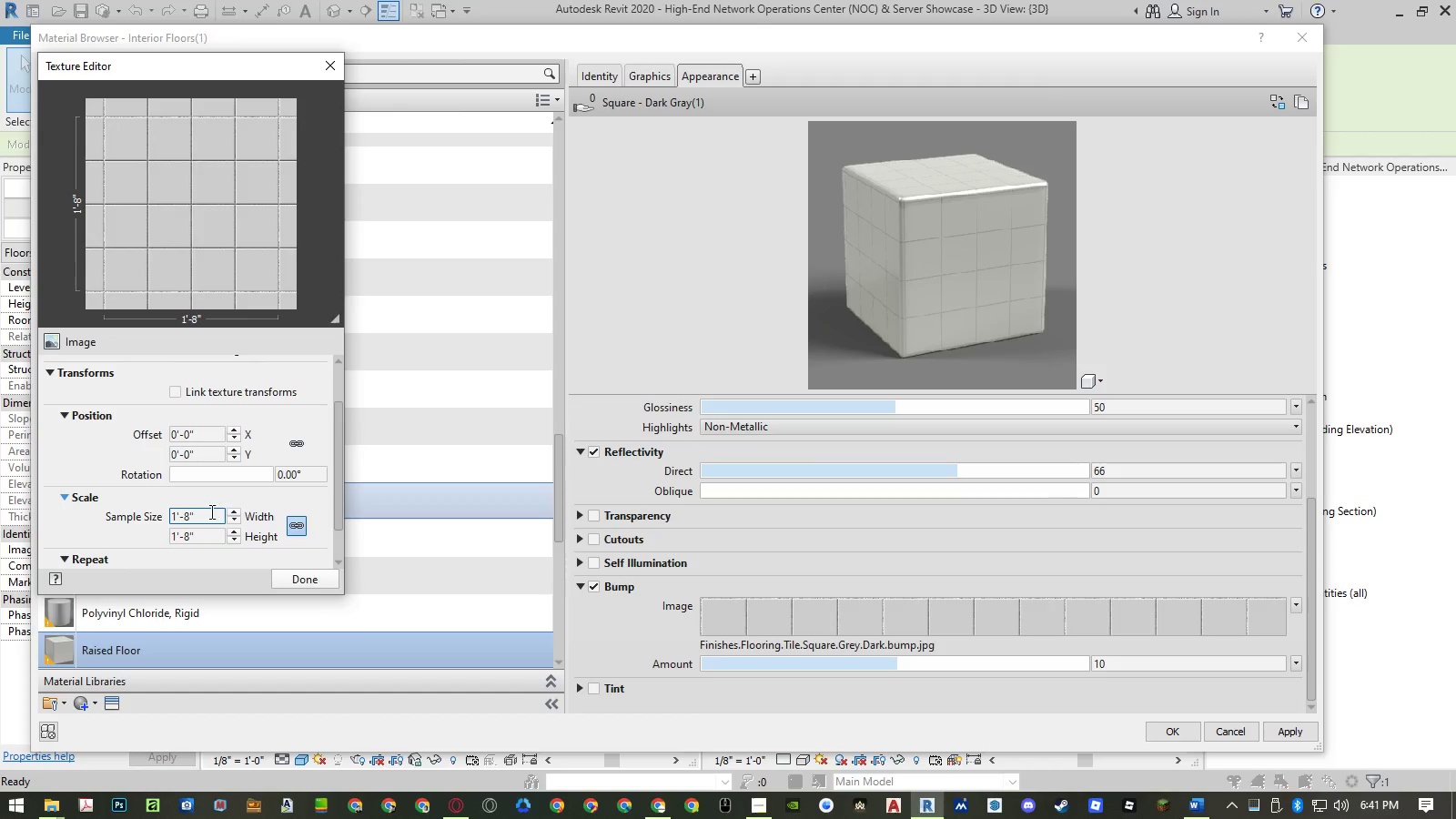 
double_click([210, 511])
 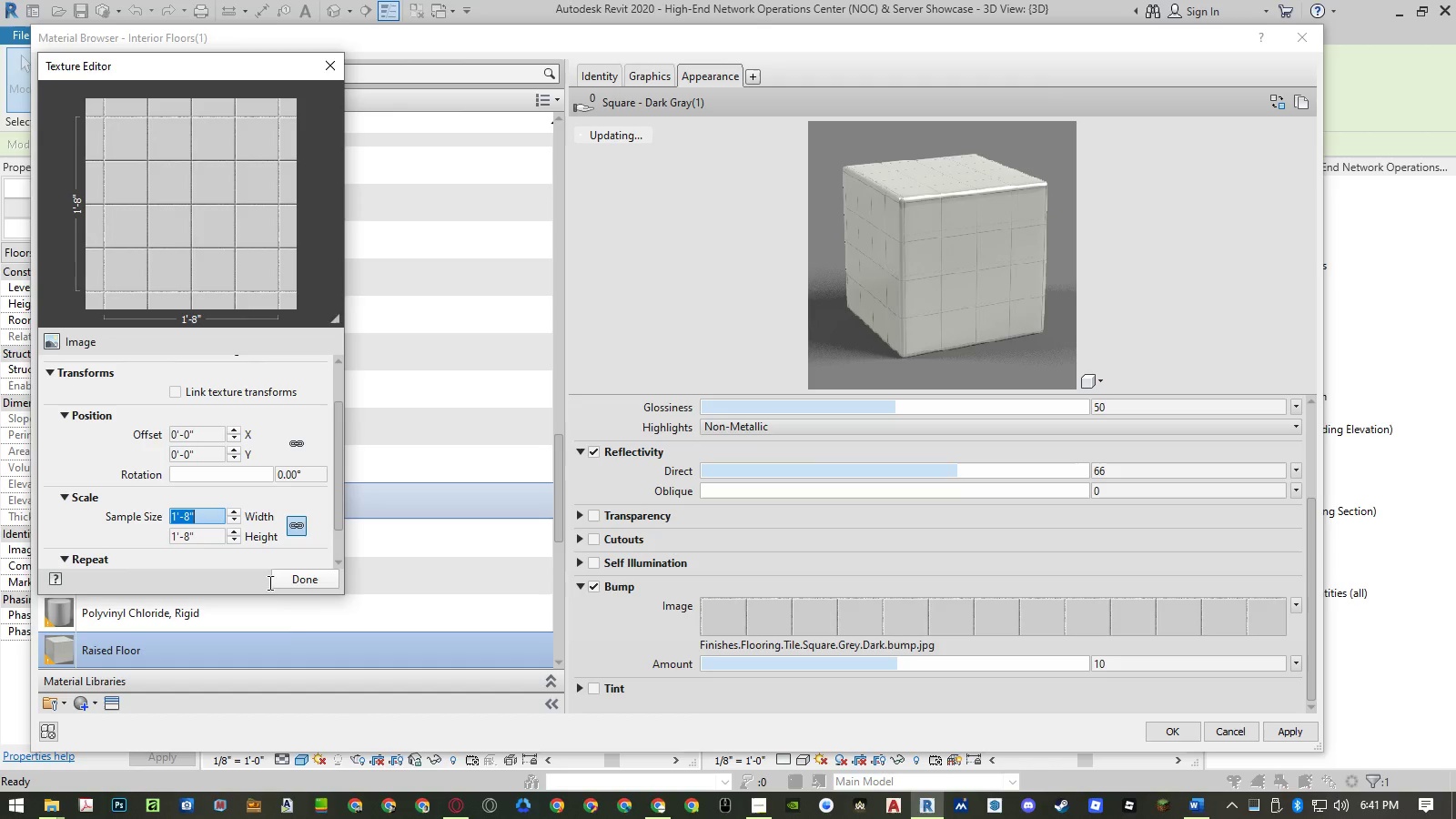 
key(Control+ControlLeft)
 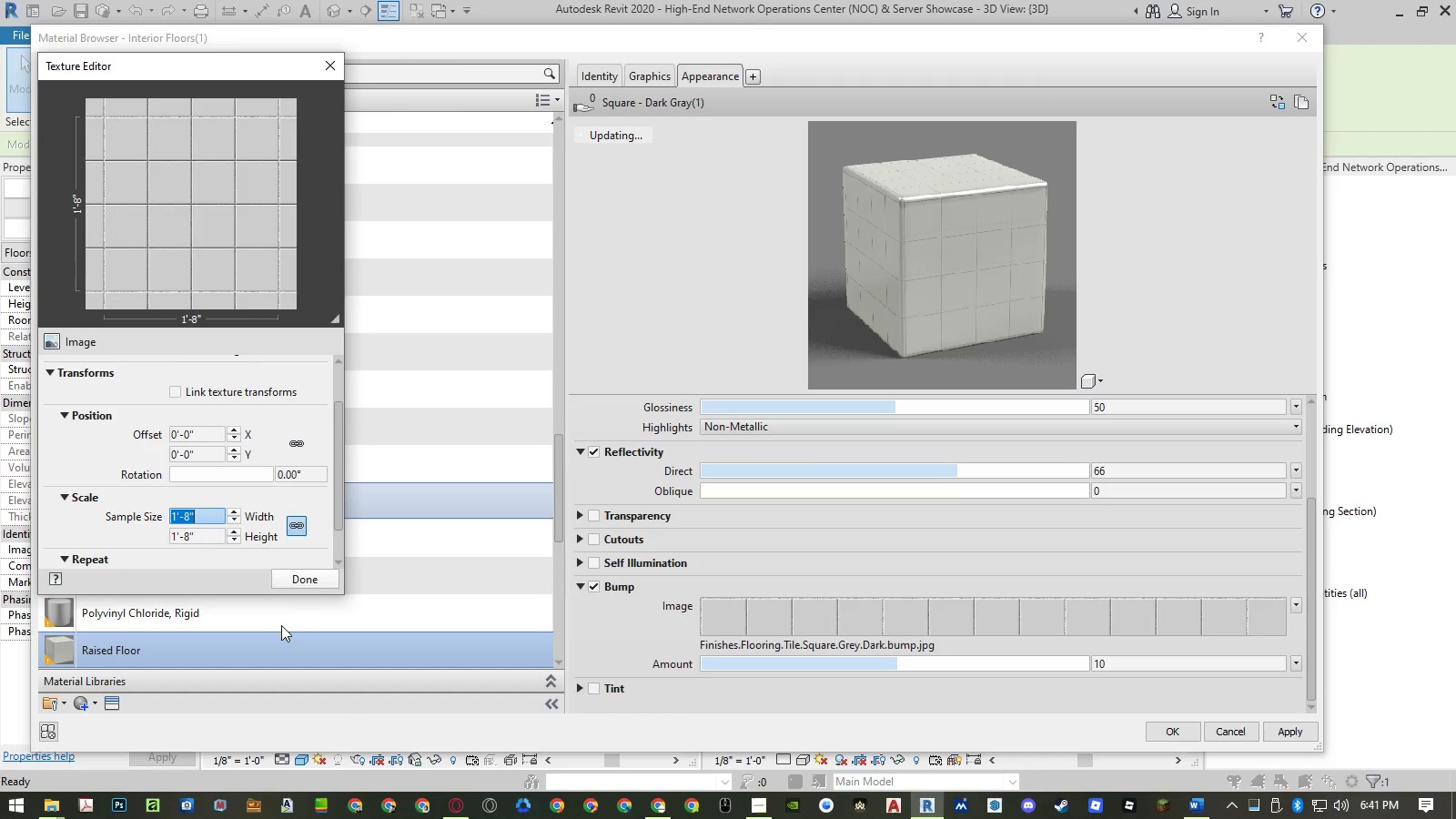 
key(Control+C)
 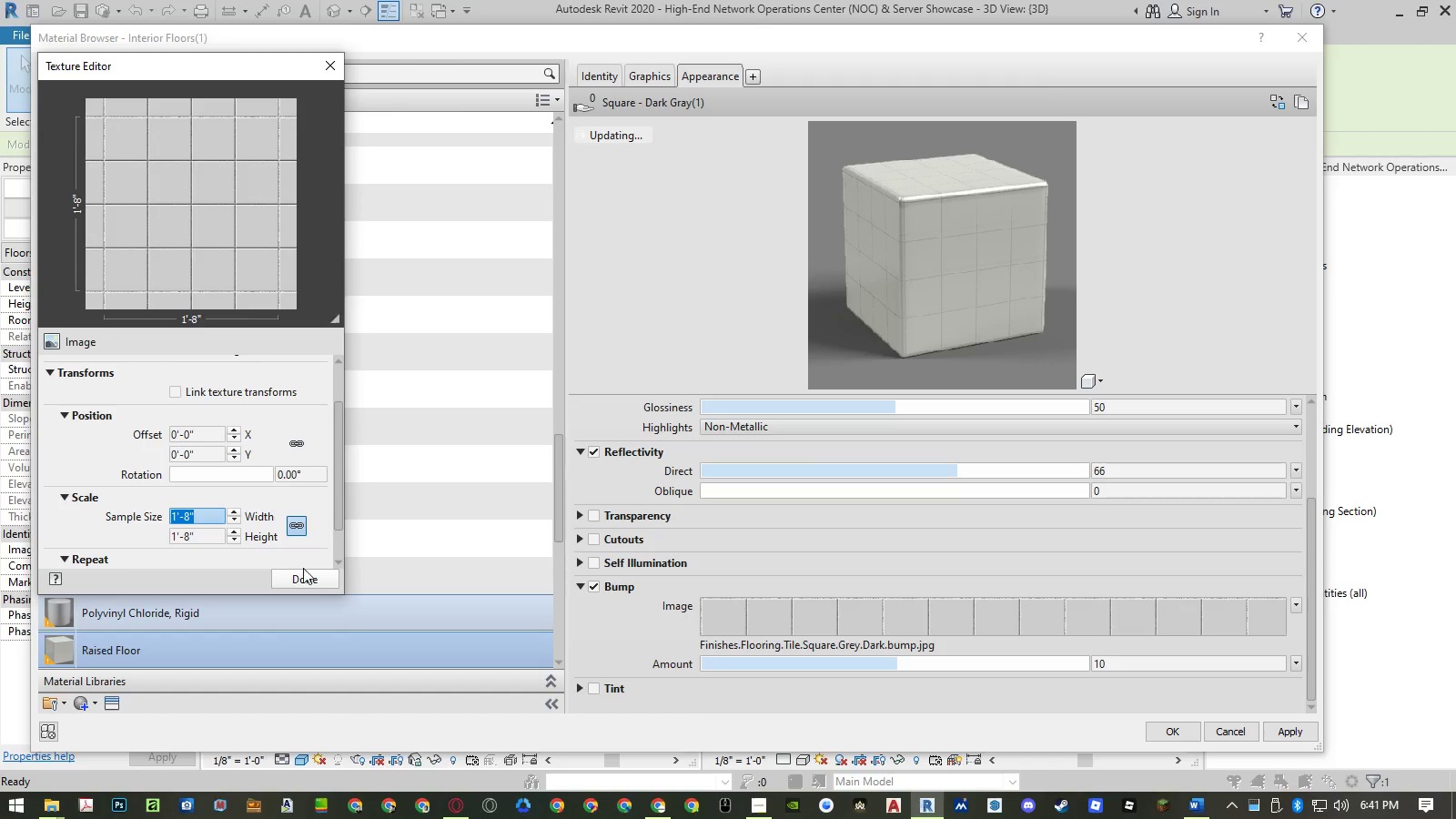 
left_click([305, 576])
 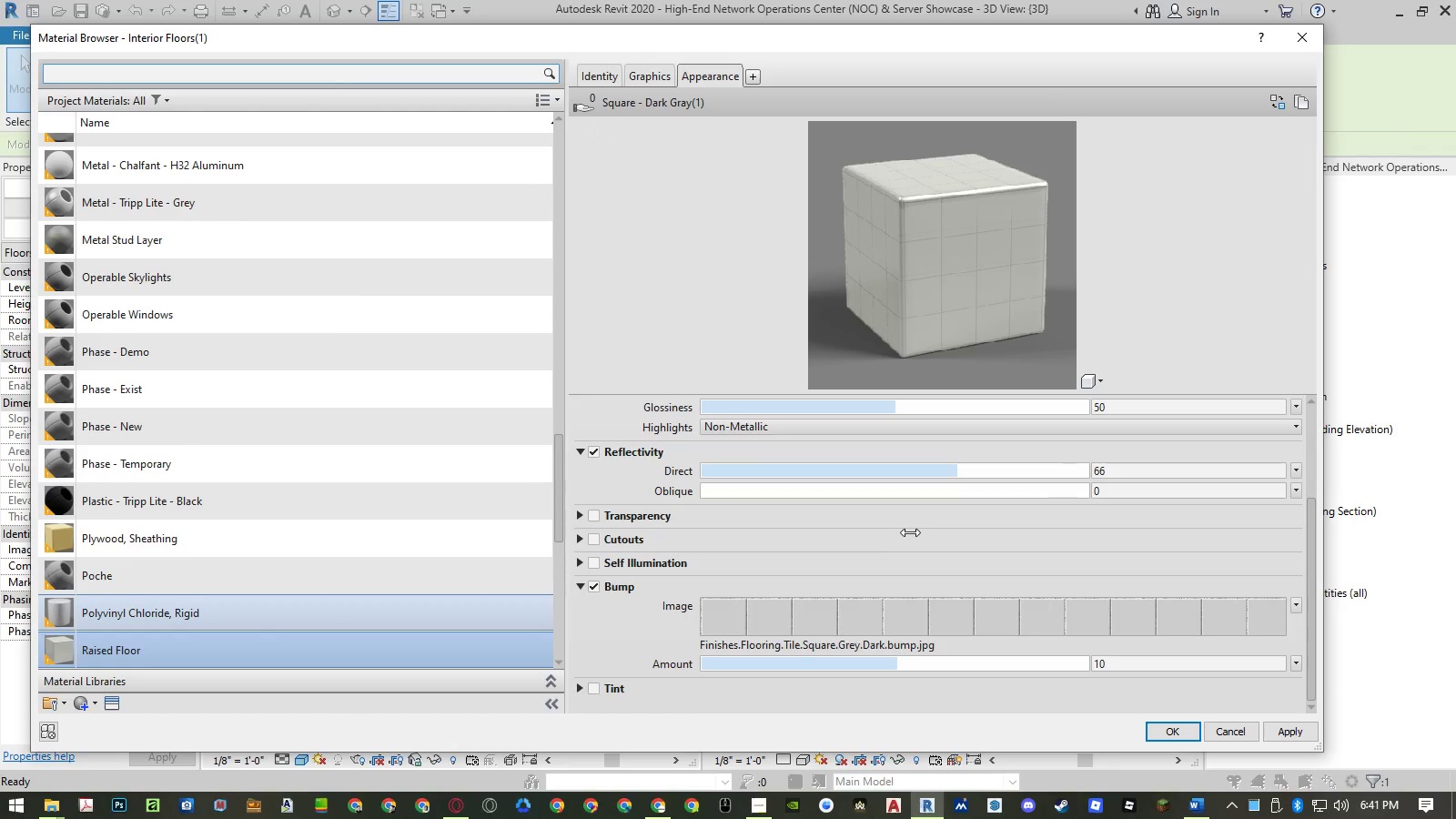 
scroll: coordinate [881, 500], scroll_direction: up, amount: 5.0
 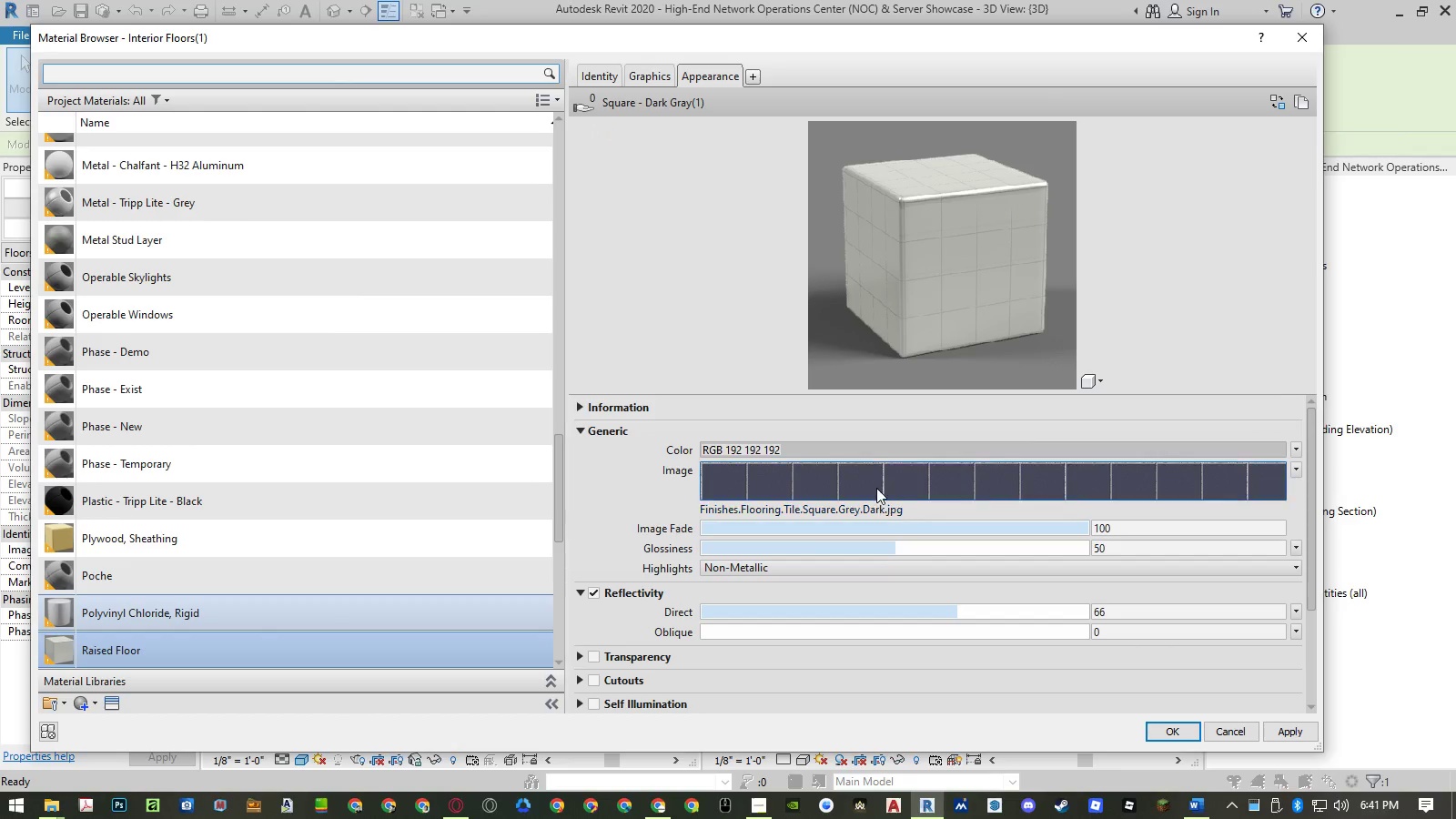 
left_click([876, 487])
 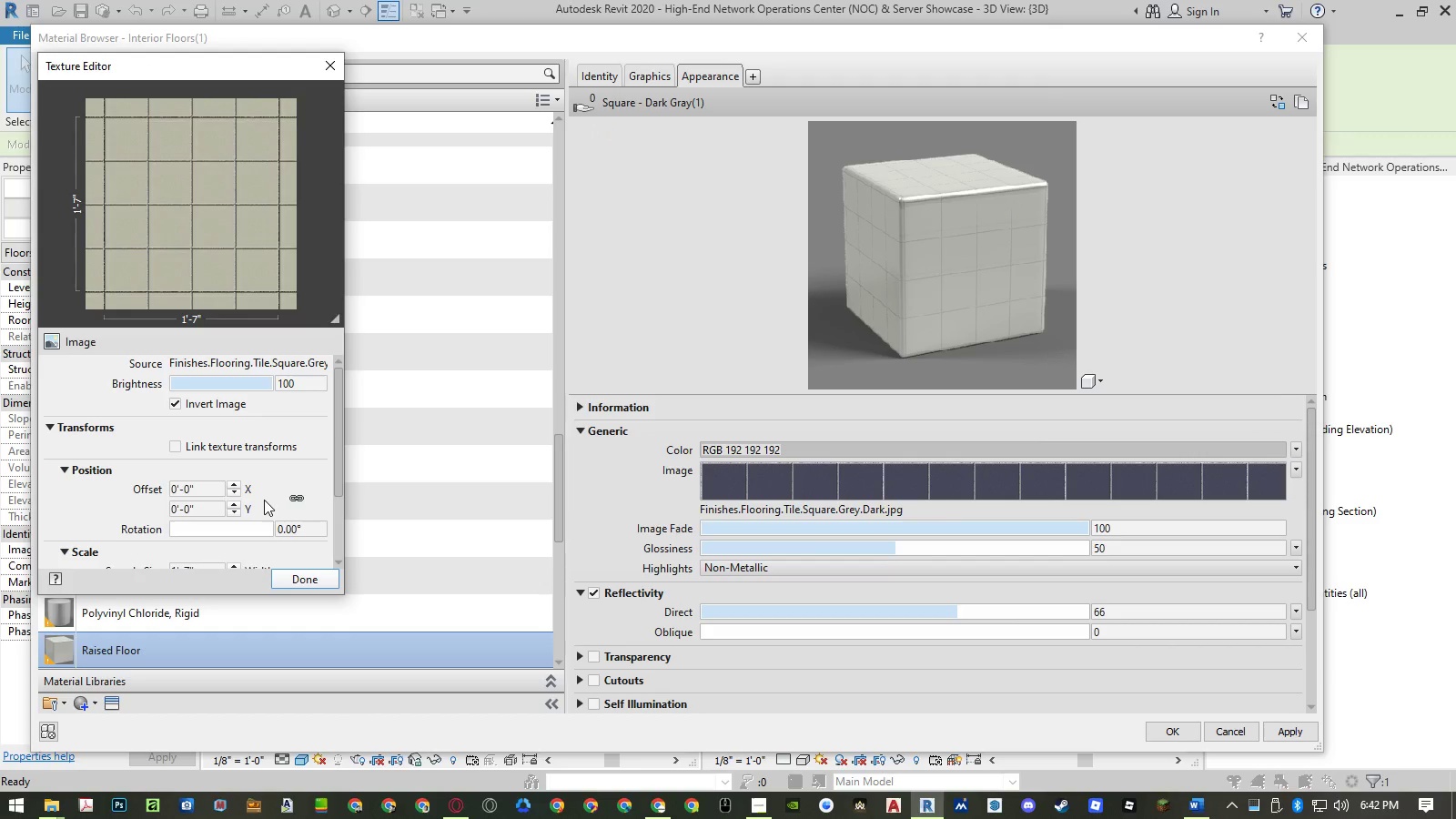 
scroll: coordinate [267, 482], scroll_direction: down, amount: 2.0
 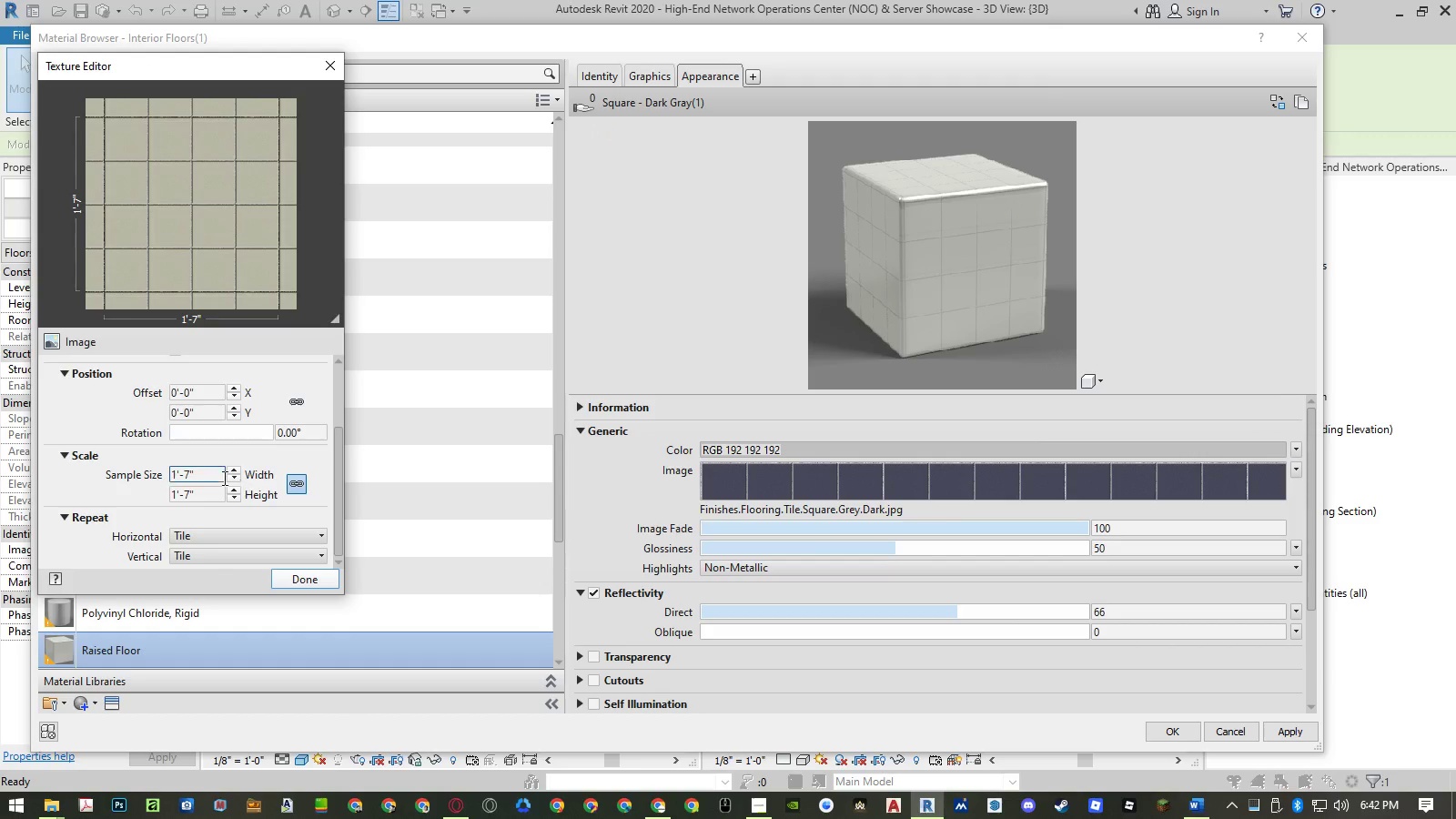 
left_click([211, 475])
 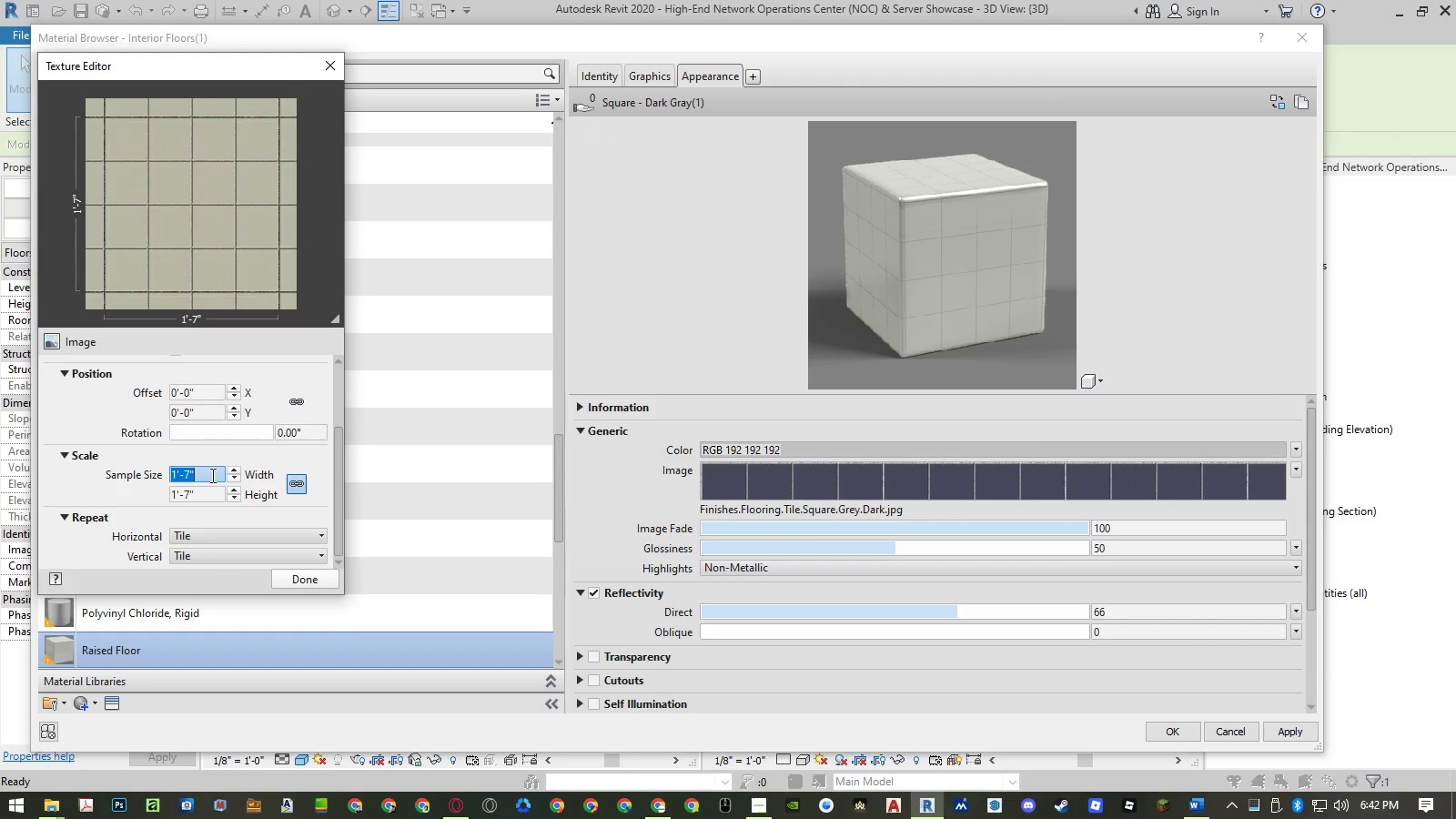 
key(Control+ControlLeft)
 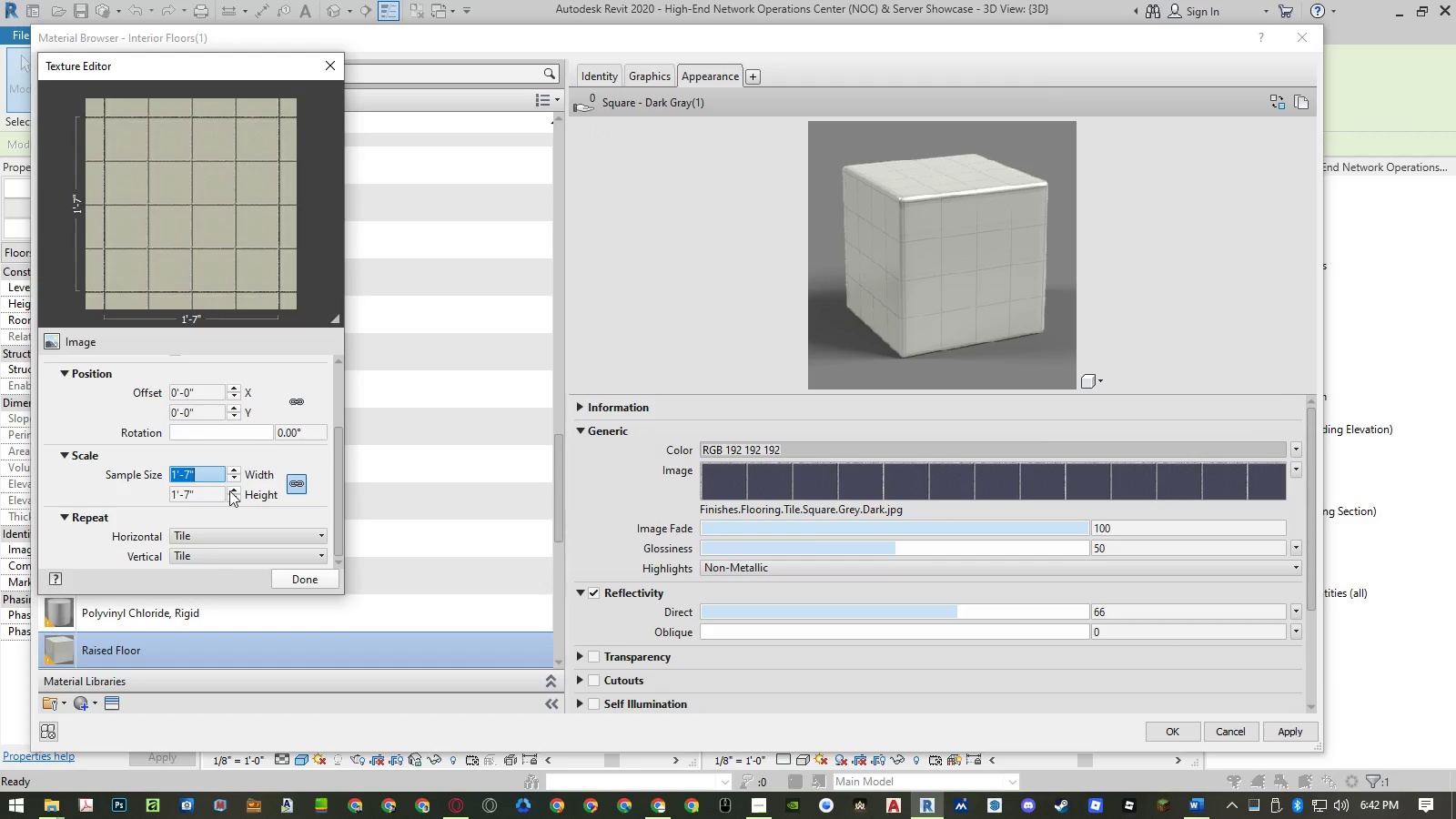 
key(Control+V)
 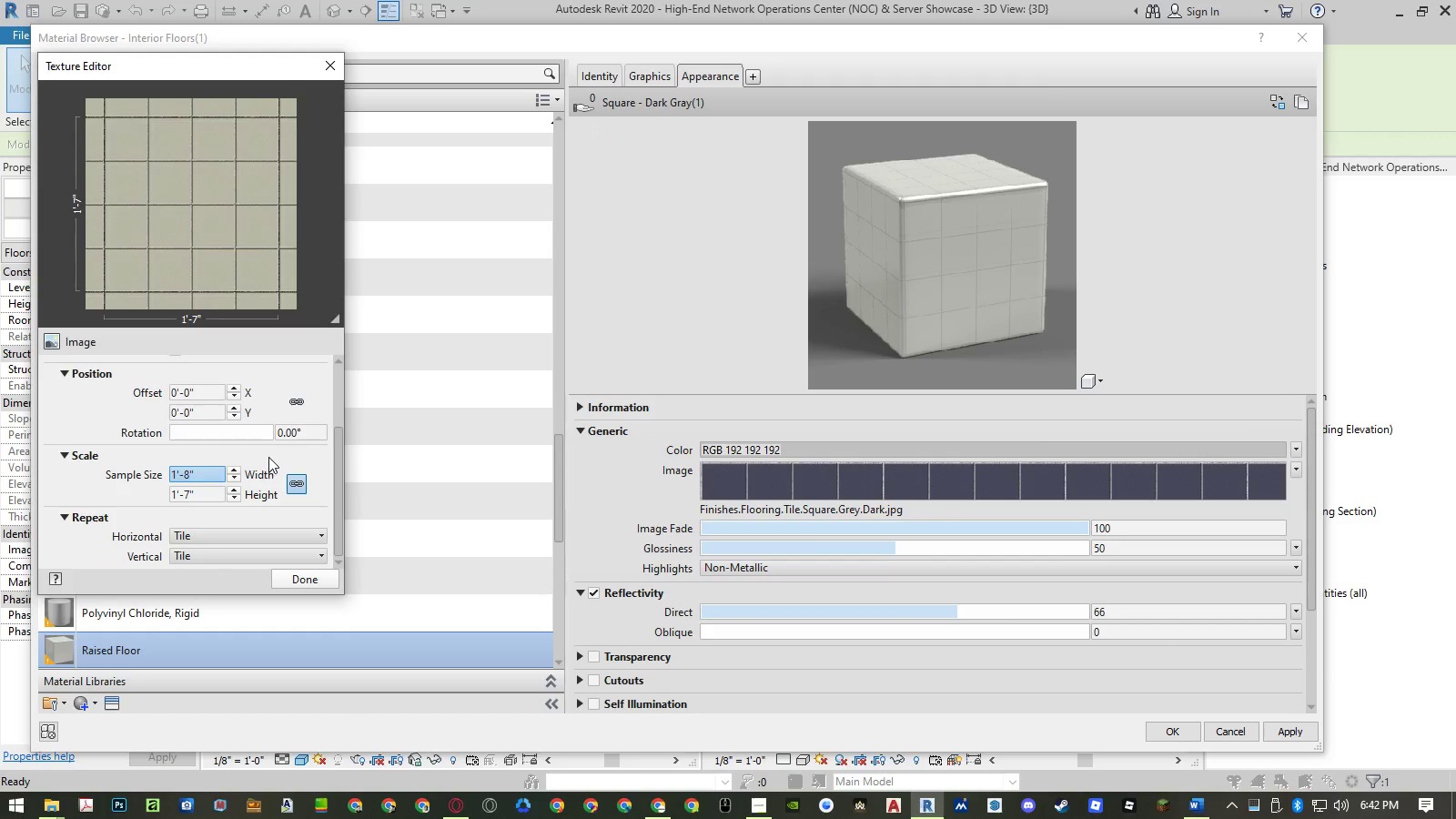 
left_click([269, 456])
 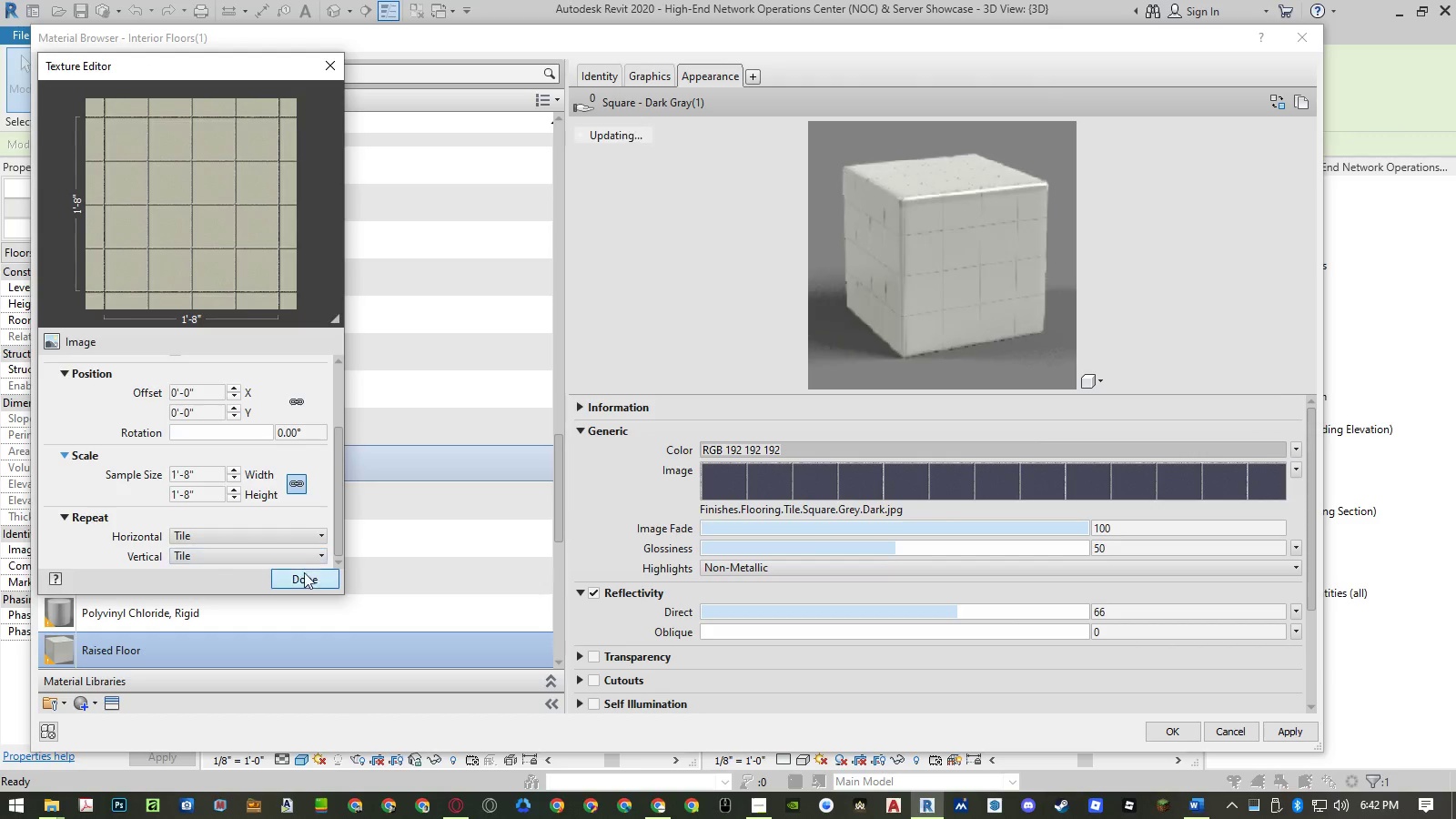 
left_click([305, 580])
 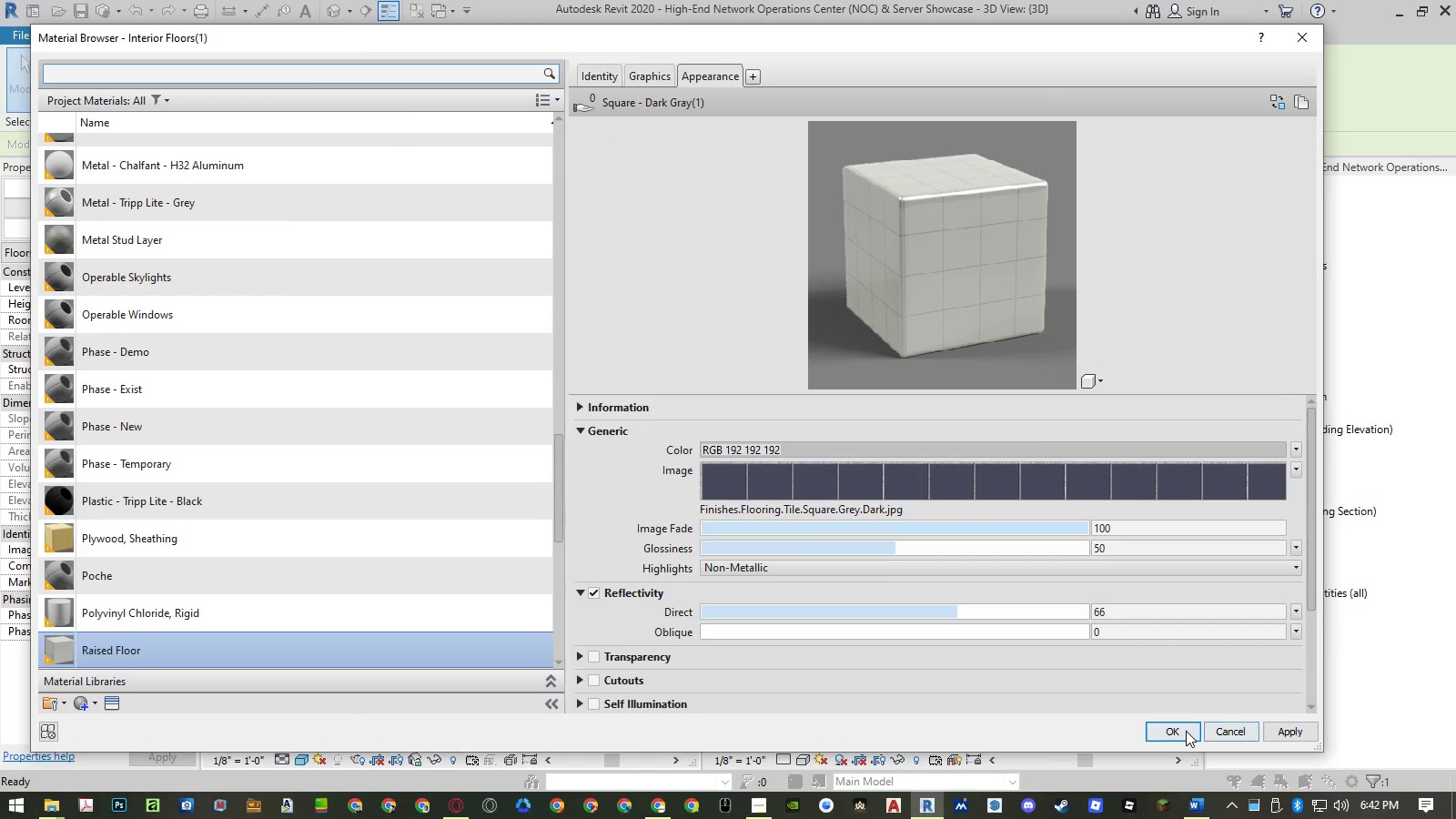 
left_click([1282, 732])
 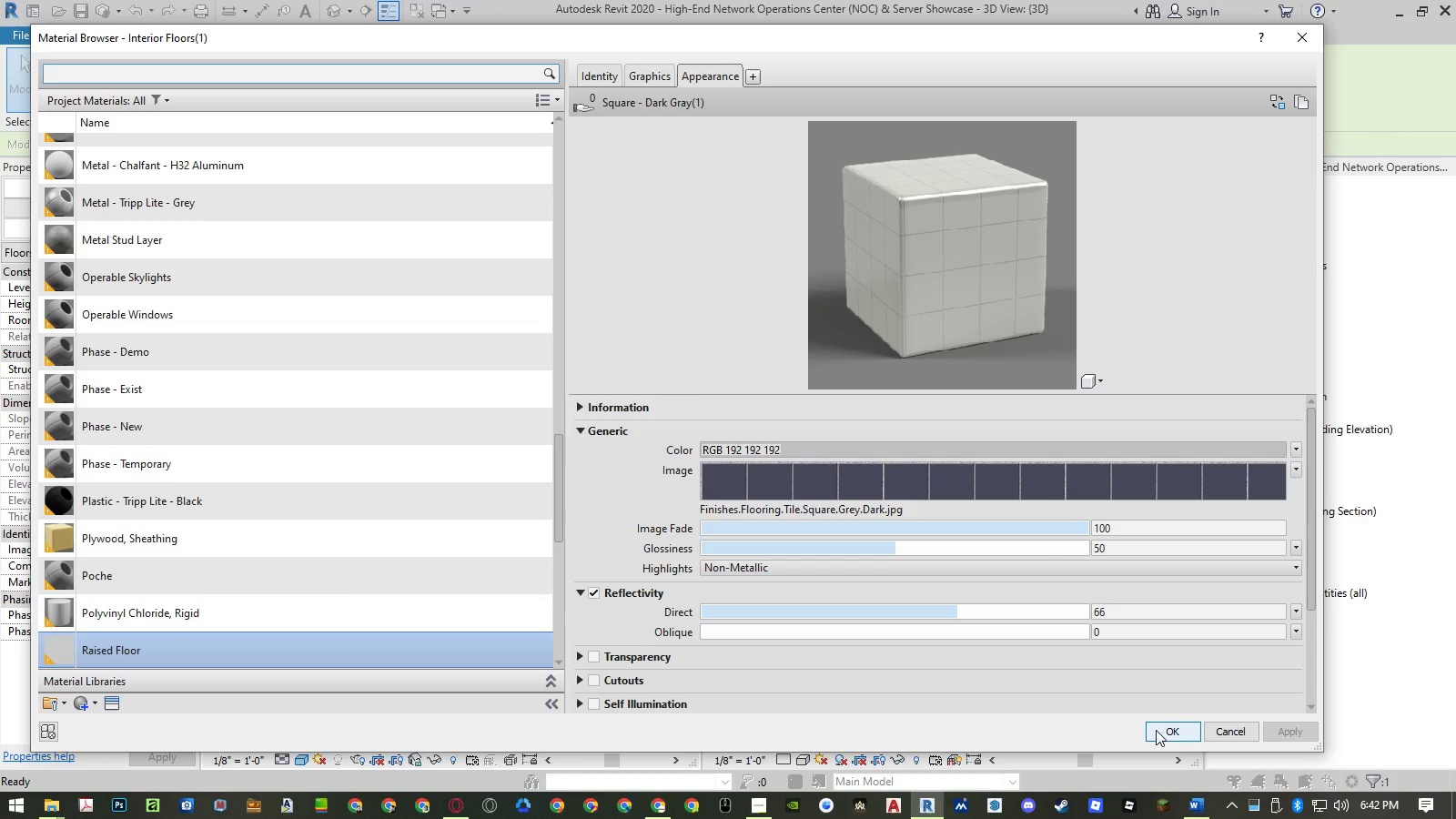 
left_click([1156, 730])
 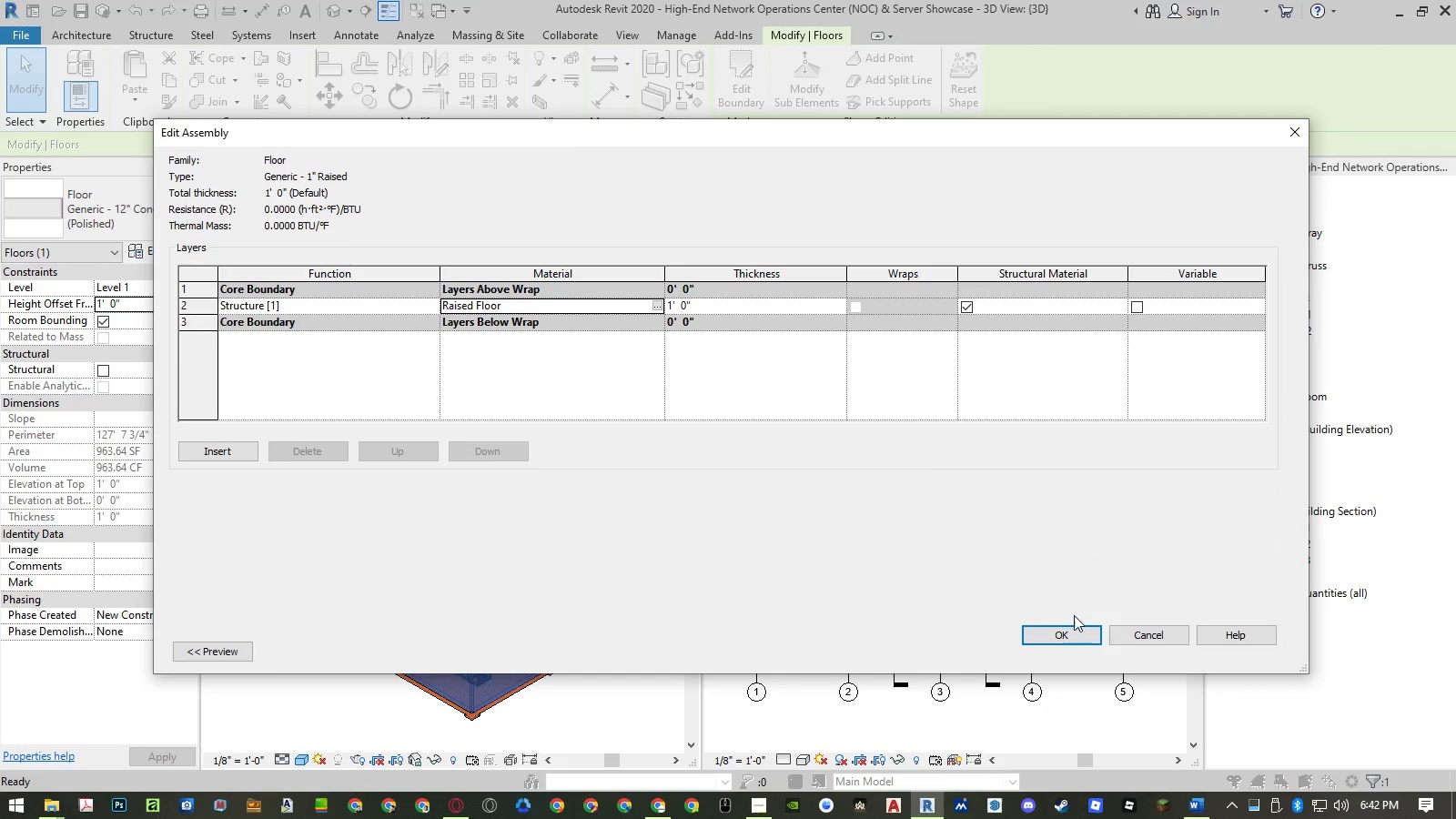 
left_click([1073, 632])
 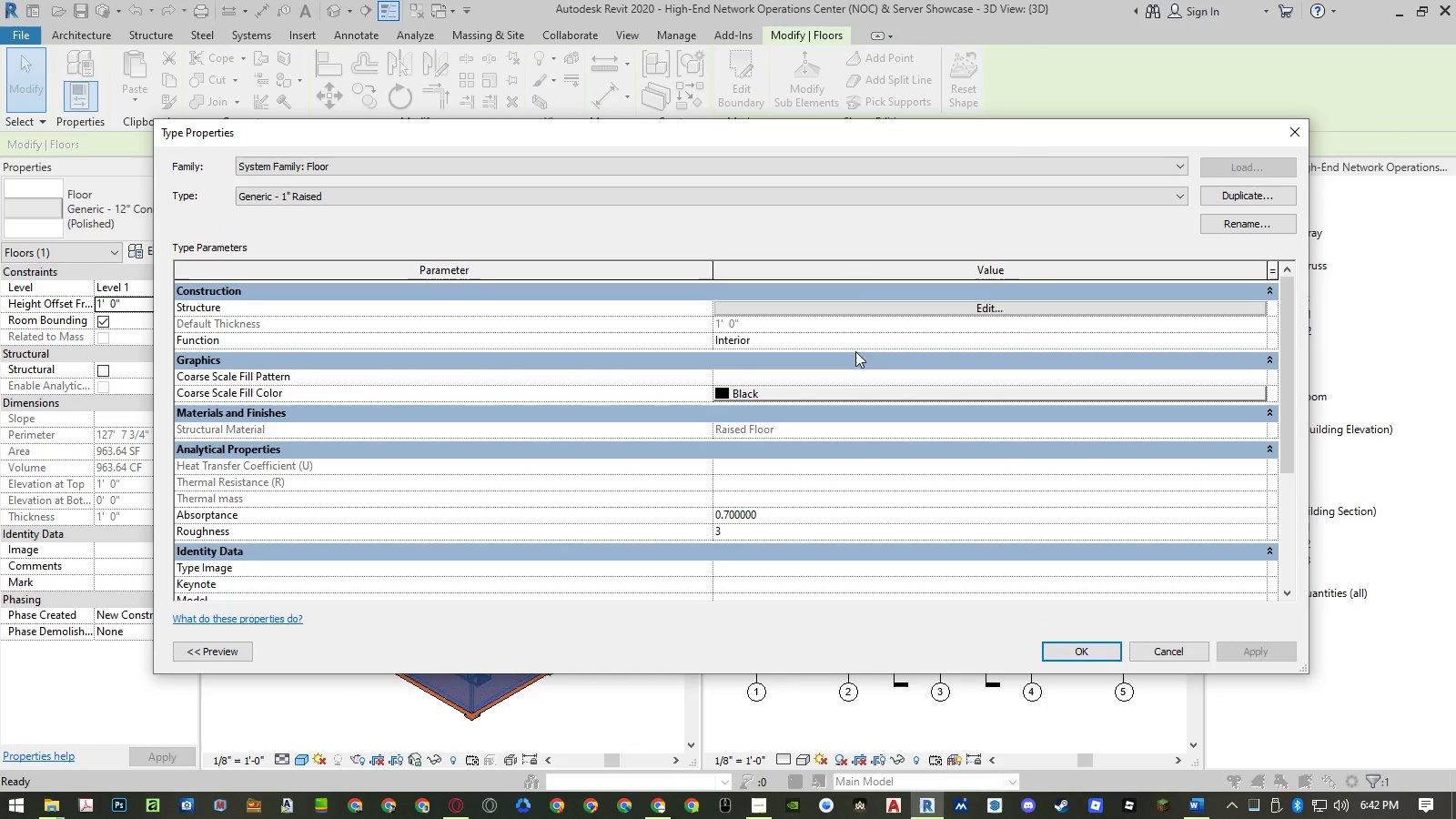 
left_click([854, 311])
 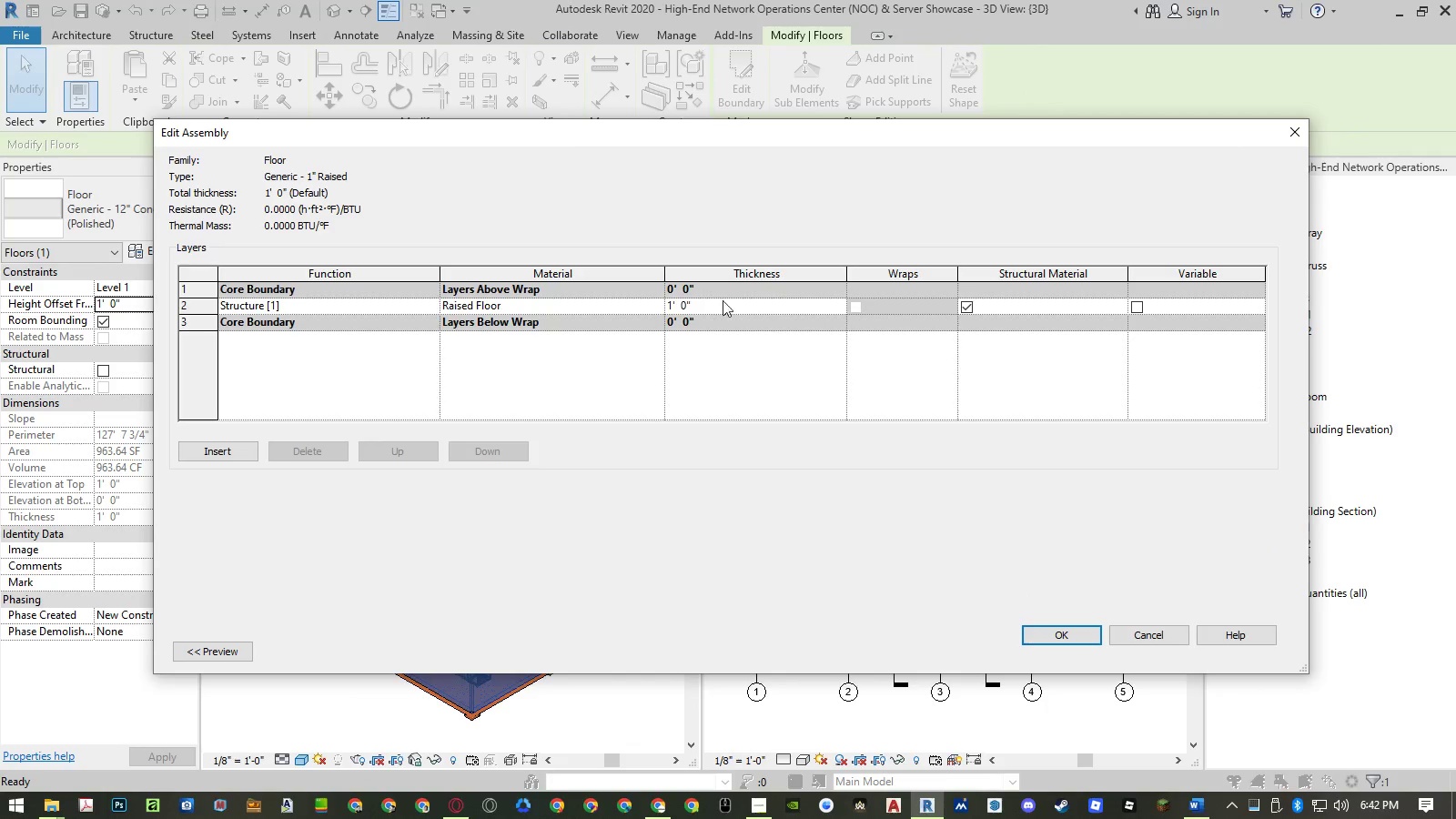 
left_click([657, 310])
 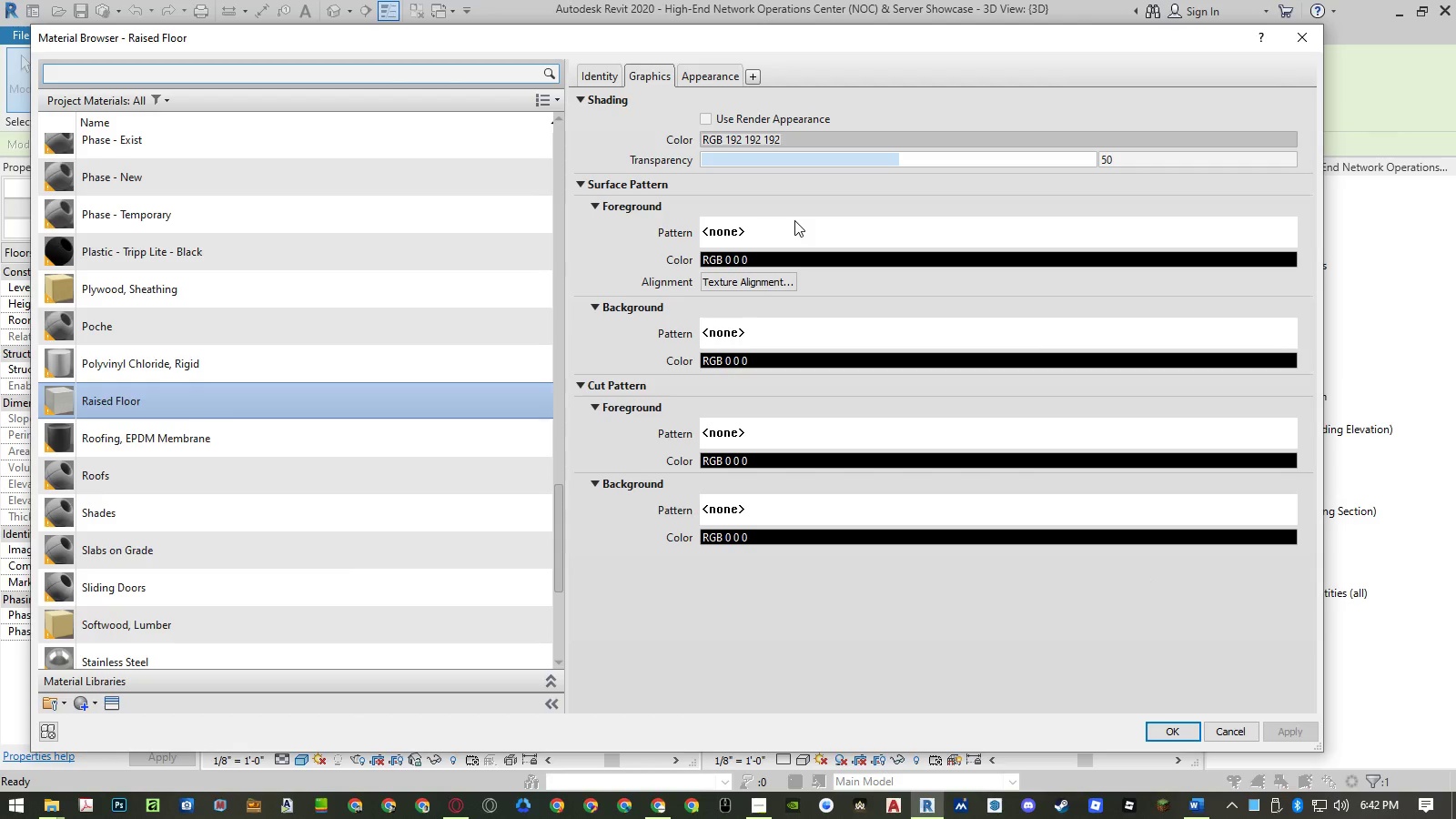 
wait(7.95)
 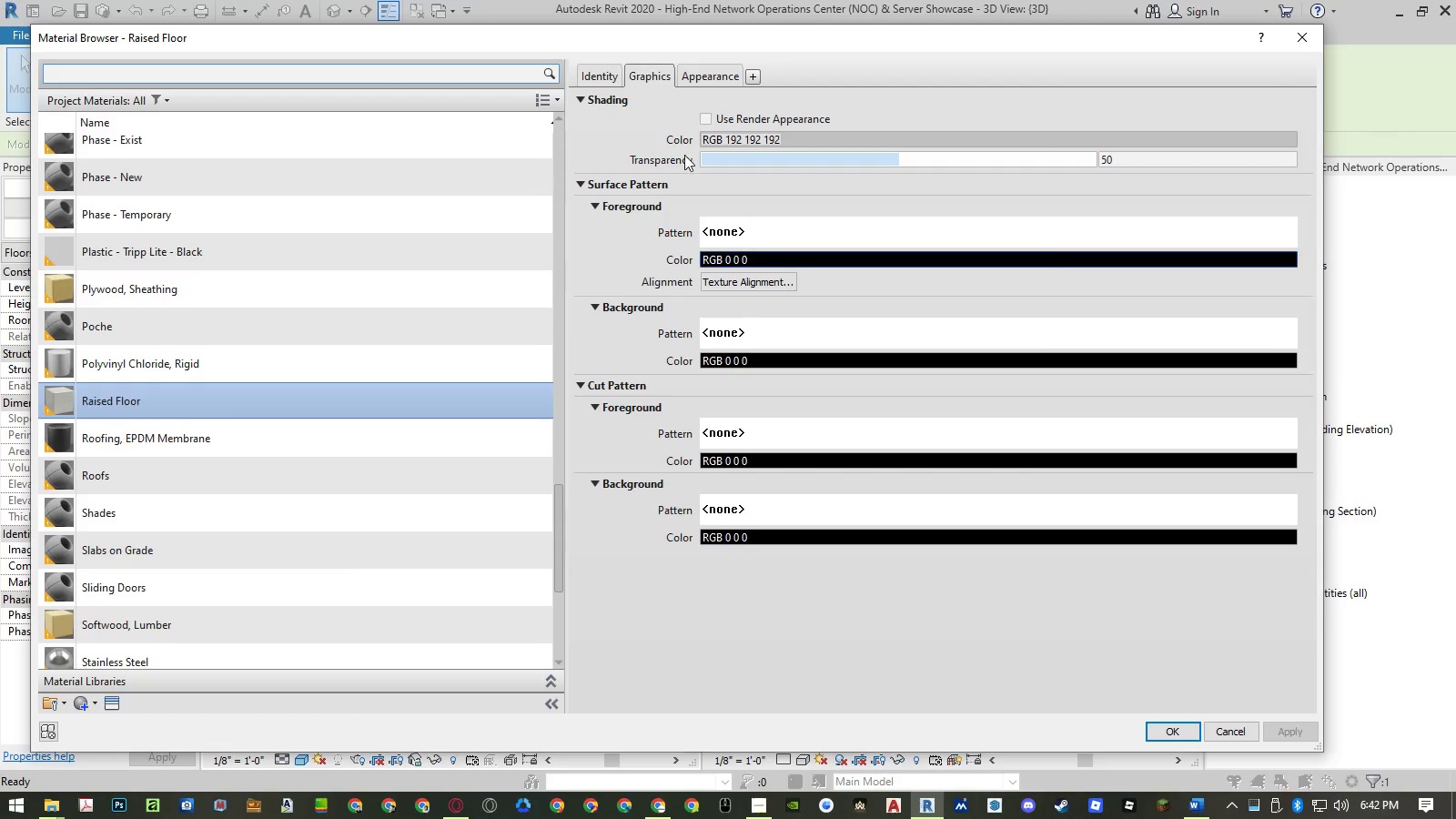 
left_click([794, 220])
 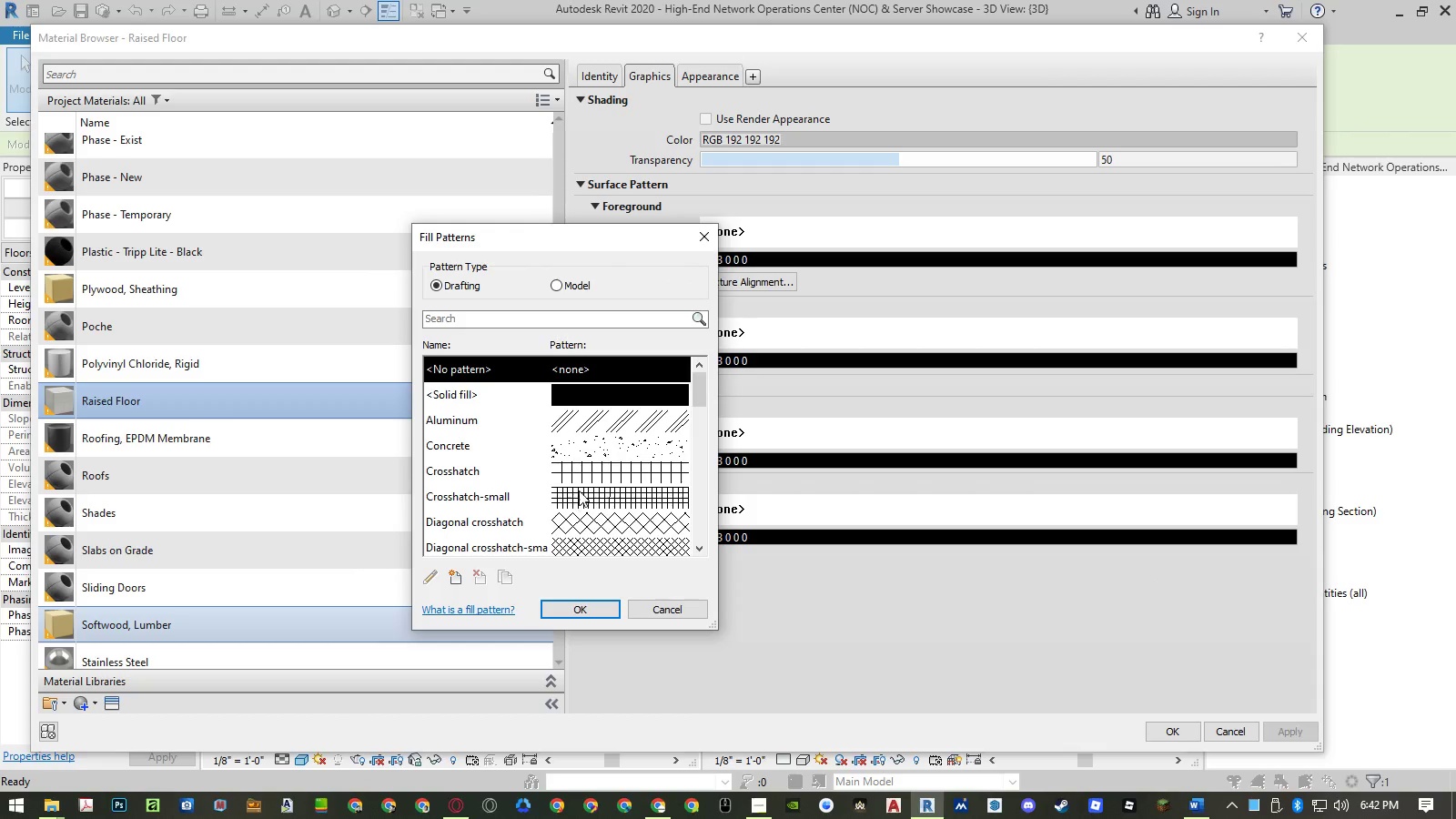 
left_click([585, 484])
 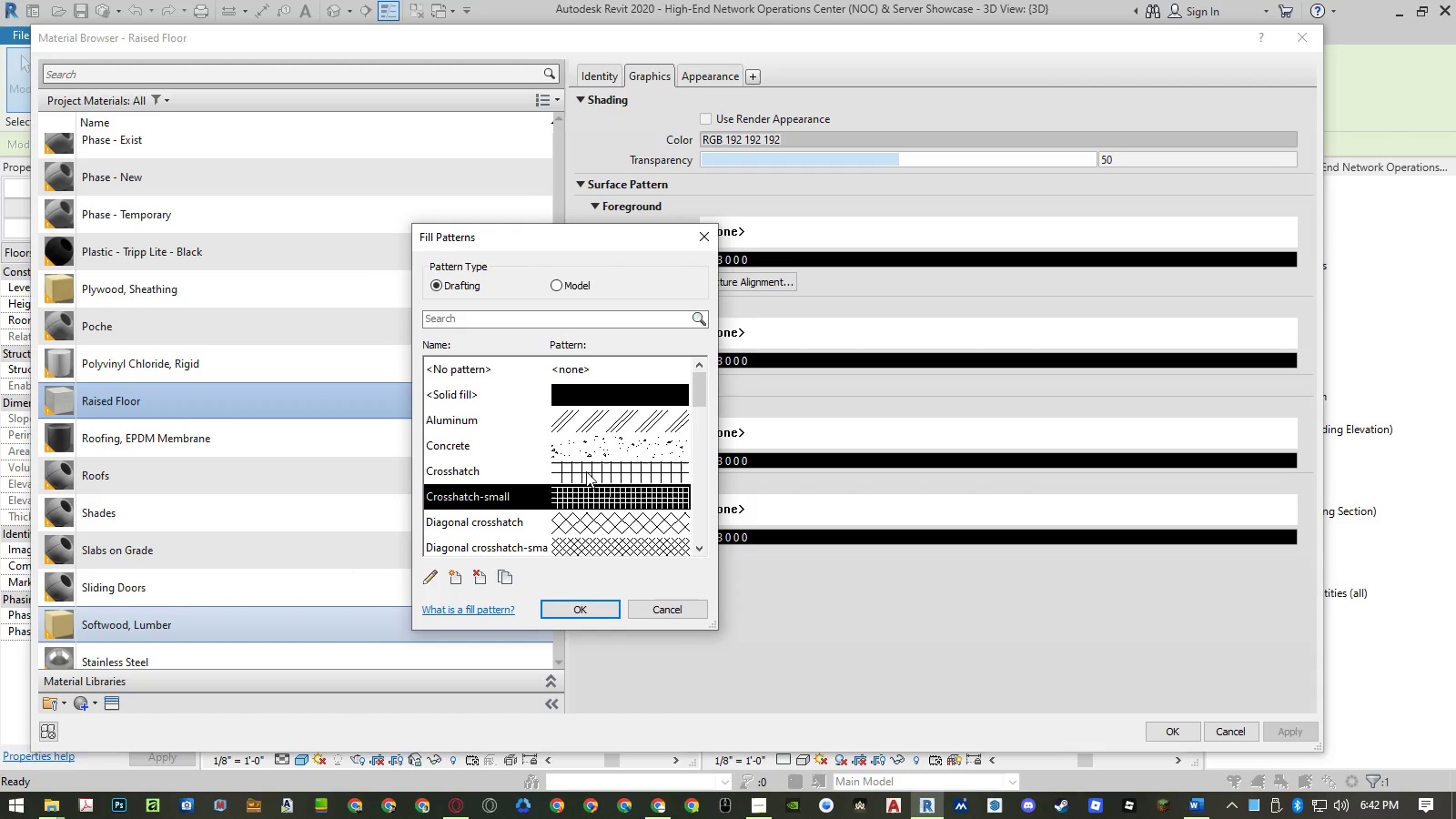 
left_click([586, 467])
 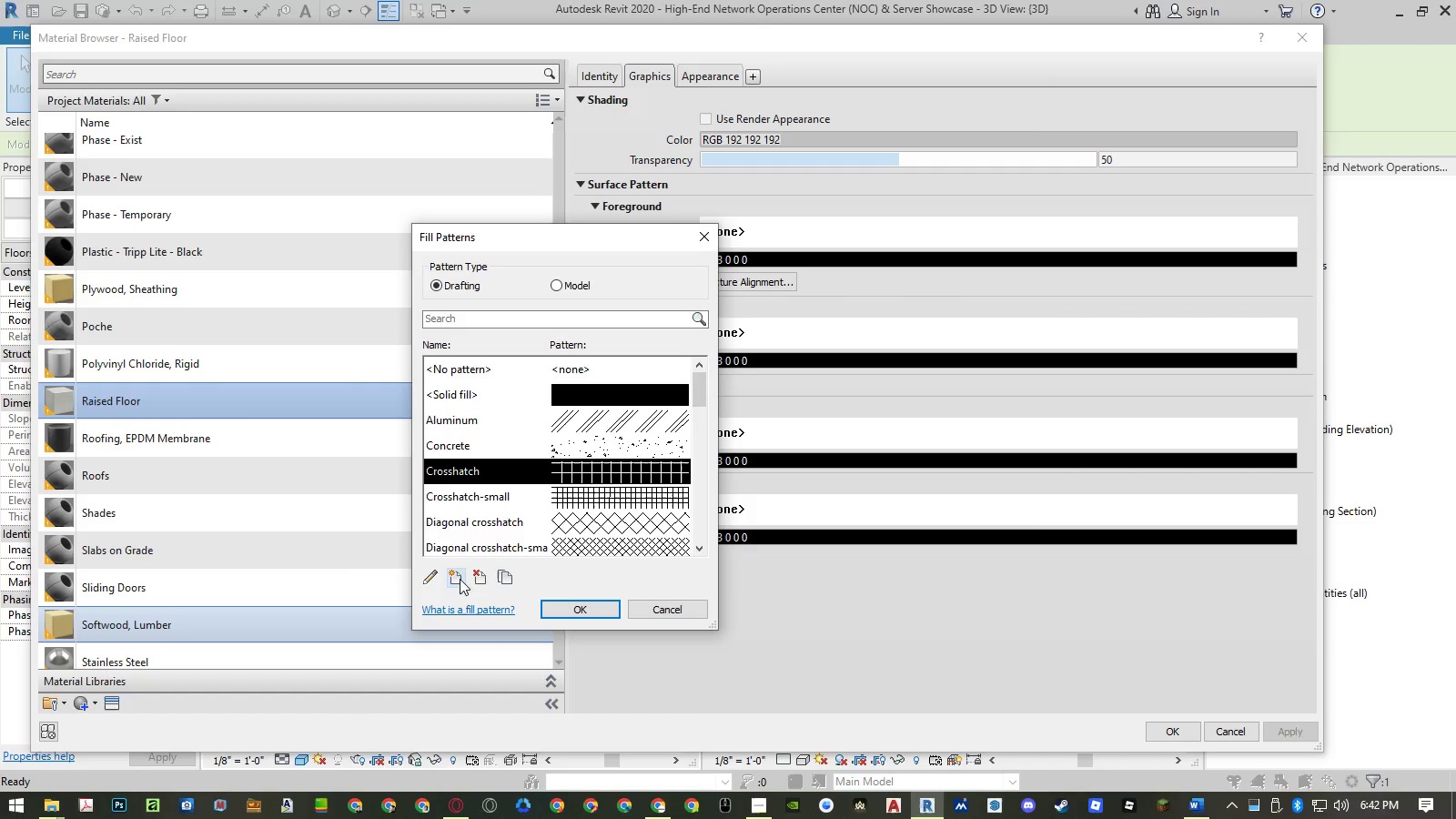 
left_click([510, 576])
 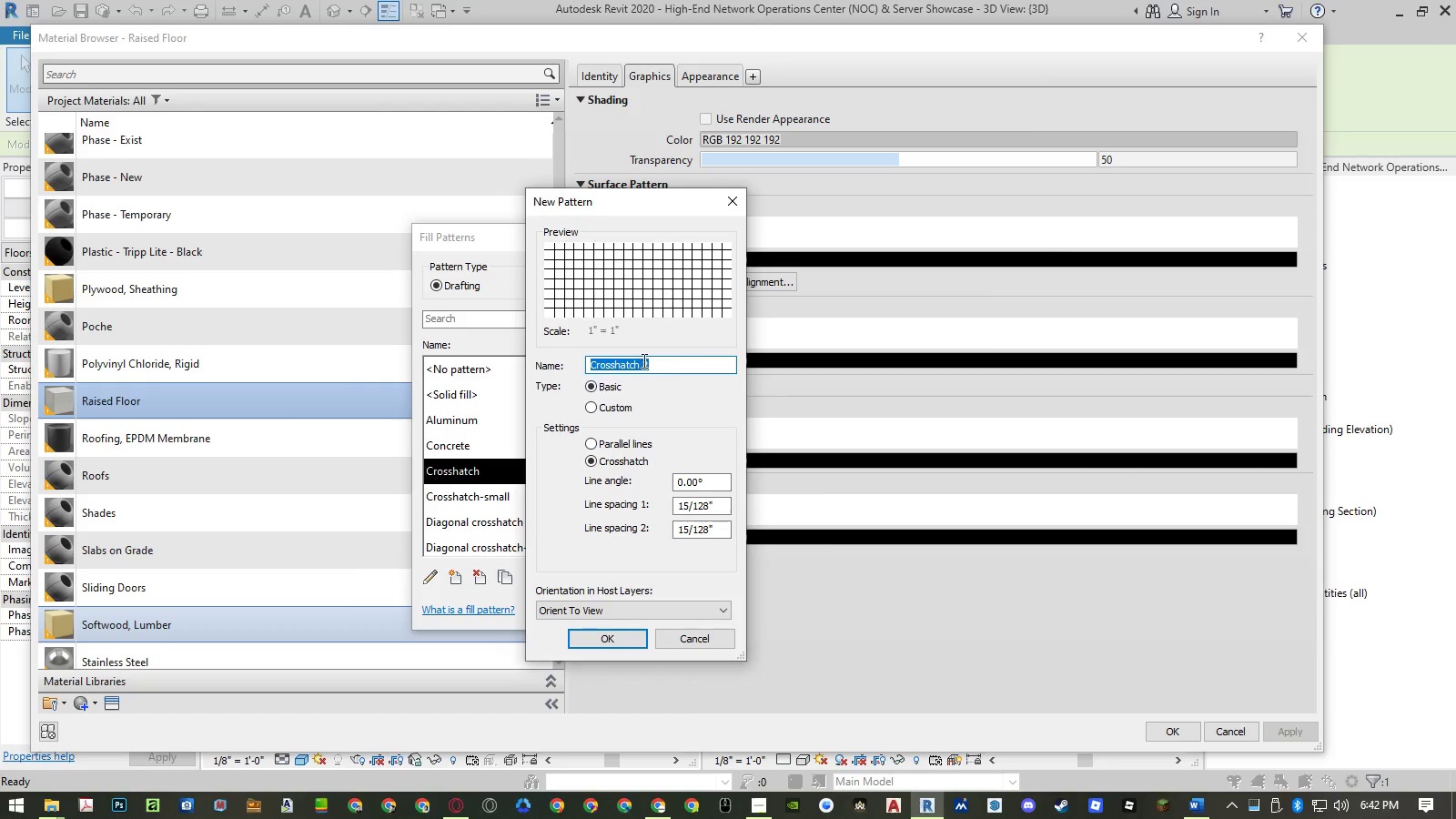 
left_click_drag(start_coordinate=[642, 360], to_coordinate=[690, 364])
 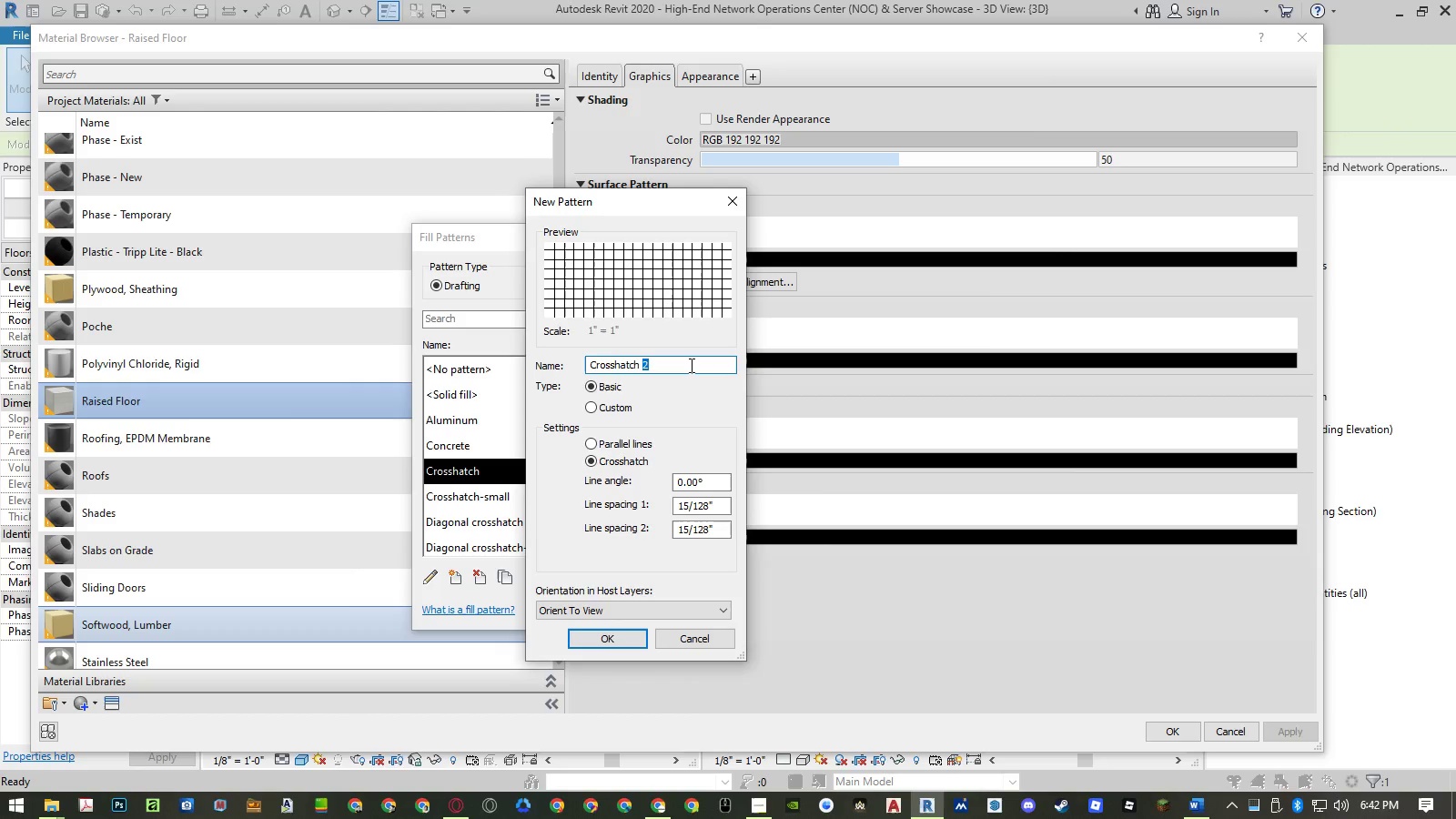 
key(Minus)
 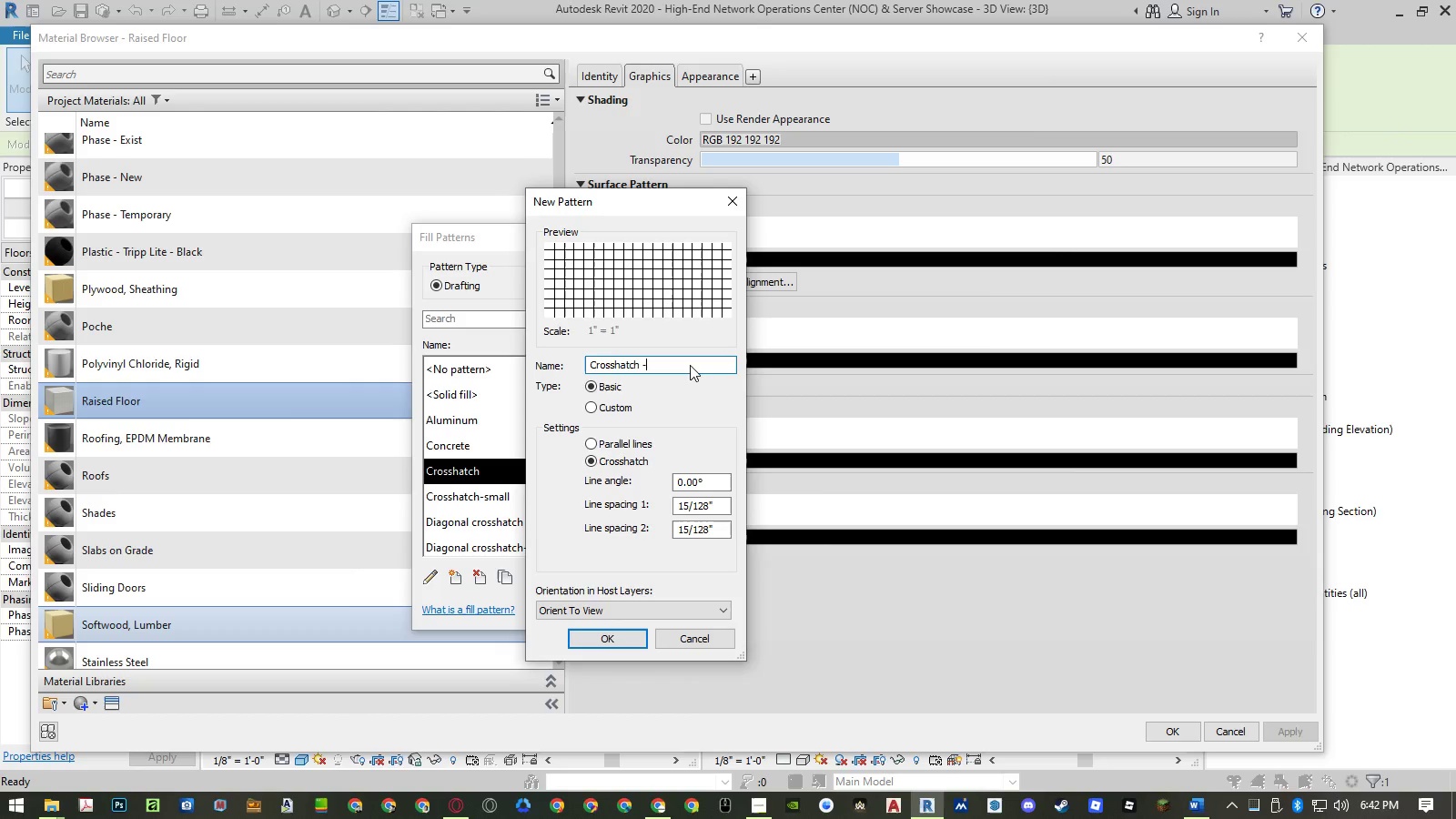 
key(Space)
 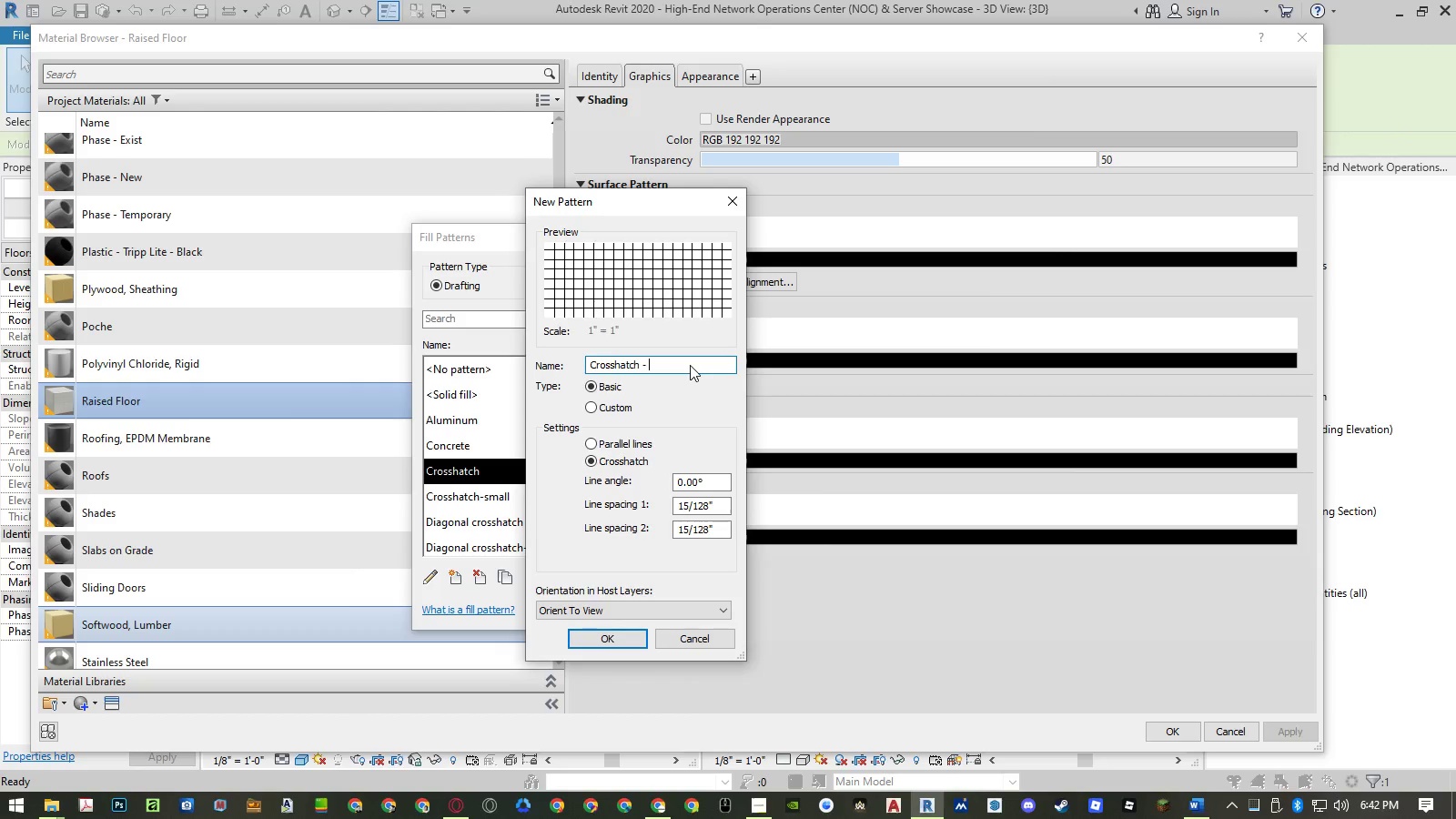 
key(Control+V)
 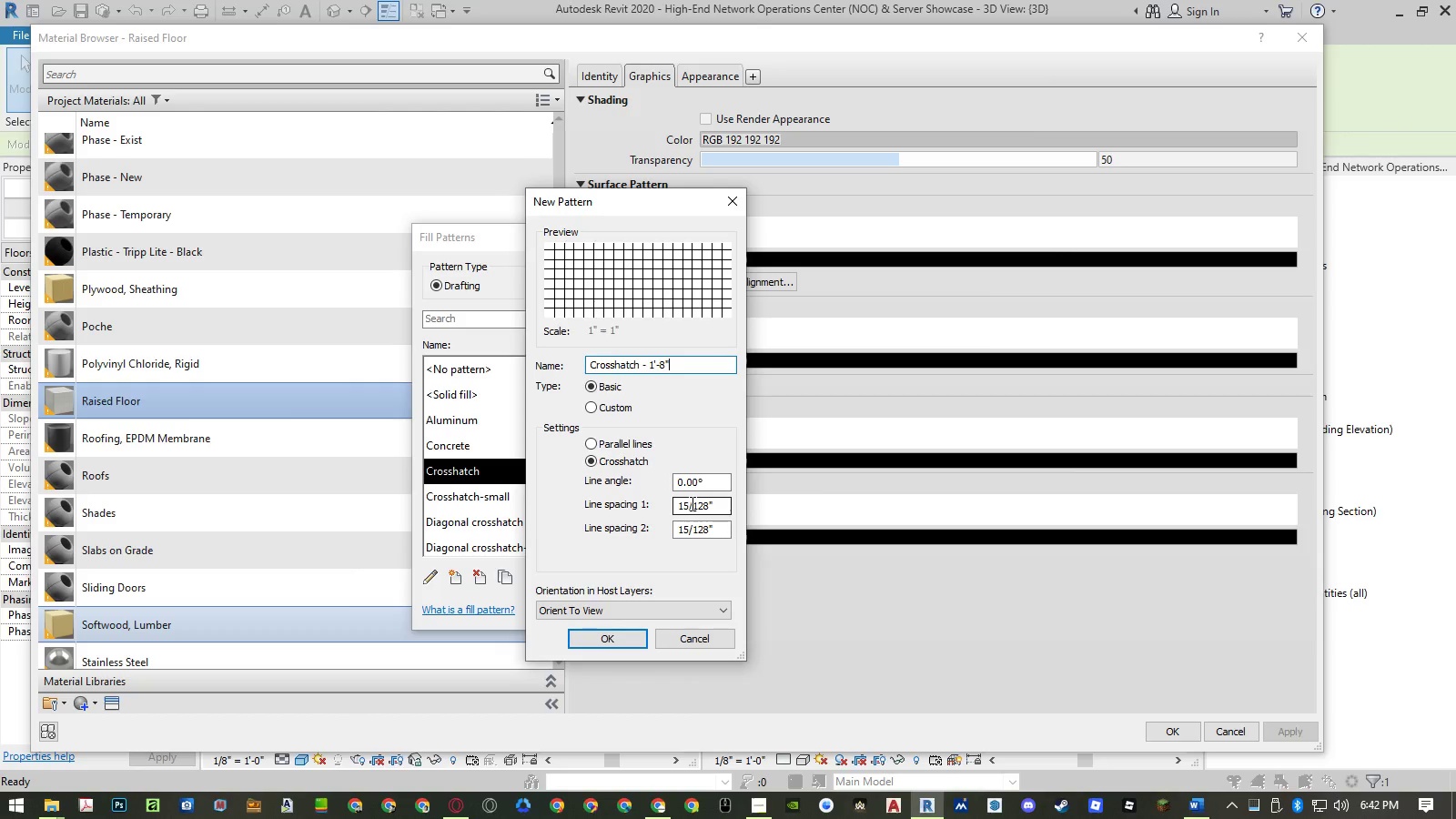 
left_click_drag(start_coordinate=[717, 507], to_coordinate=[673, 512])
 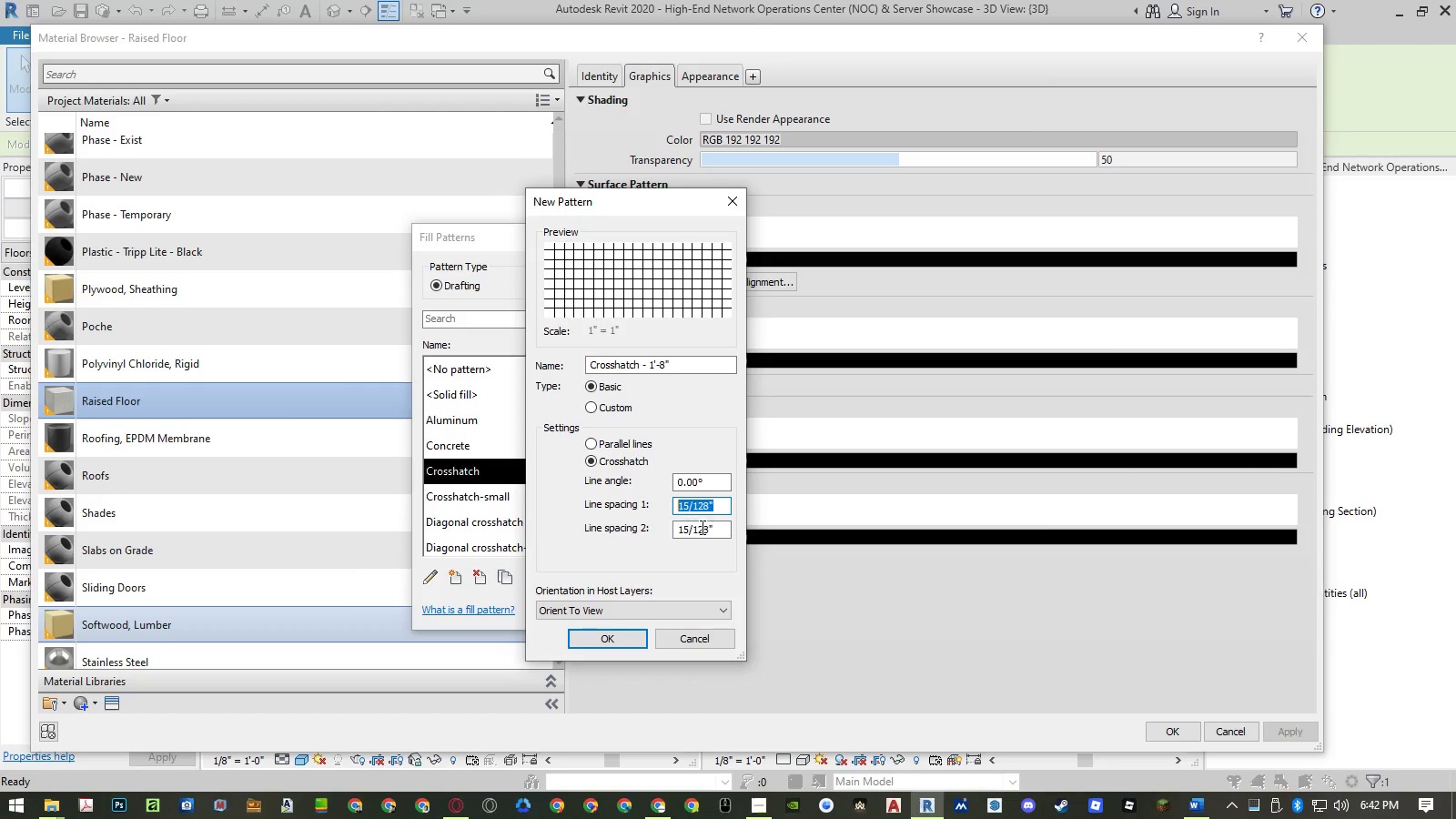 
key(Control+ControlLeft)
 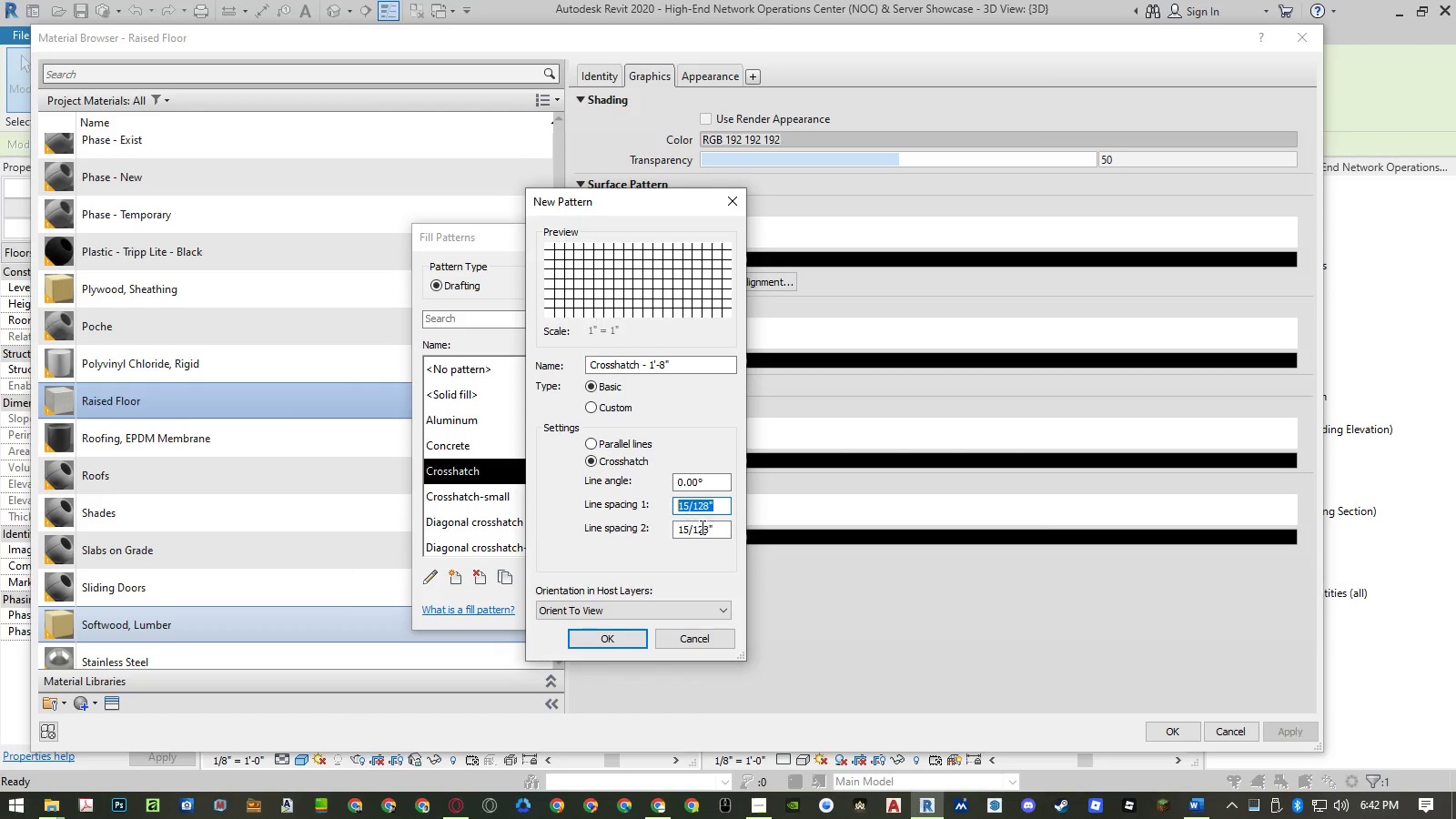 
key(Control+V)
 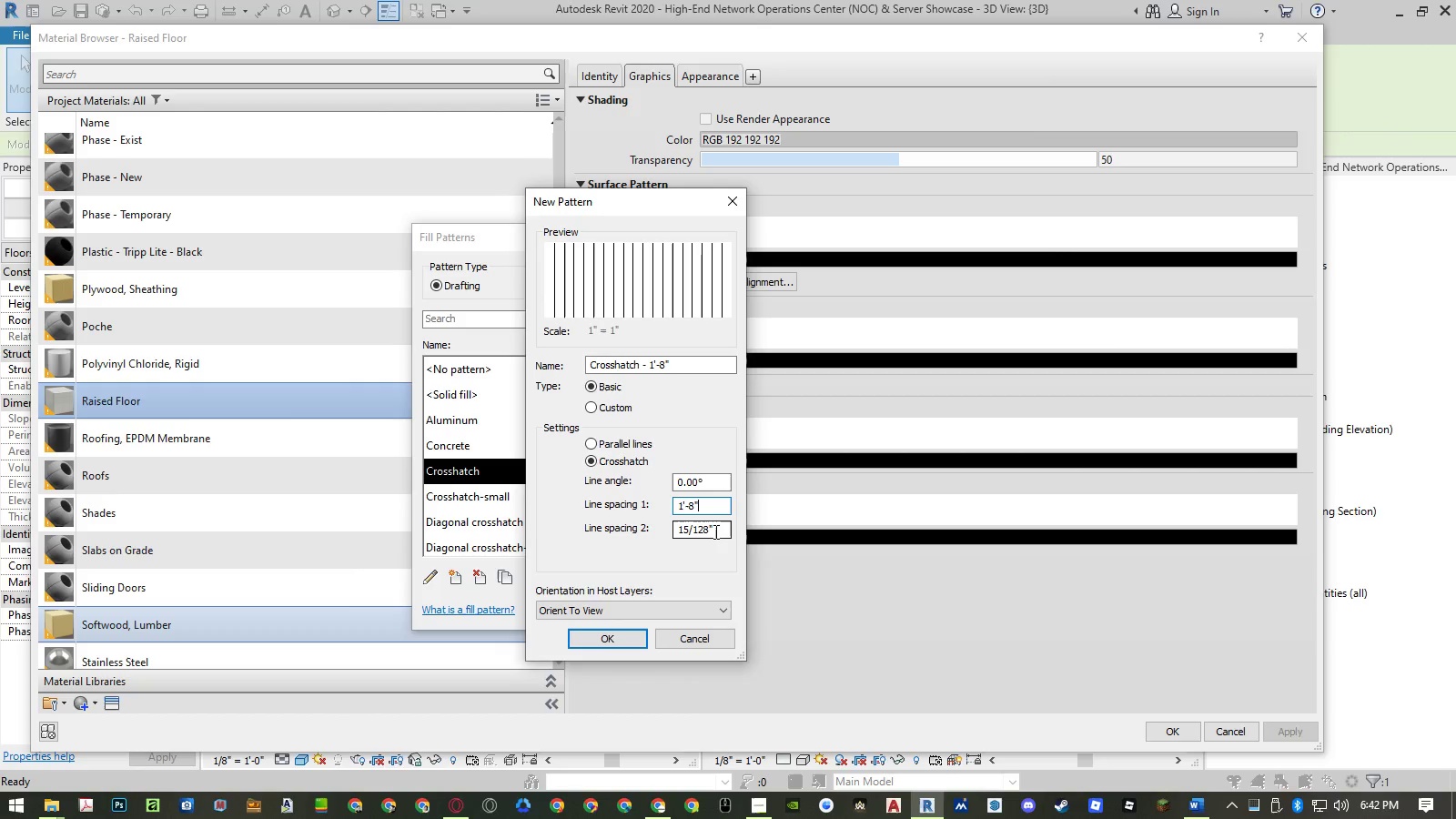 
left_click([714, 531])
 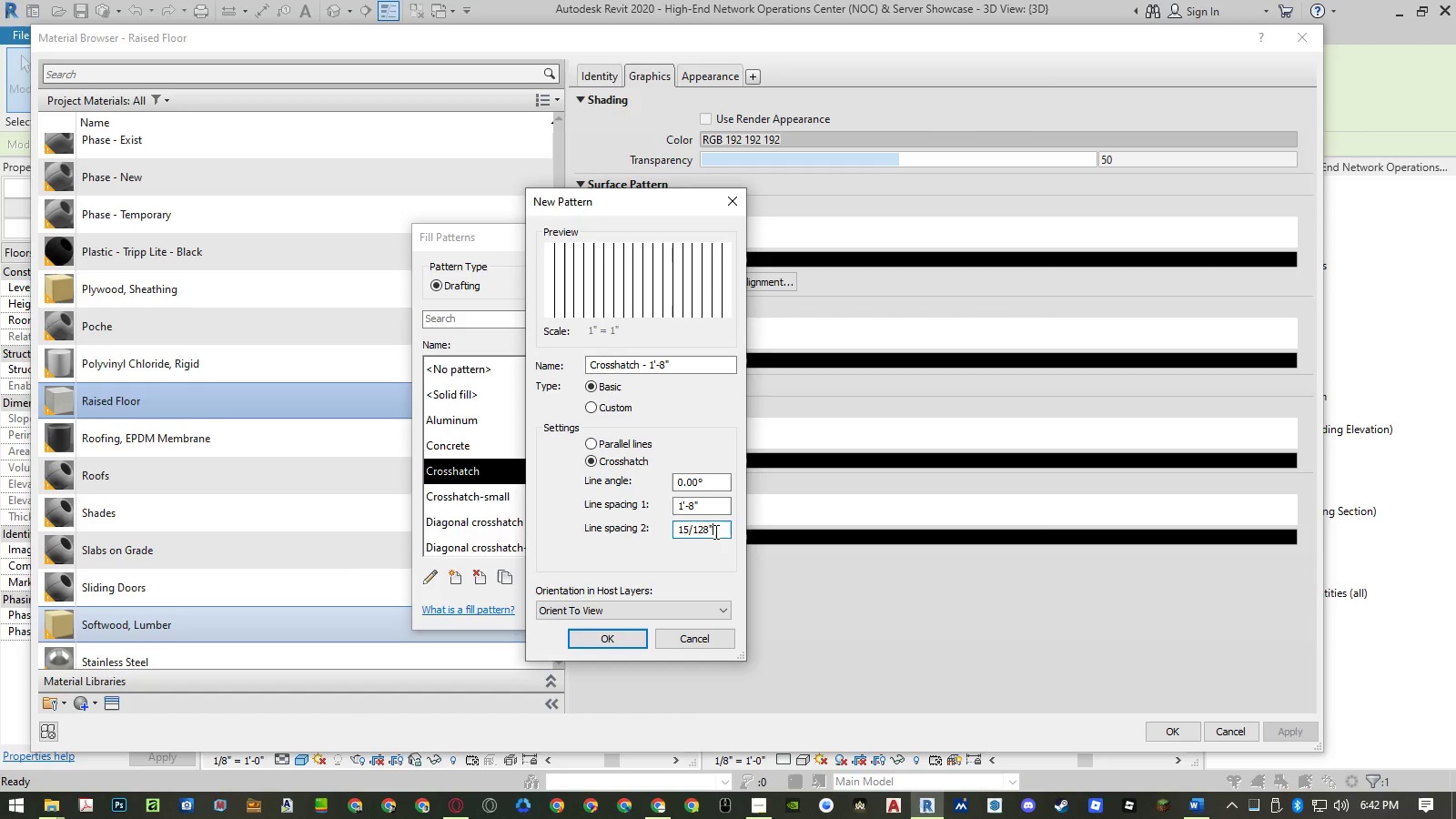 
left_click_drag(start_coordinate=[714, 531], to_coordinate=[666, 527])
 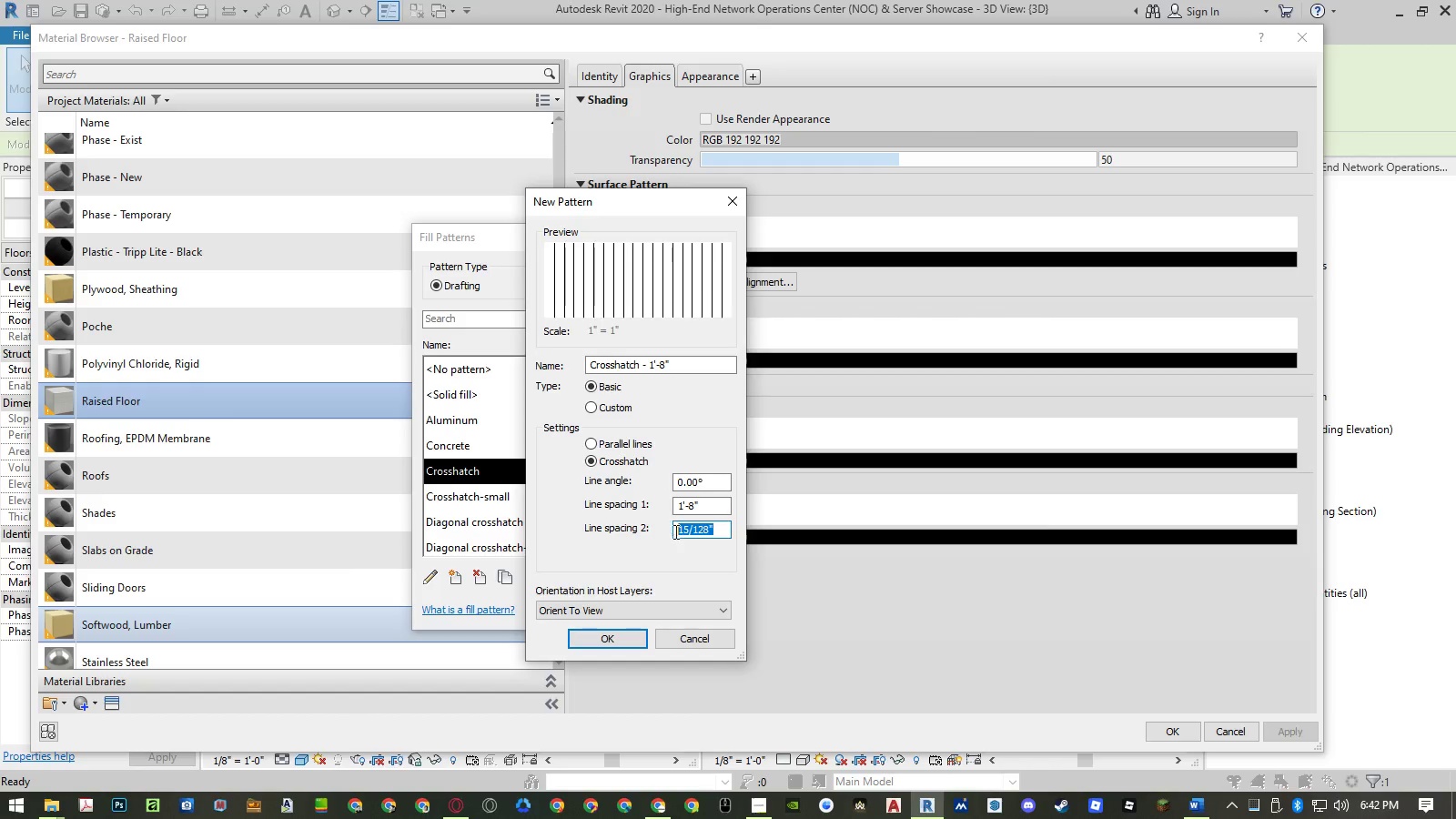 
key(Control+ControlLeft)
 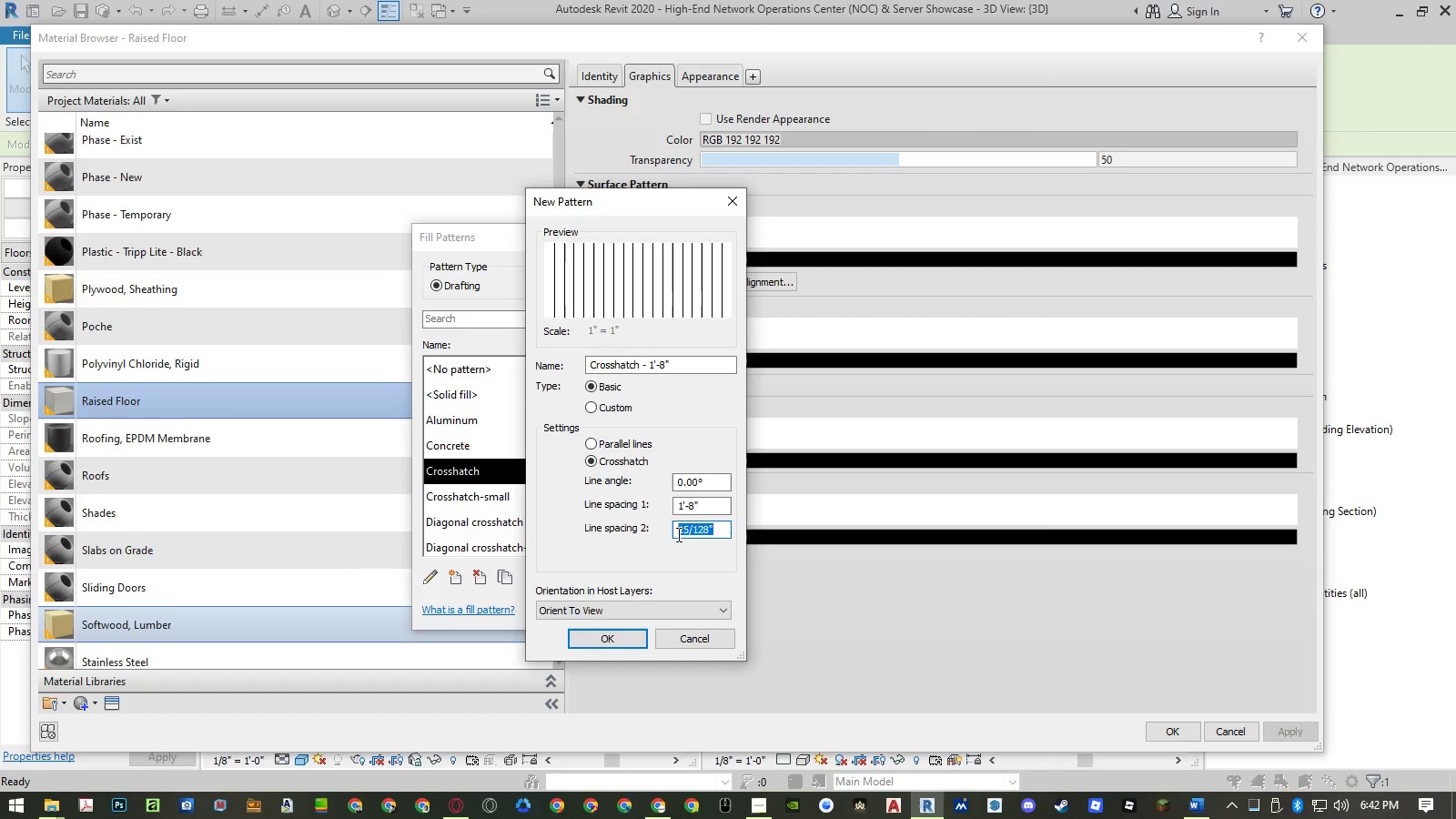 
key(Control+V)
 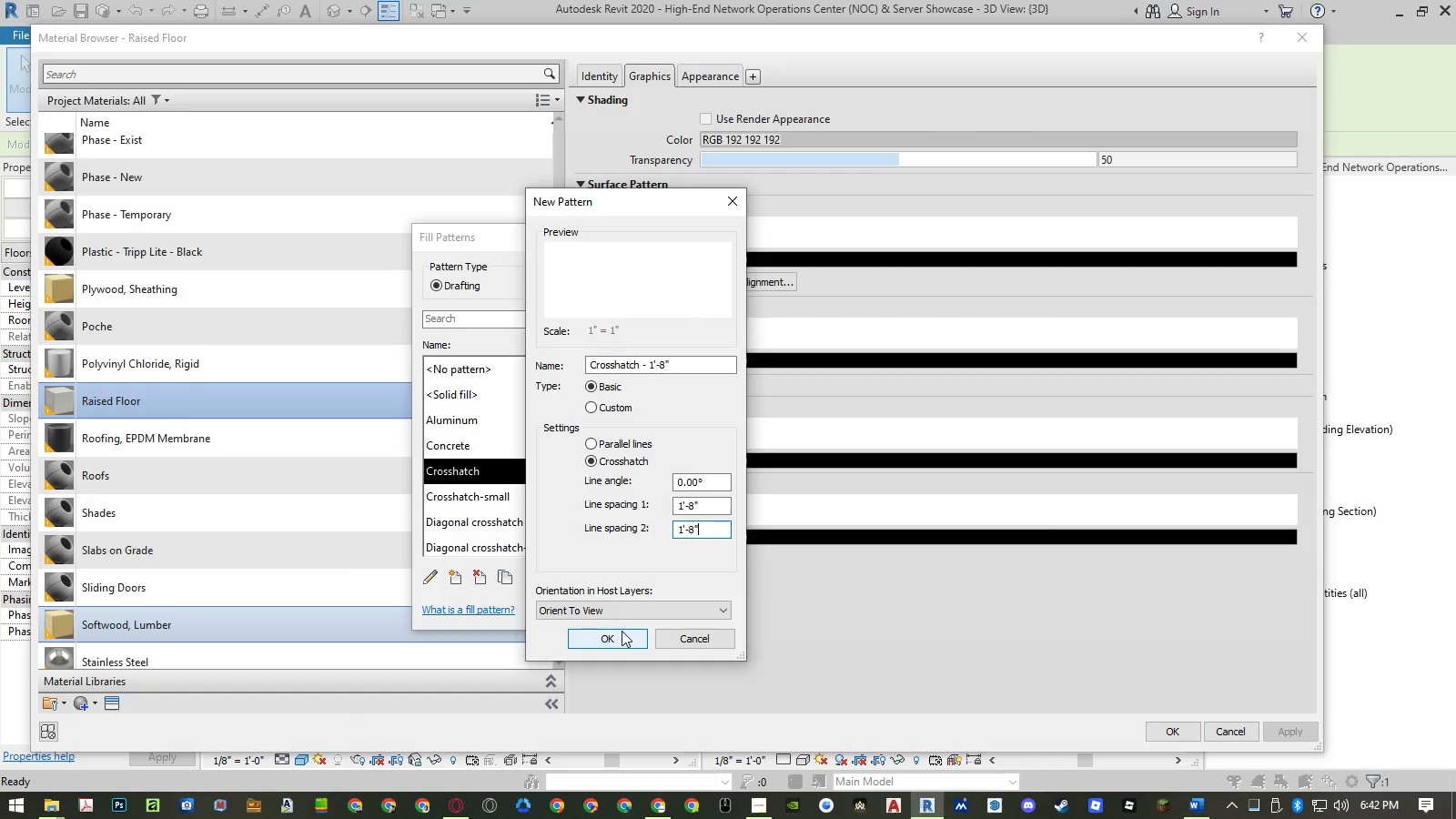 
left_click([620, 634])
 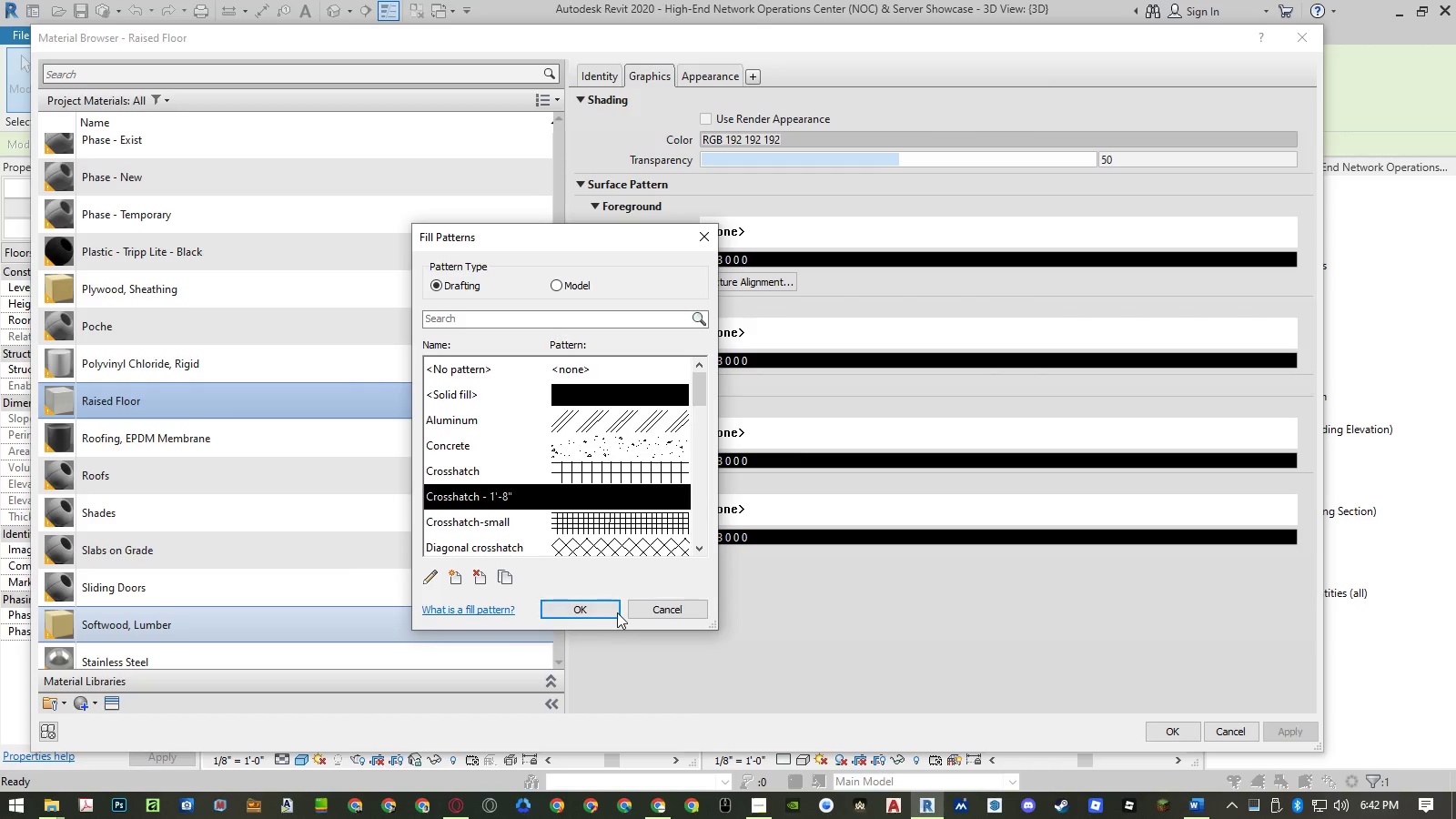 
left_click([617, 612])
 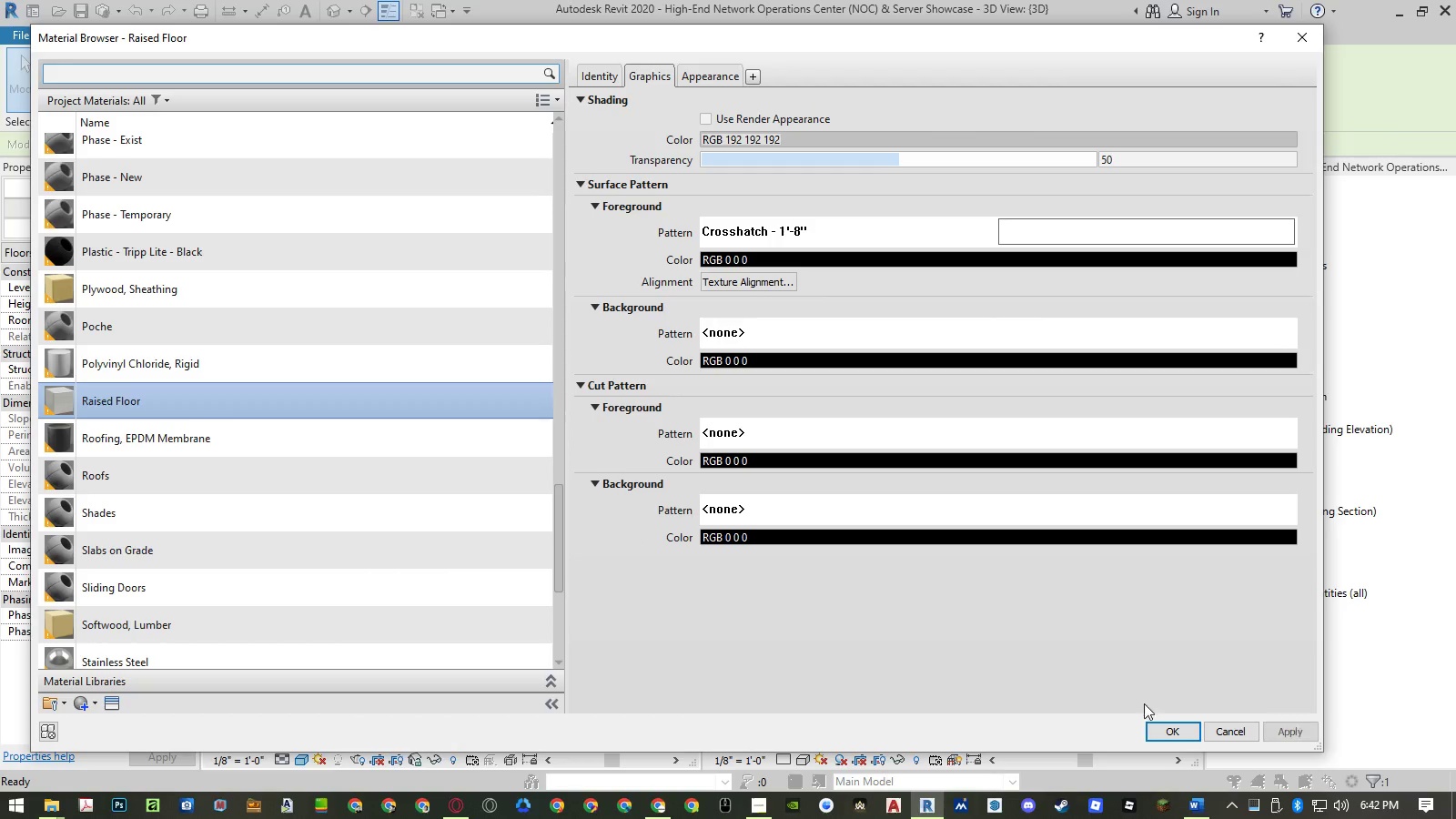 
left_click([1159, 726])
 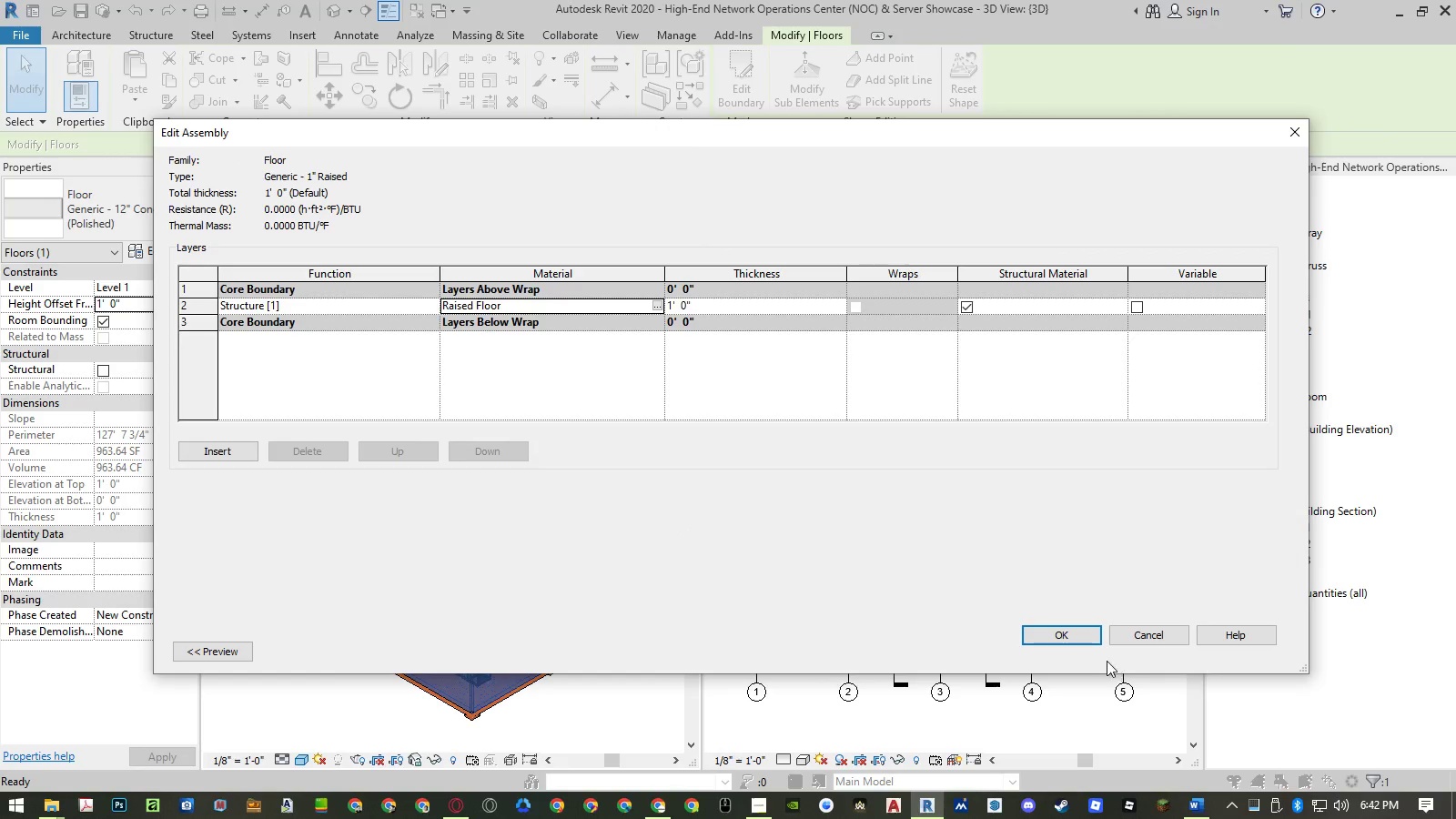 
left_click([1076, 637])
 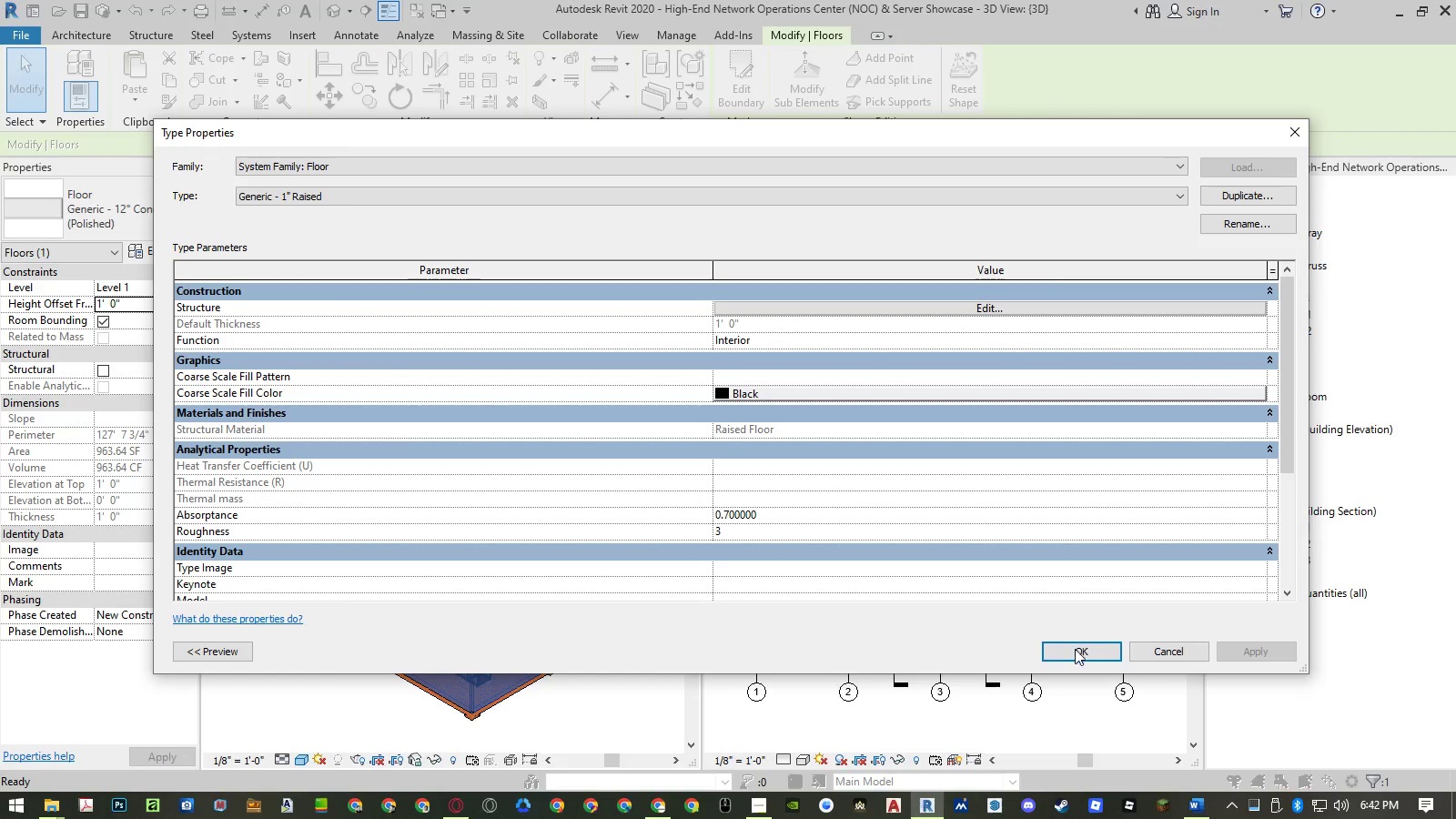 
left_click([1074, 652])
 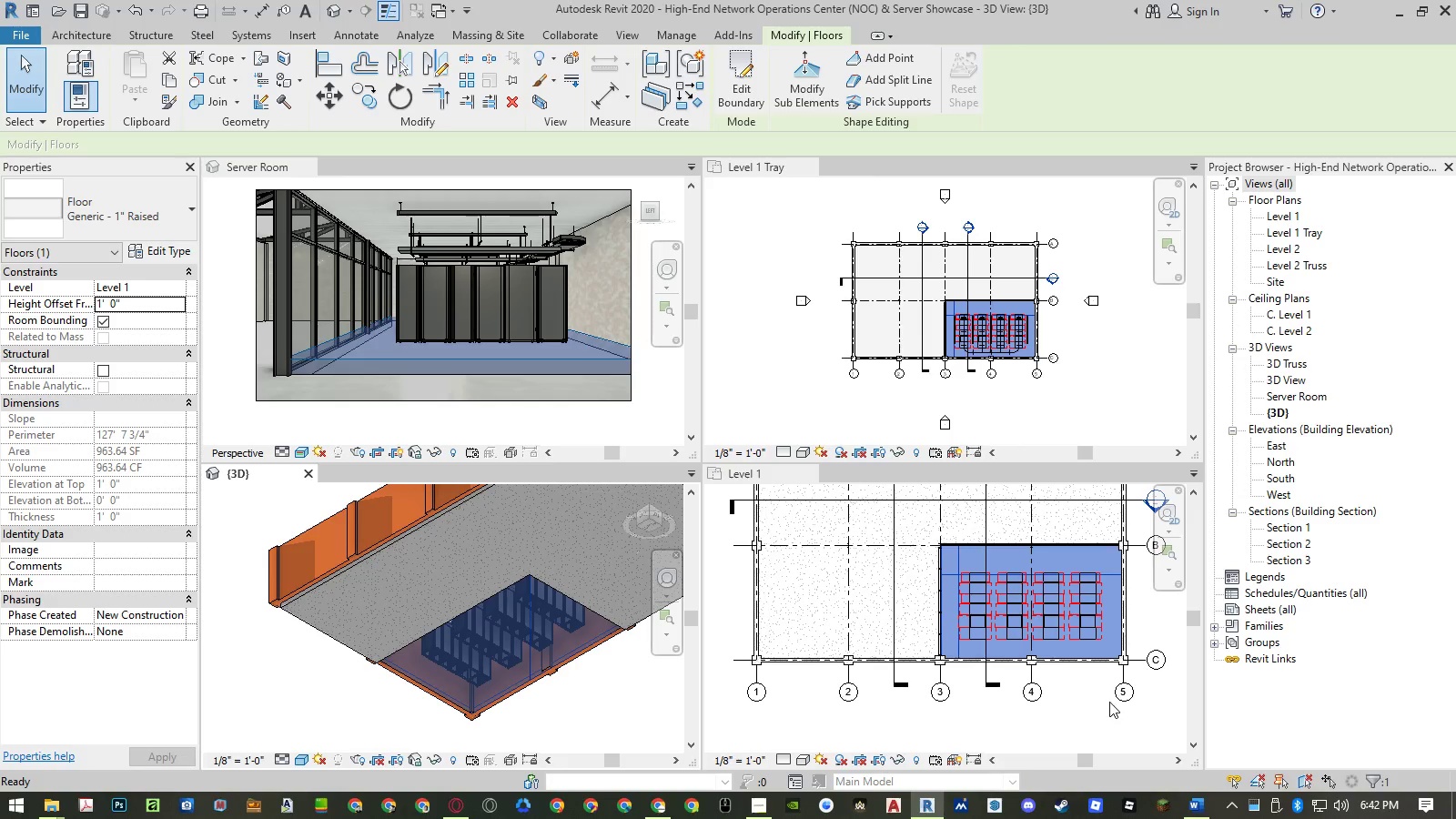 
left_click([1133, 710])
 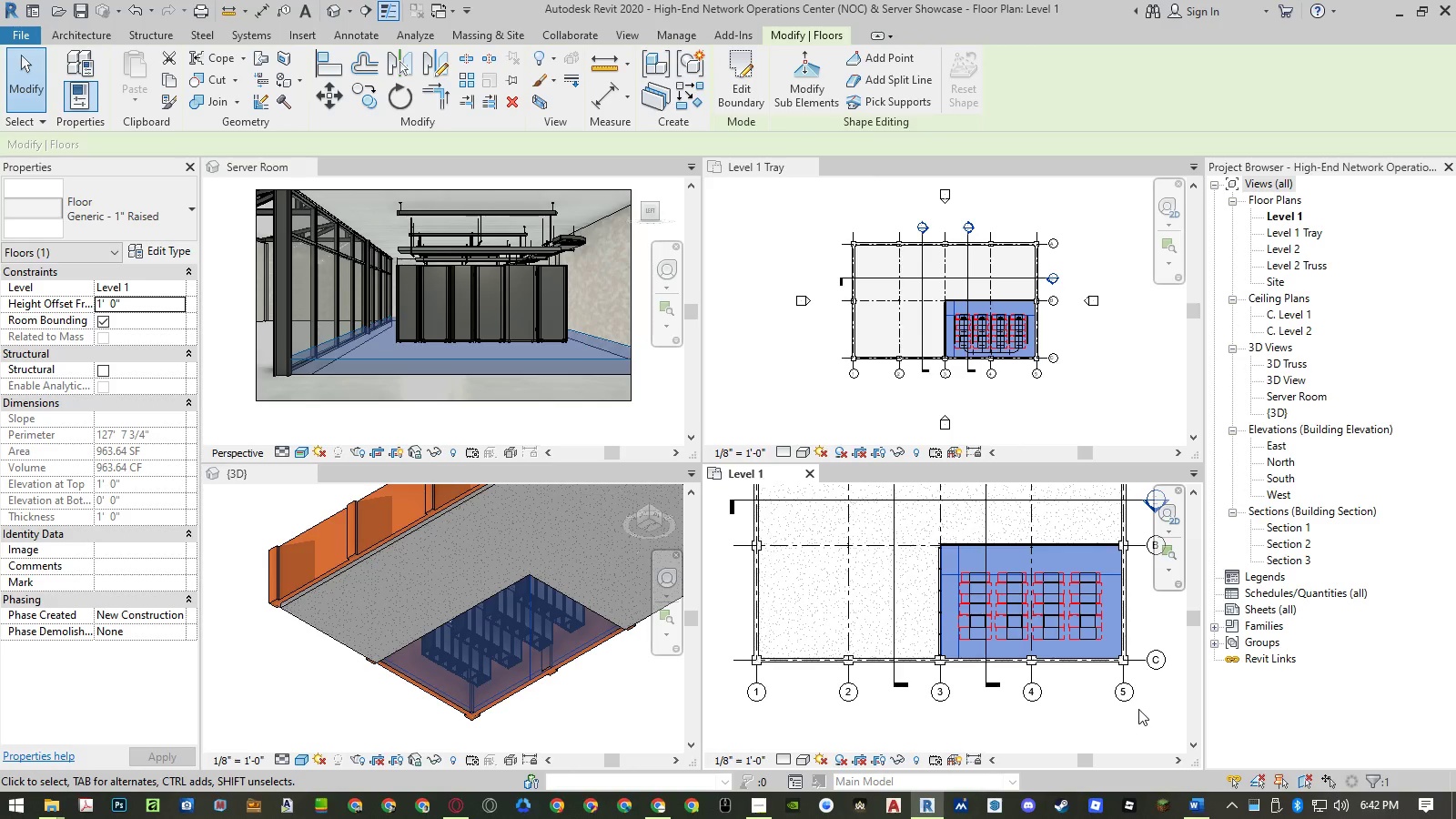 
left_click([1138, 709])
 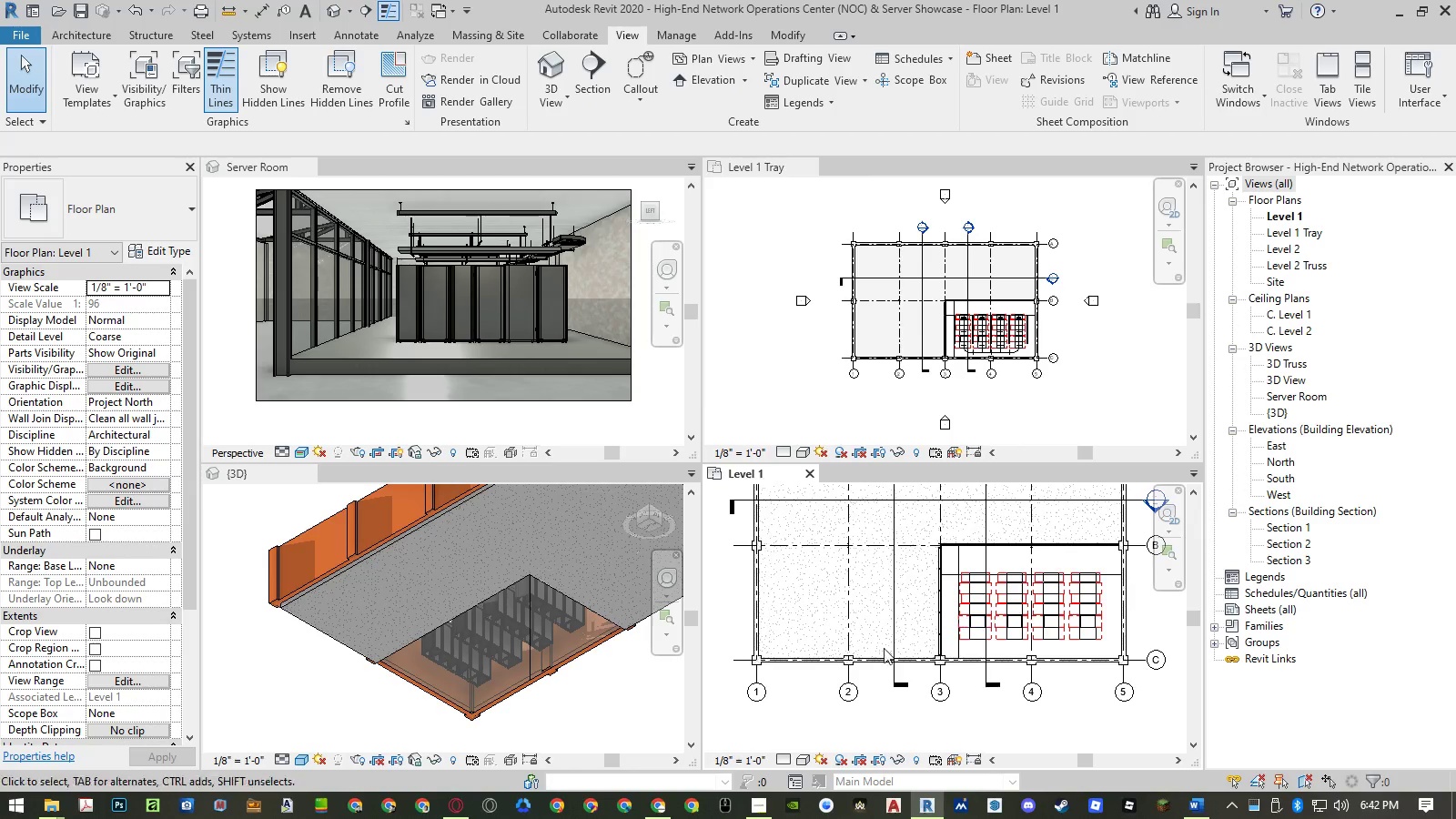 
left_click([592, 608])
 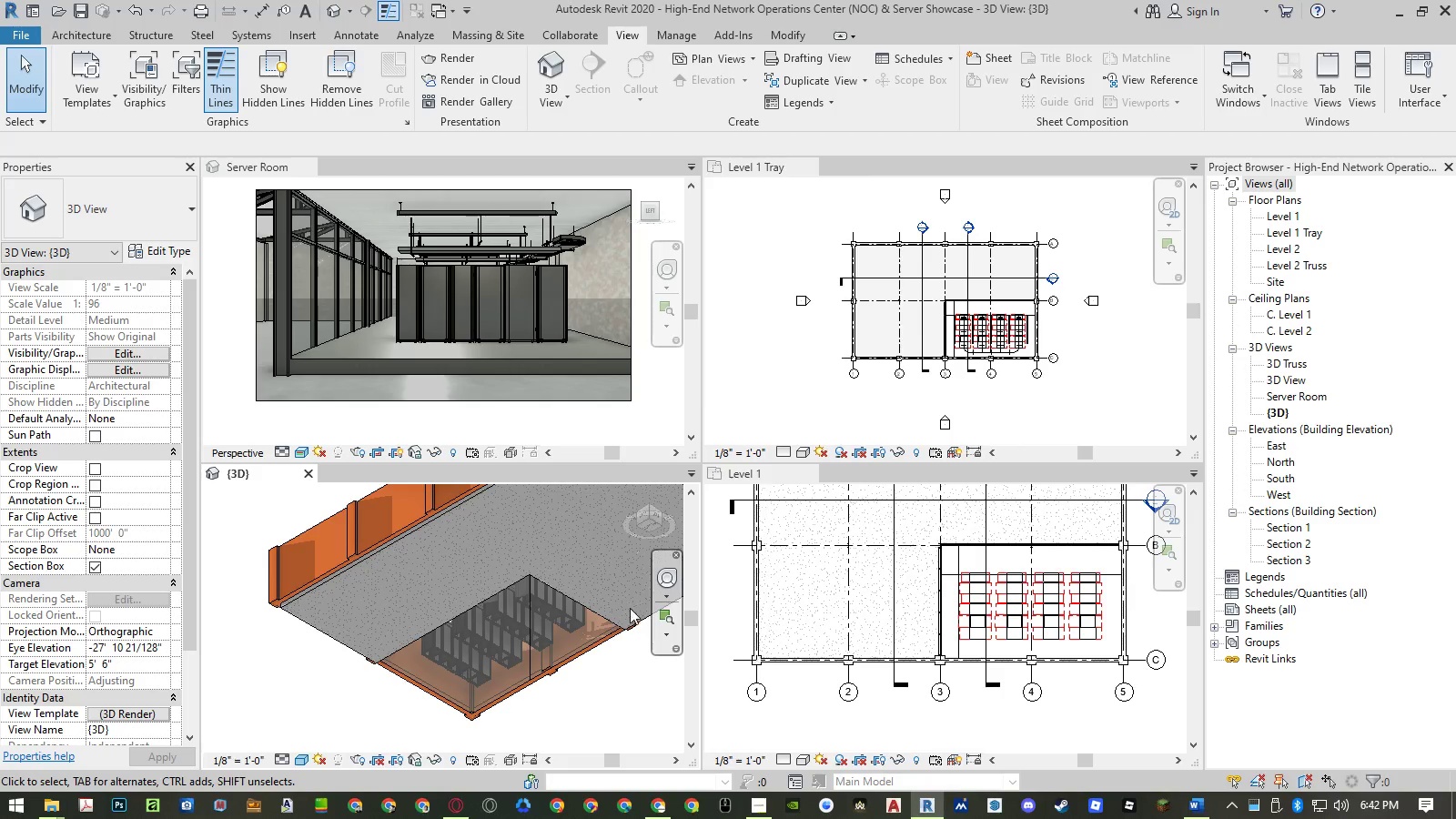 
wait(5.12)
 